 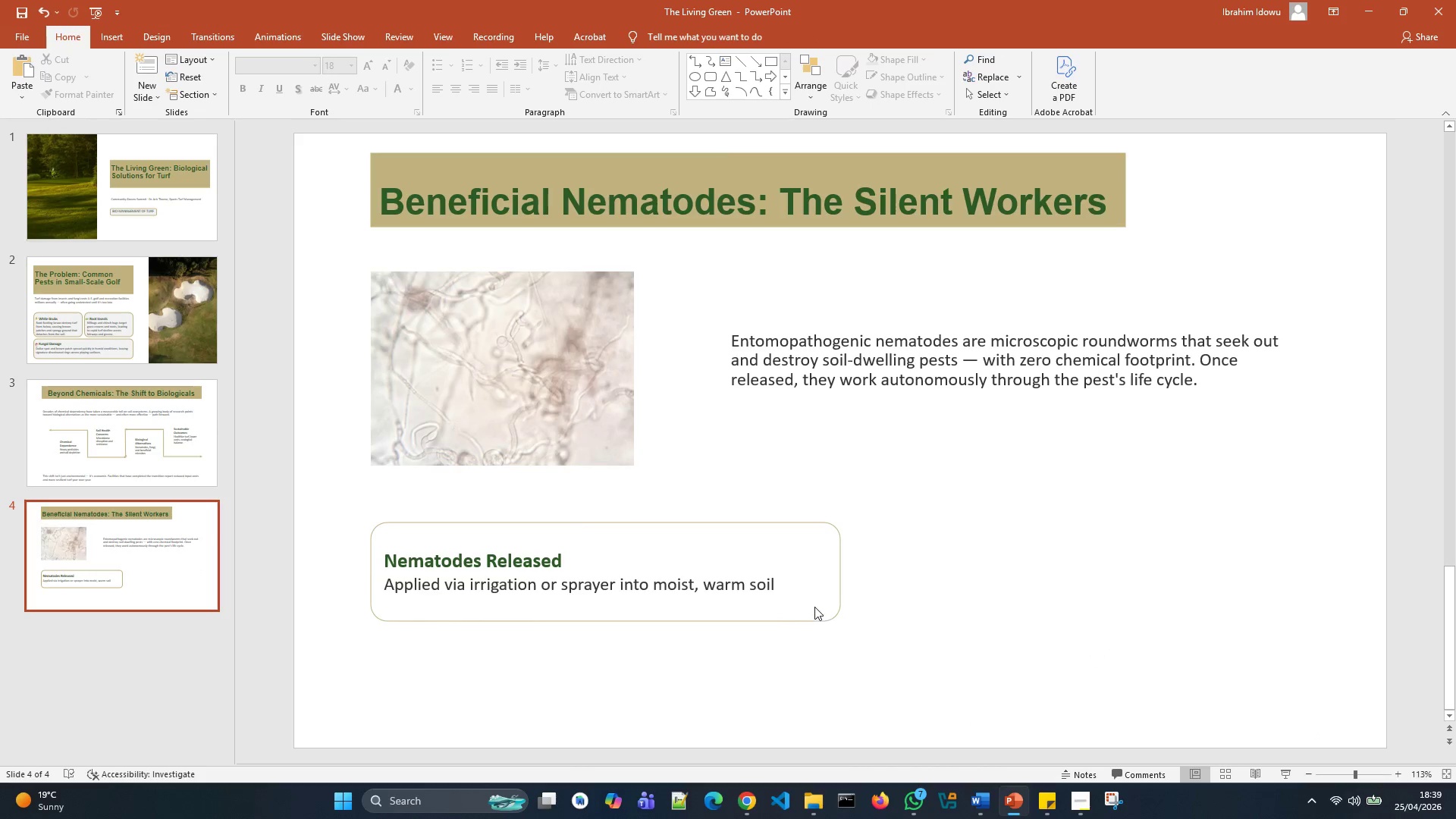 
left_click([802, 616])
 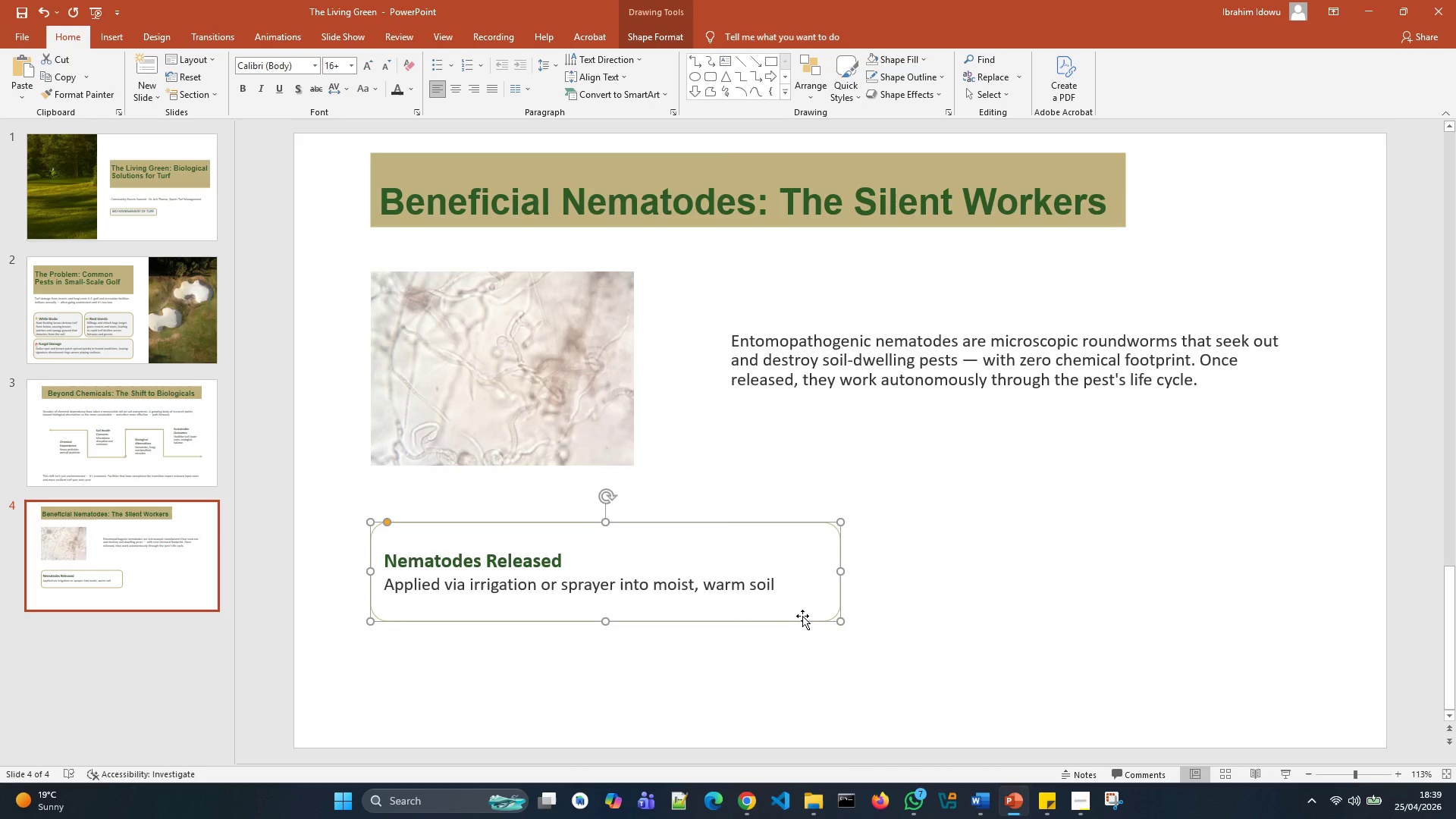 
key(Control+D)
 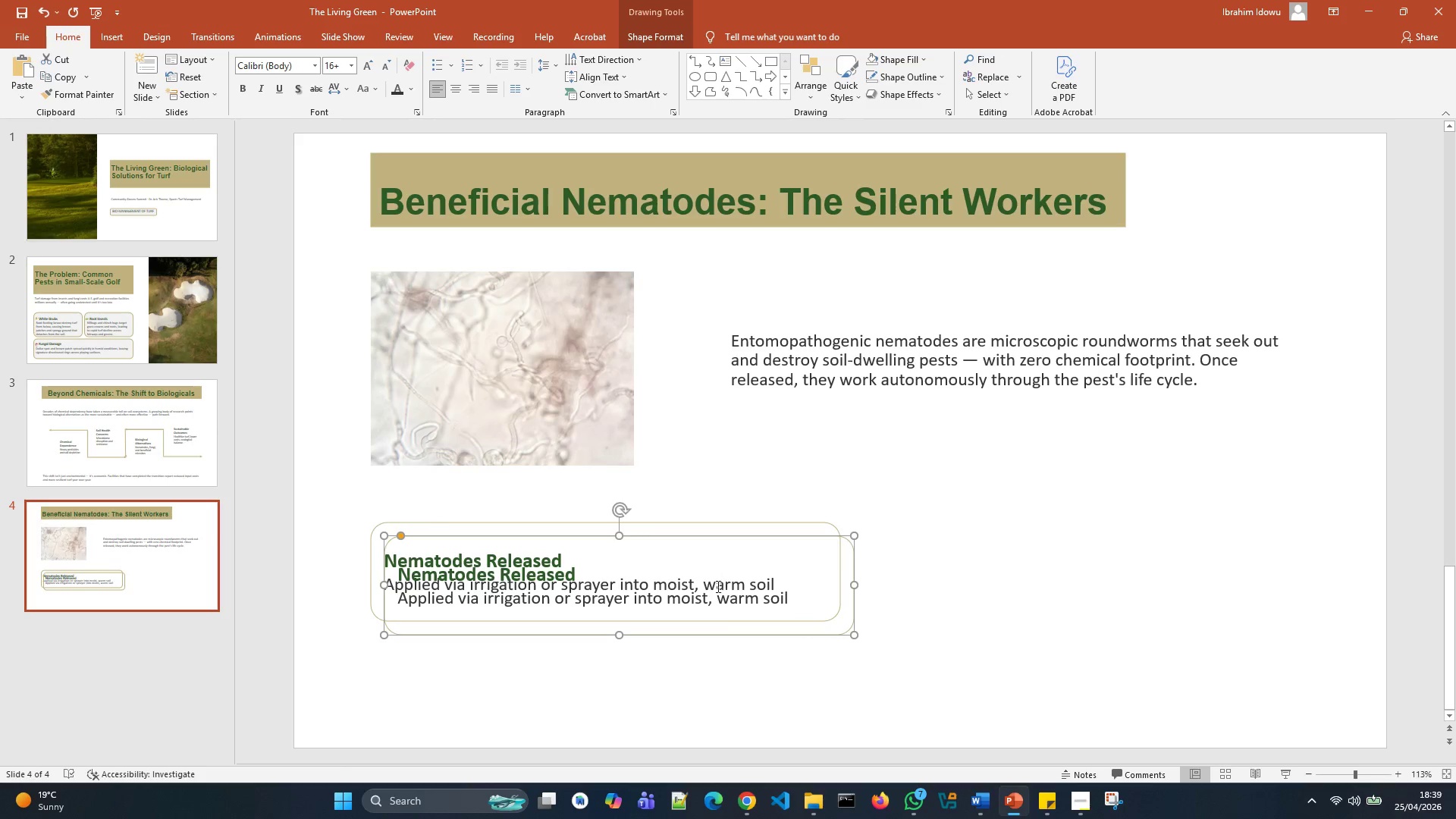 
left_click_drag(start_coordinate=[725, 620], to_coordinate=[1224, 635])
 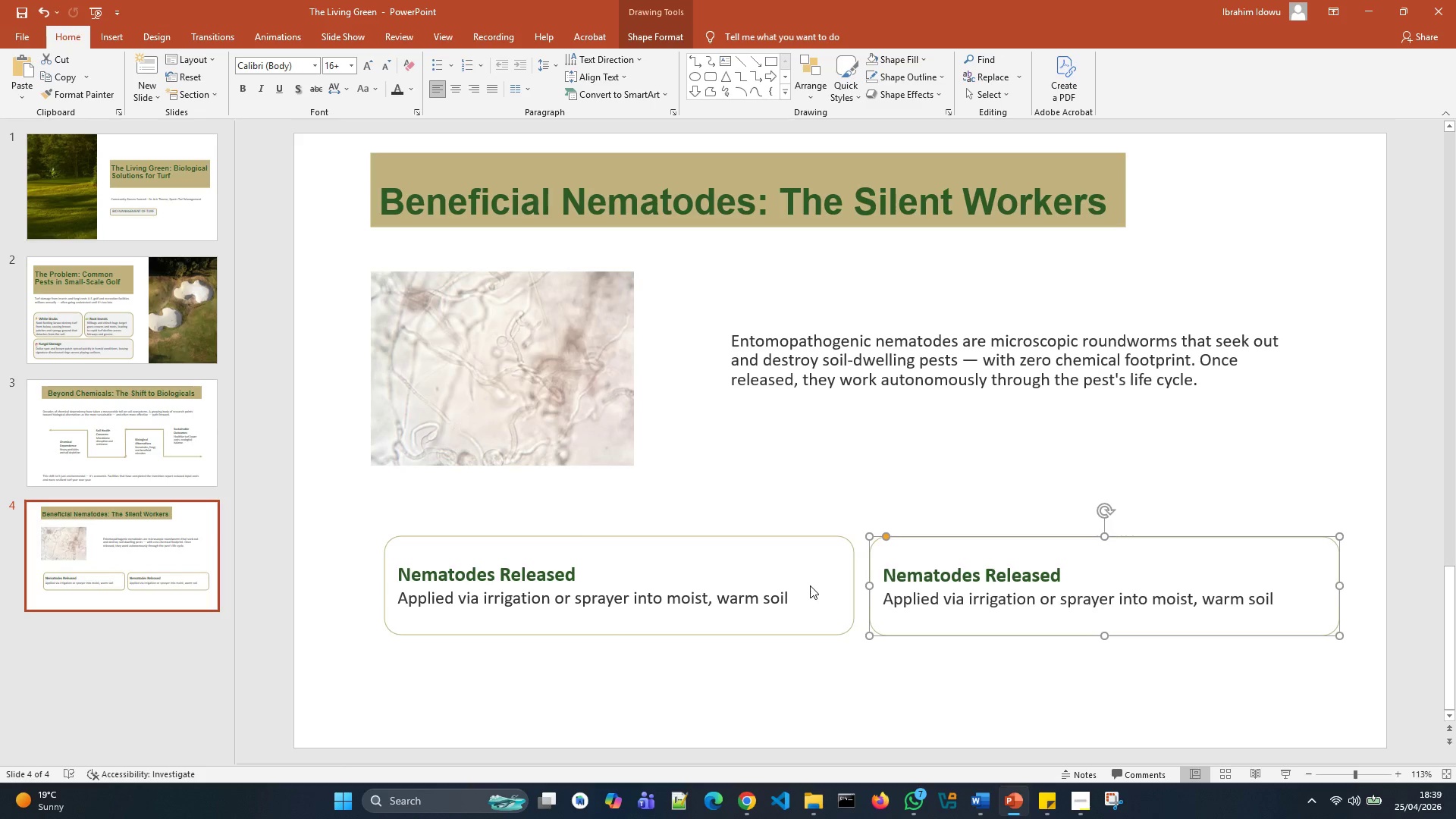 
left_click([809, 574])
 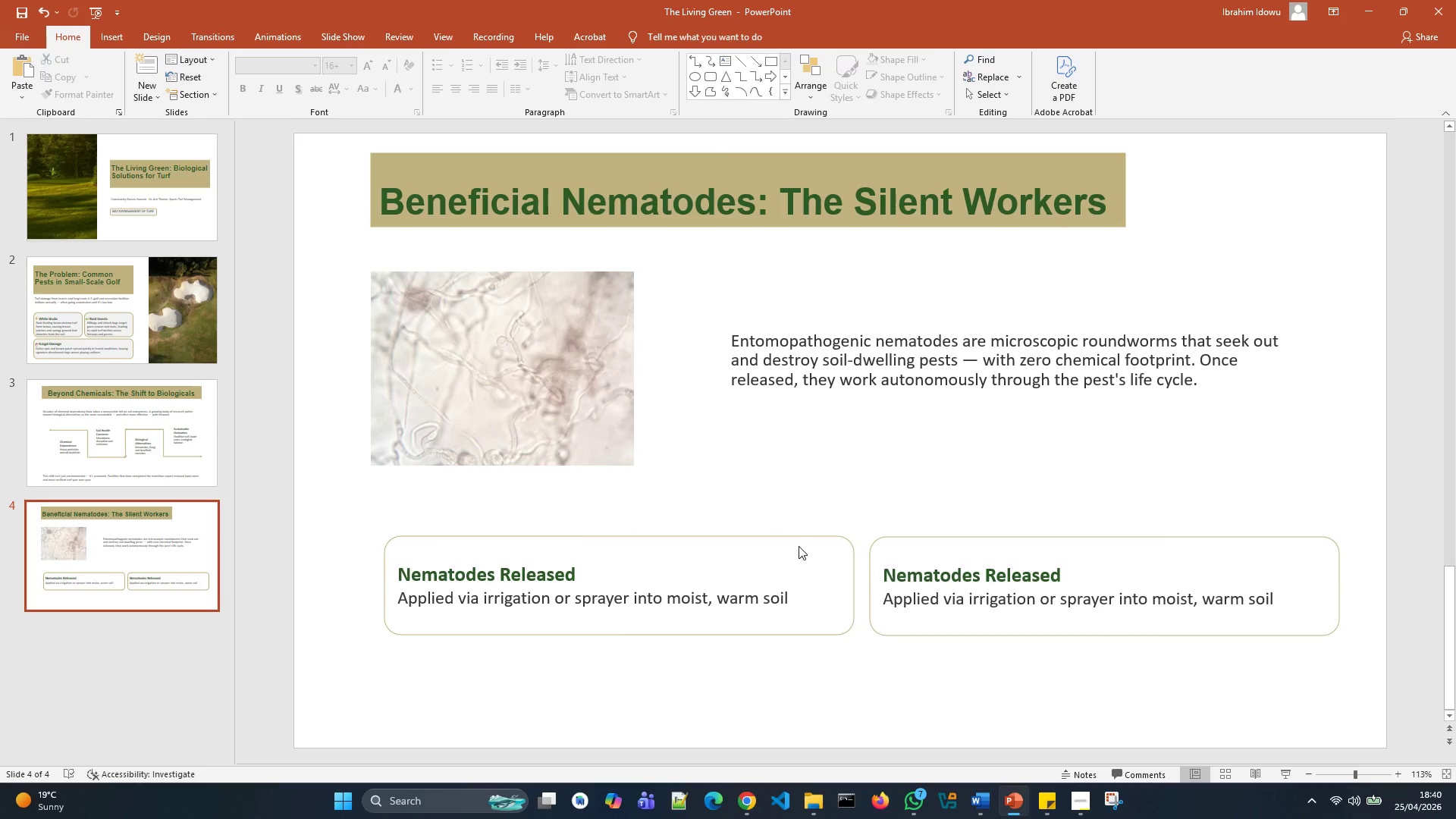 
left_click([799, 545])
 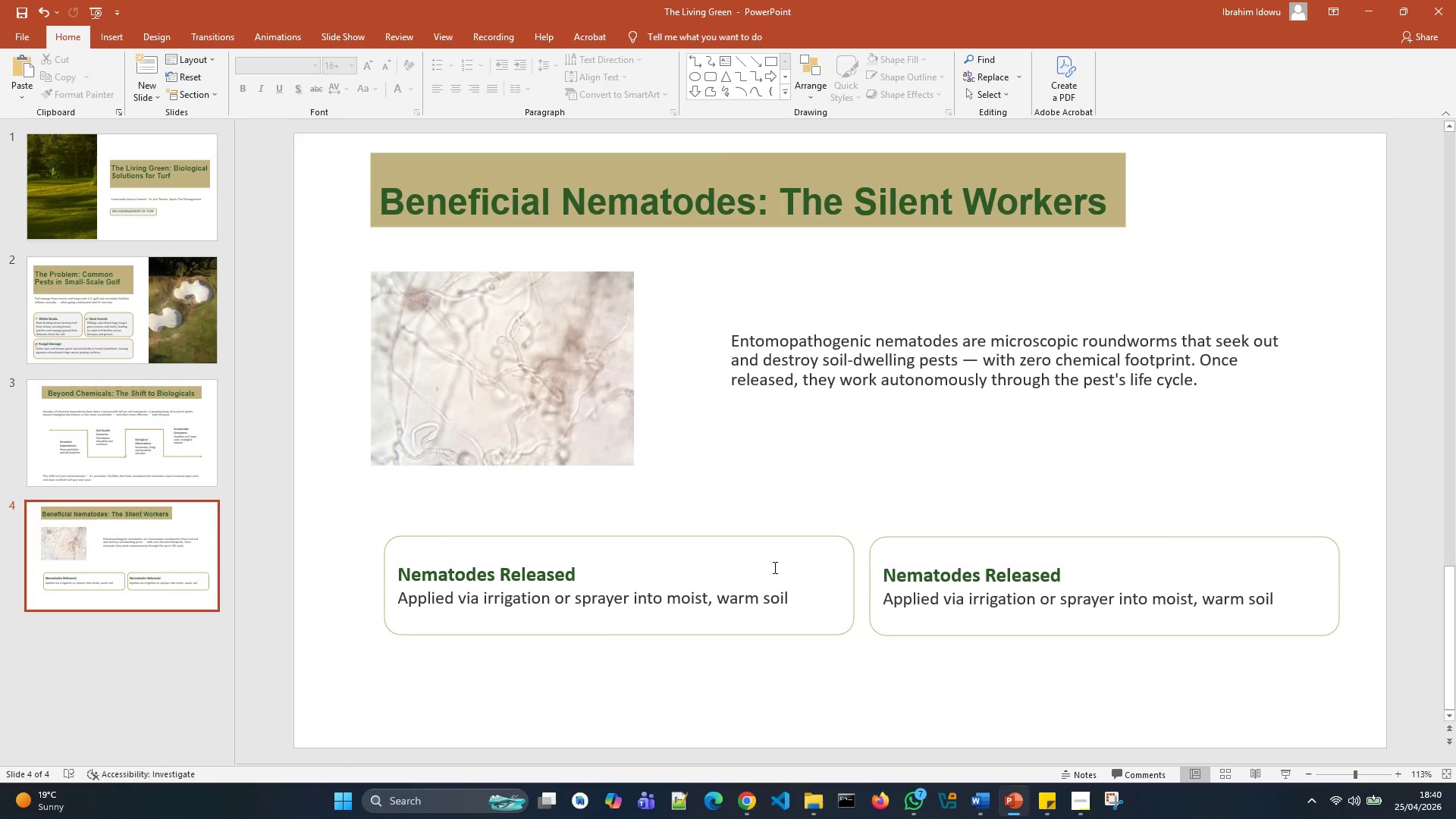 
double_click([771, 572])
 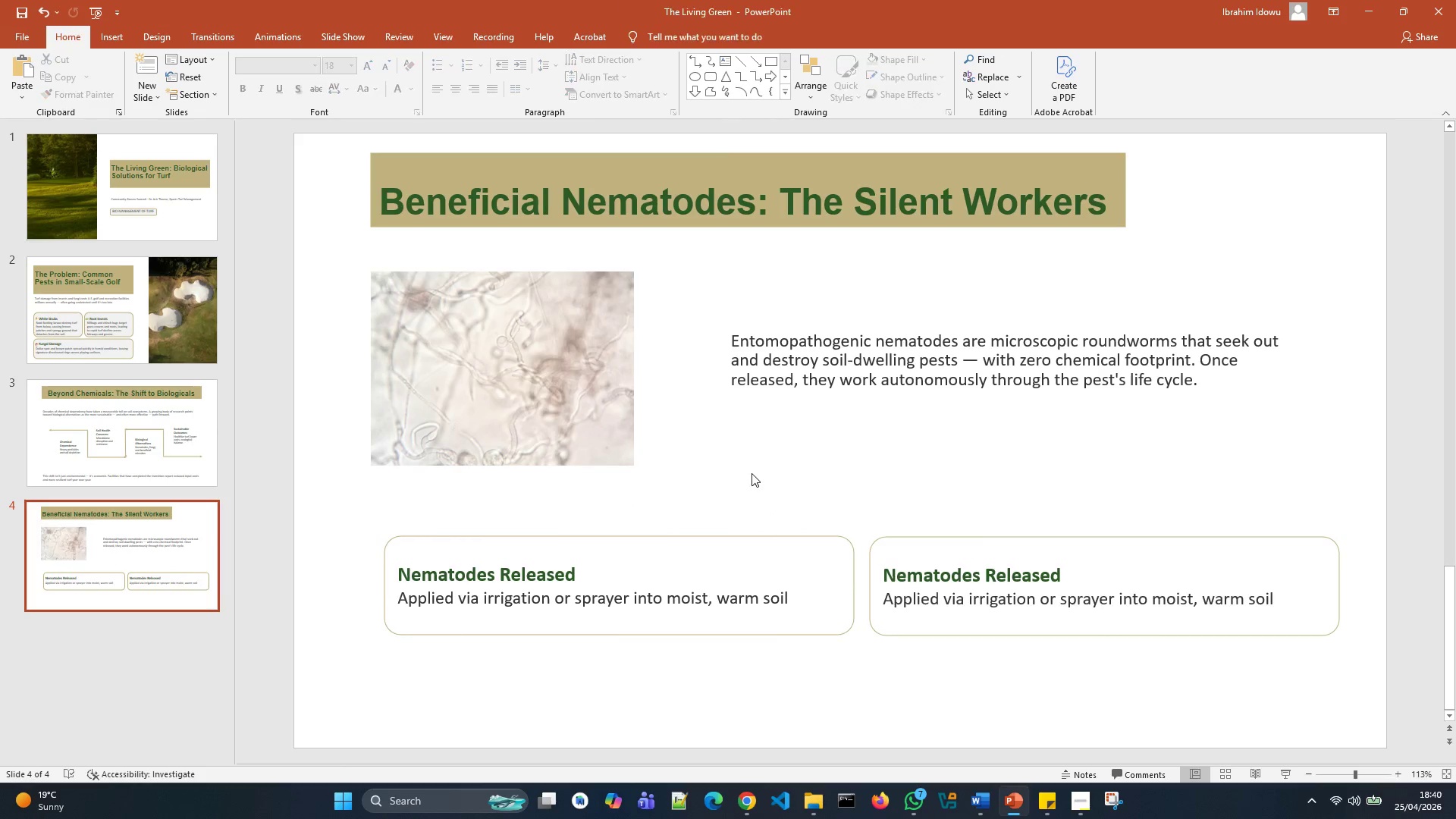 
key(Control+Z)
 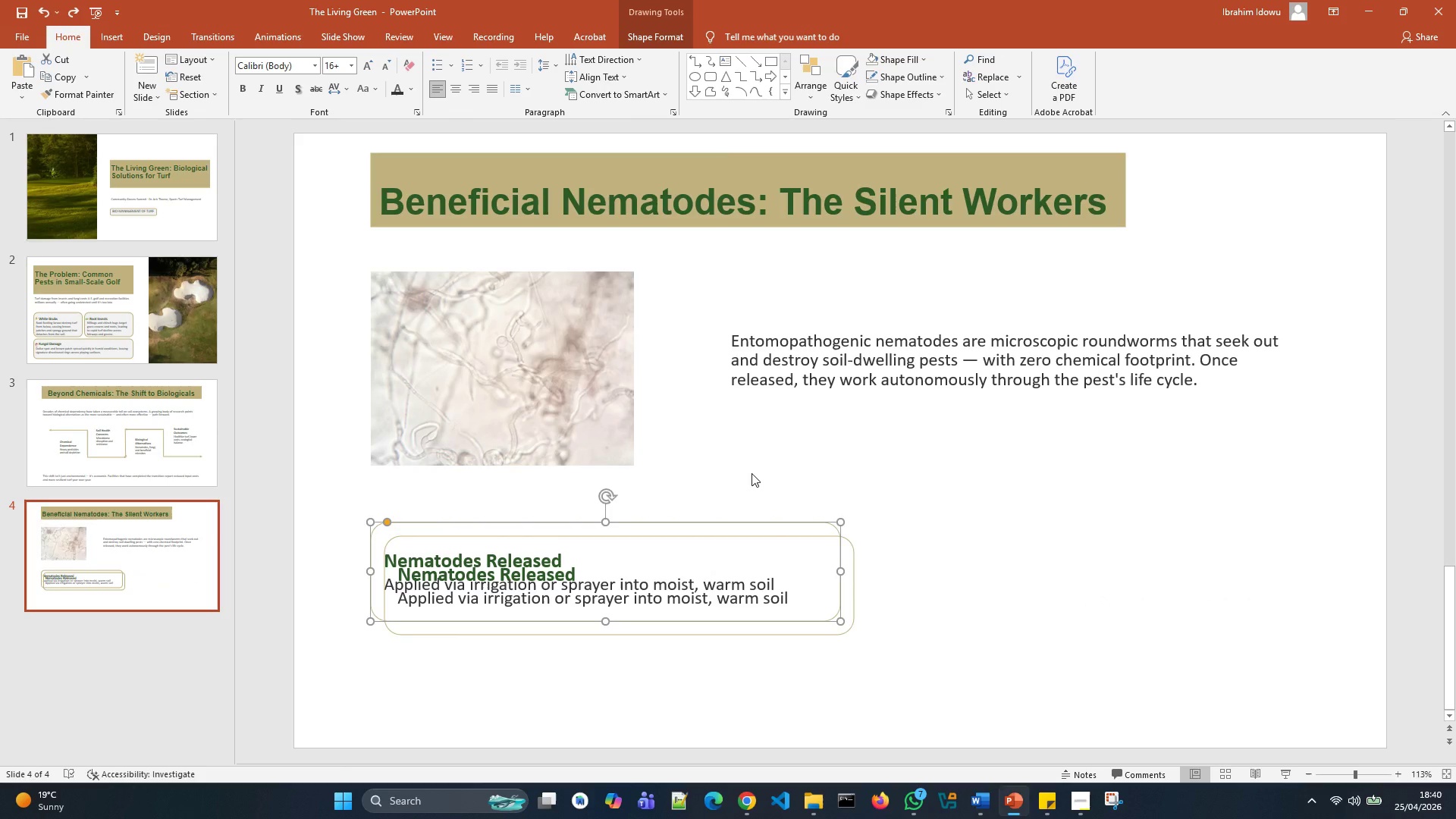 
wait(5.42)
 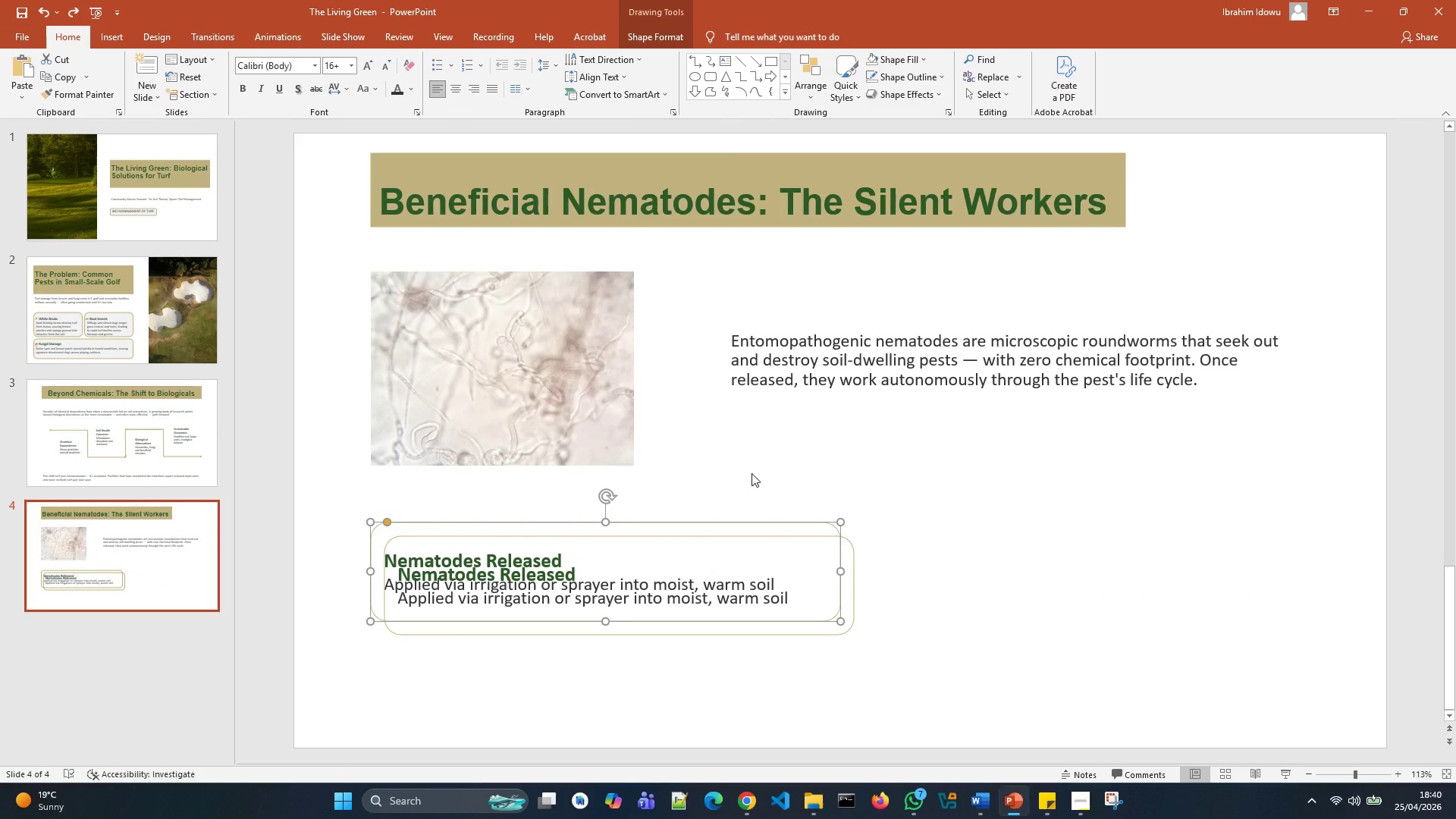 
left_click([784, 630])
 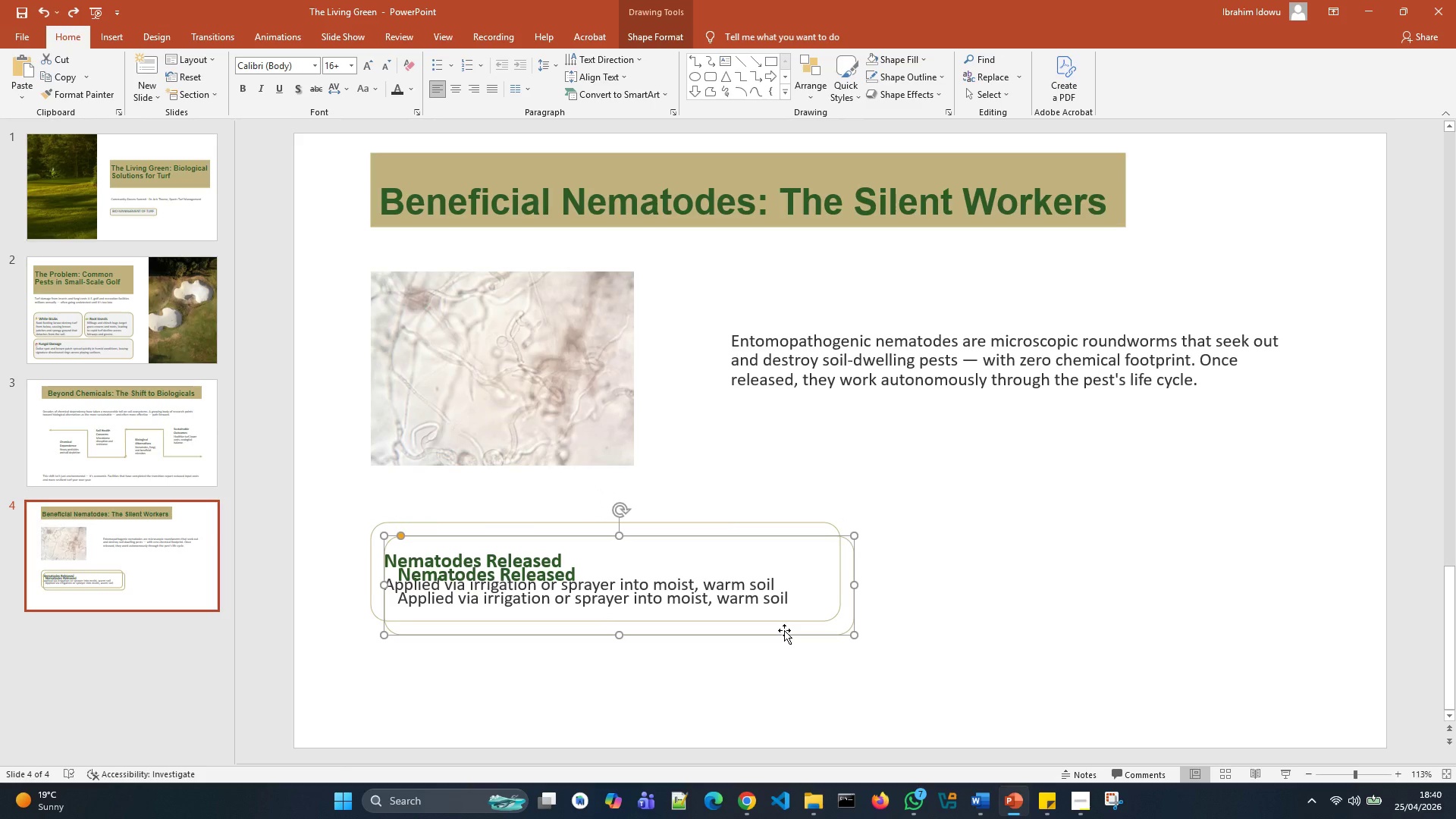 
left_click_drag(start_coordinate=[784, 629], to_coordinate=[1244, 614])
 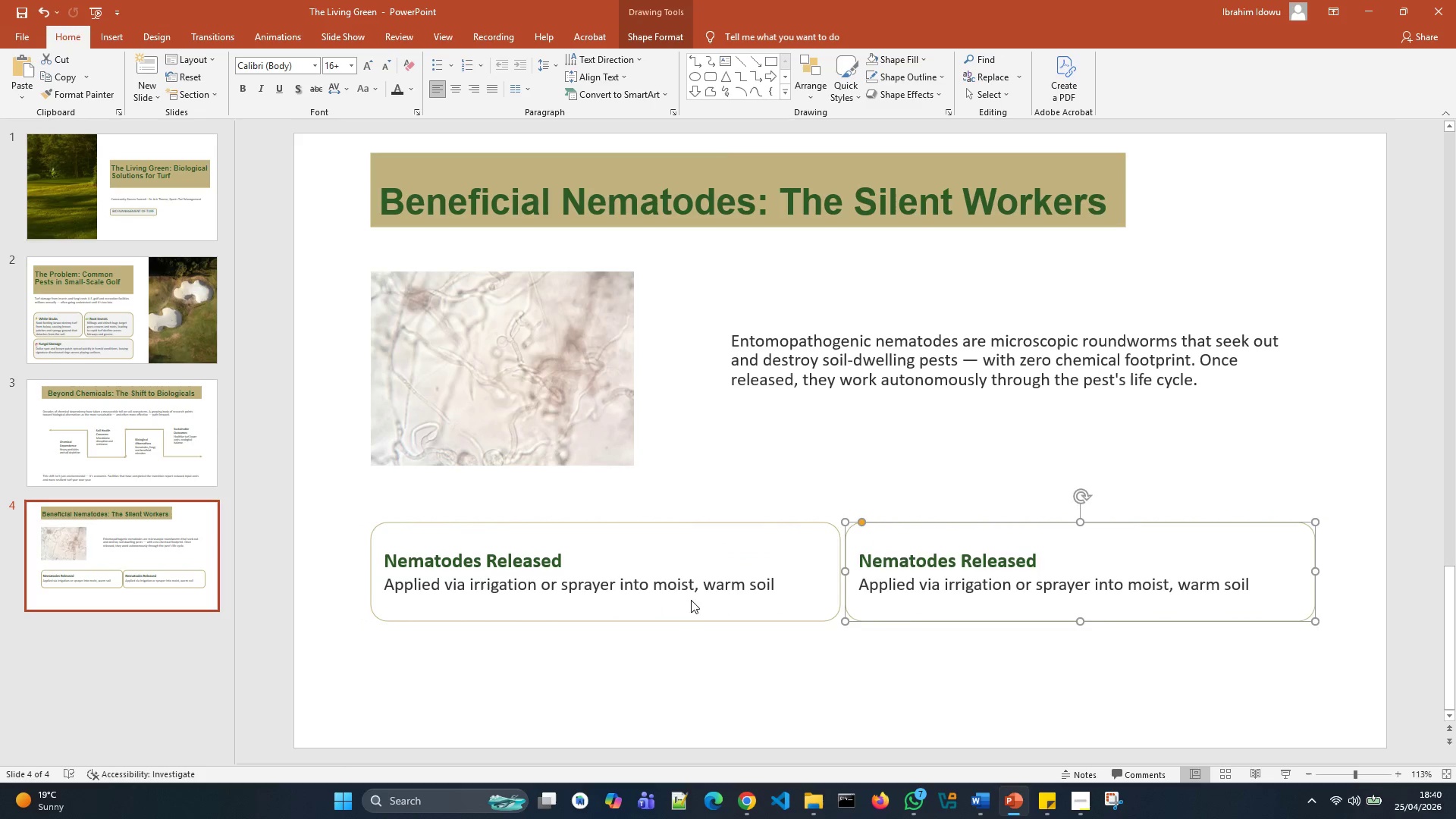 
left_click([661, 595])
 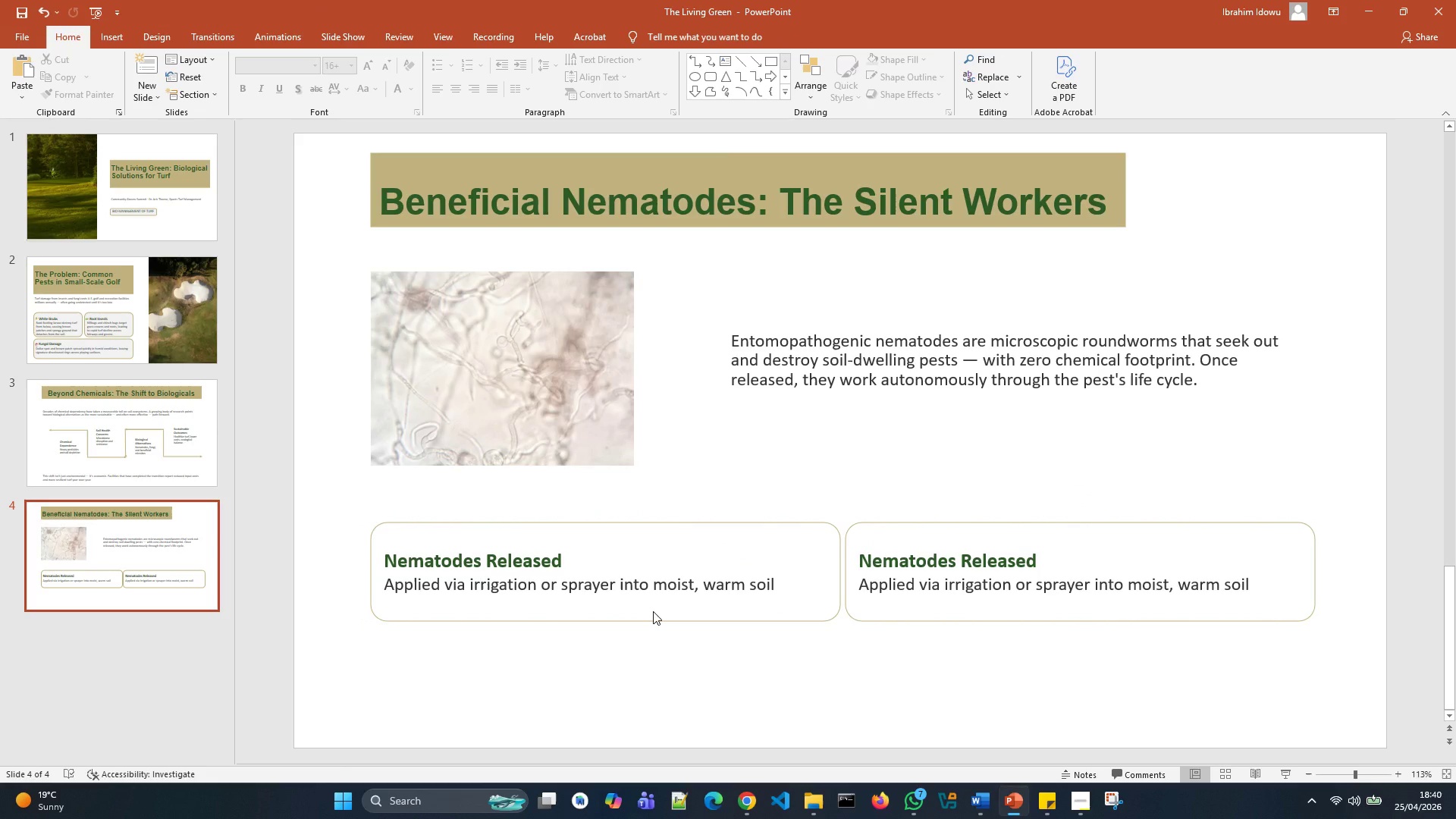 
left_click([653, 611])
 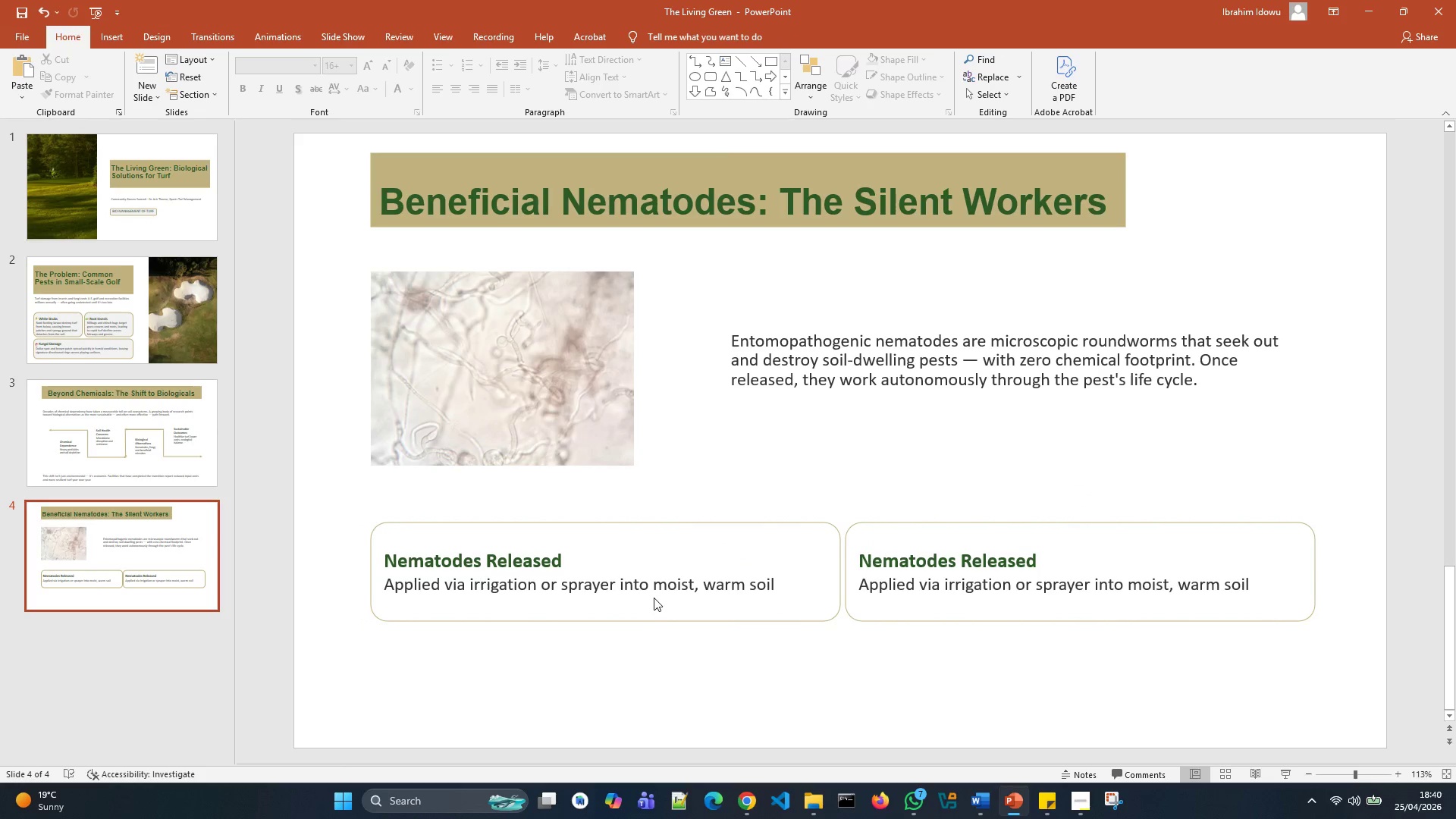 
left_click([654, 598])
 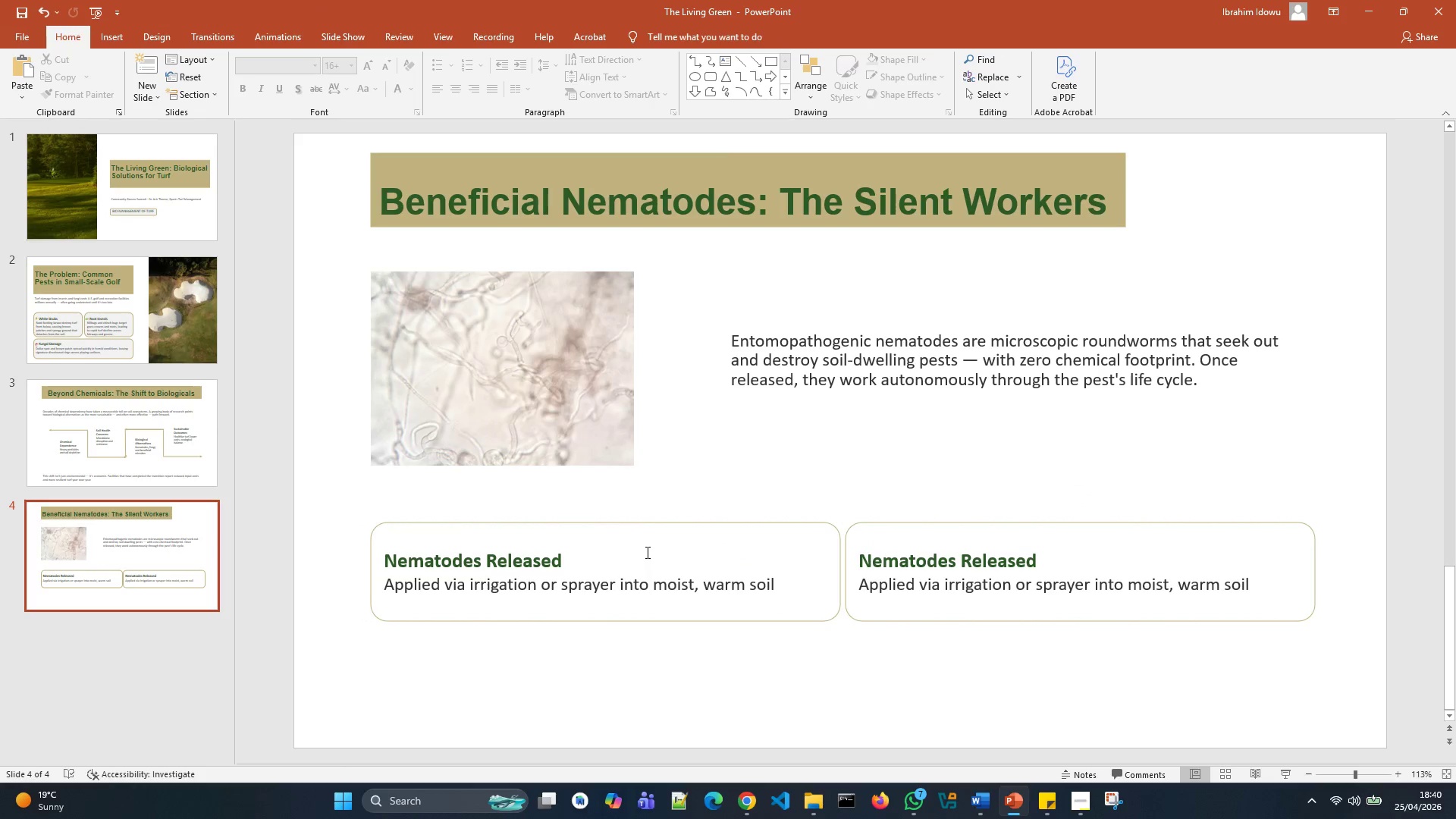 
left_click([646, 551])
 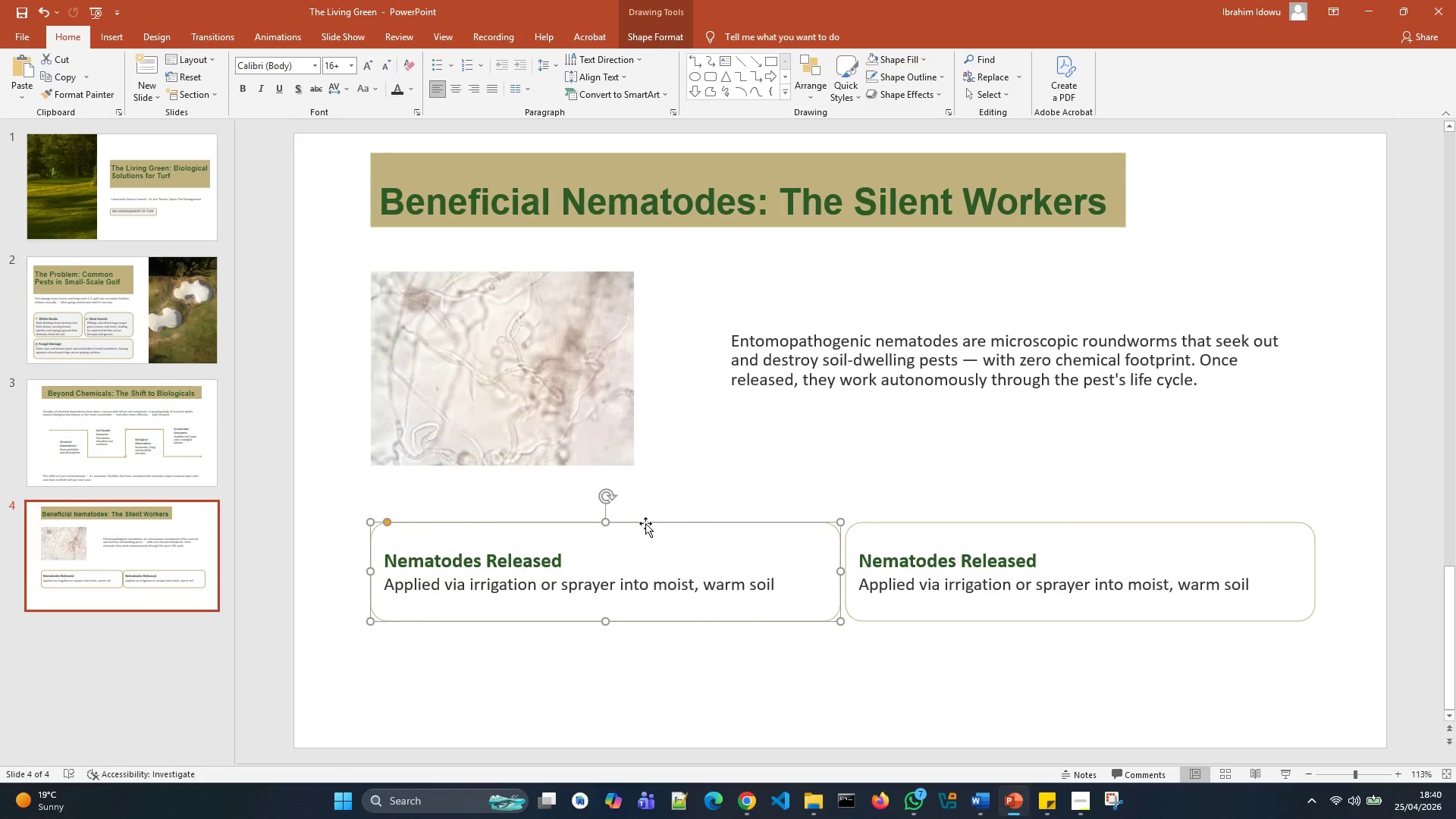 
key(Control+D)
 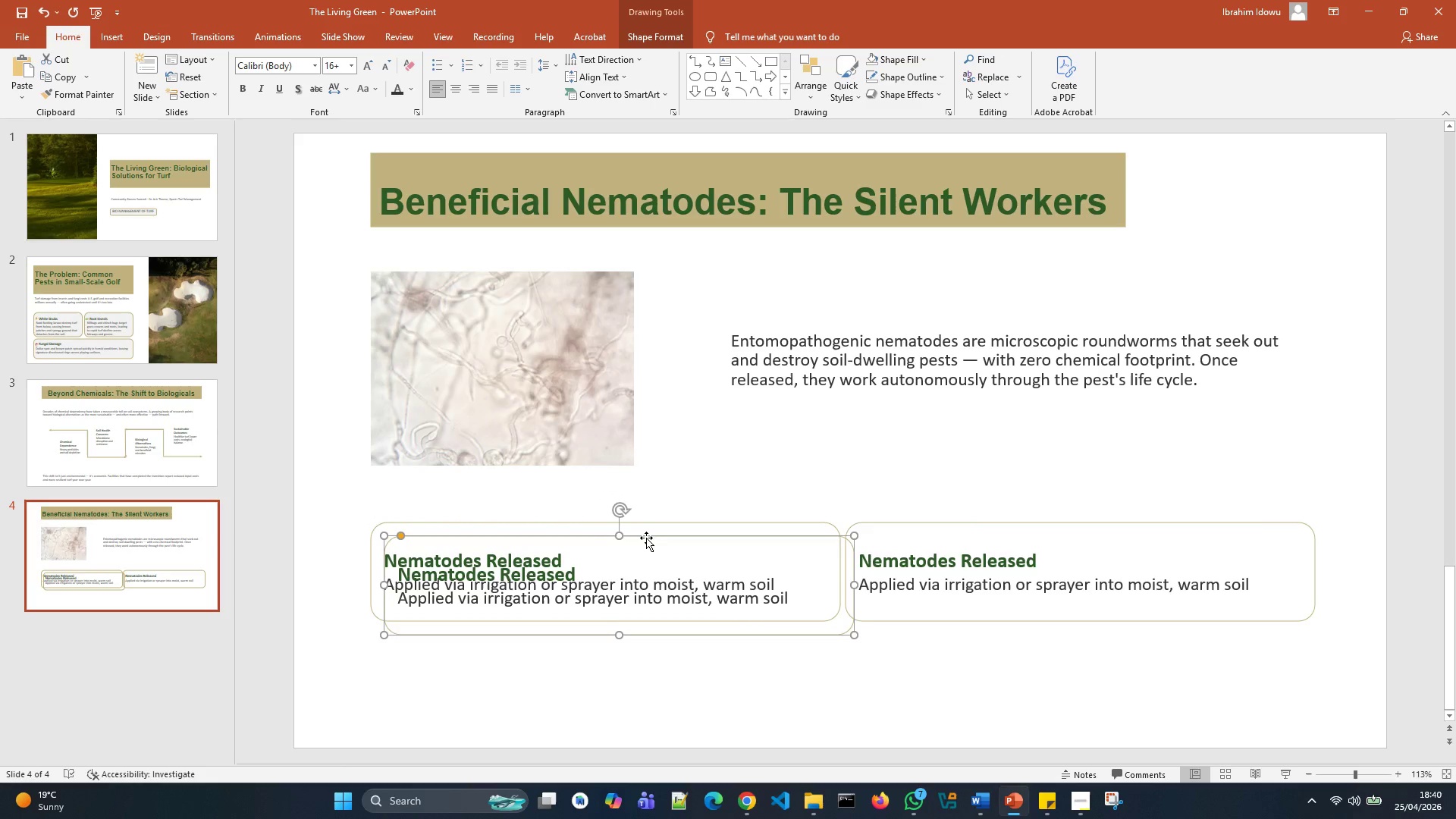 
left_click_drag(start_coordinate=[645, 541], to_coordinate=[627, 638])
 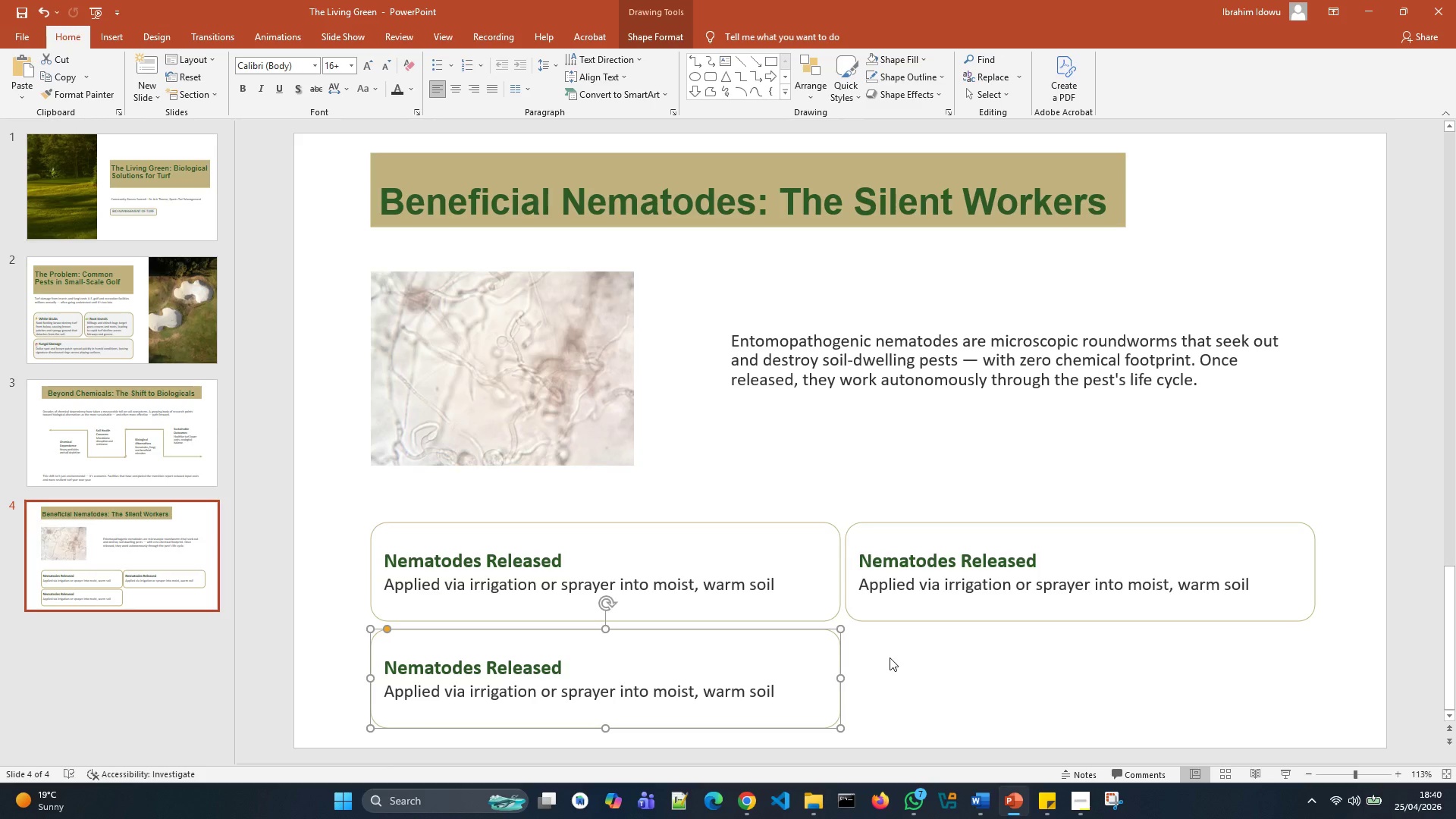 
key(Control+D)
 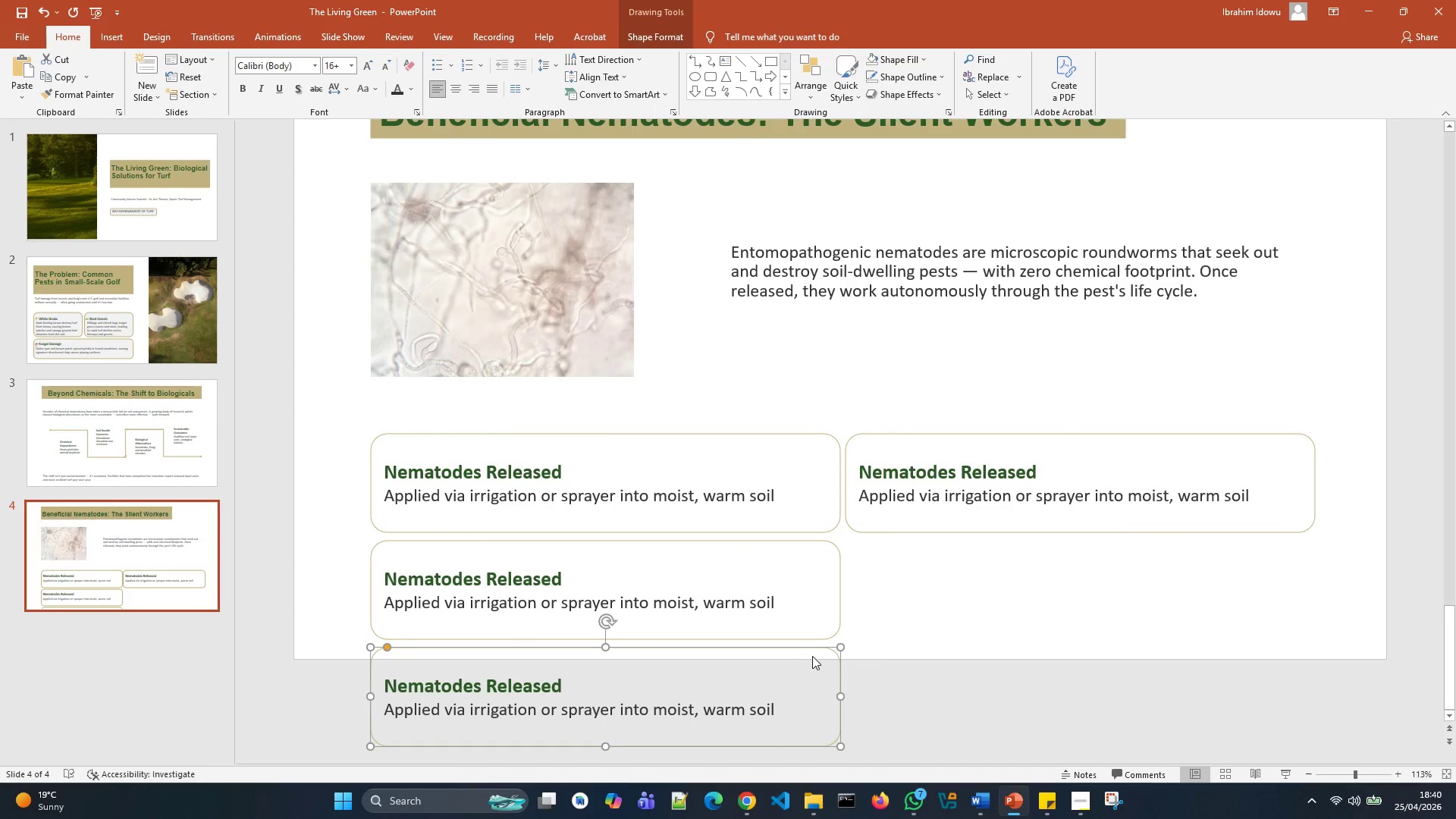 
left_click_drag(start_coordinate=[809, 649], to_coordinate=[1288, 547])
 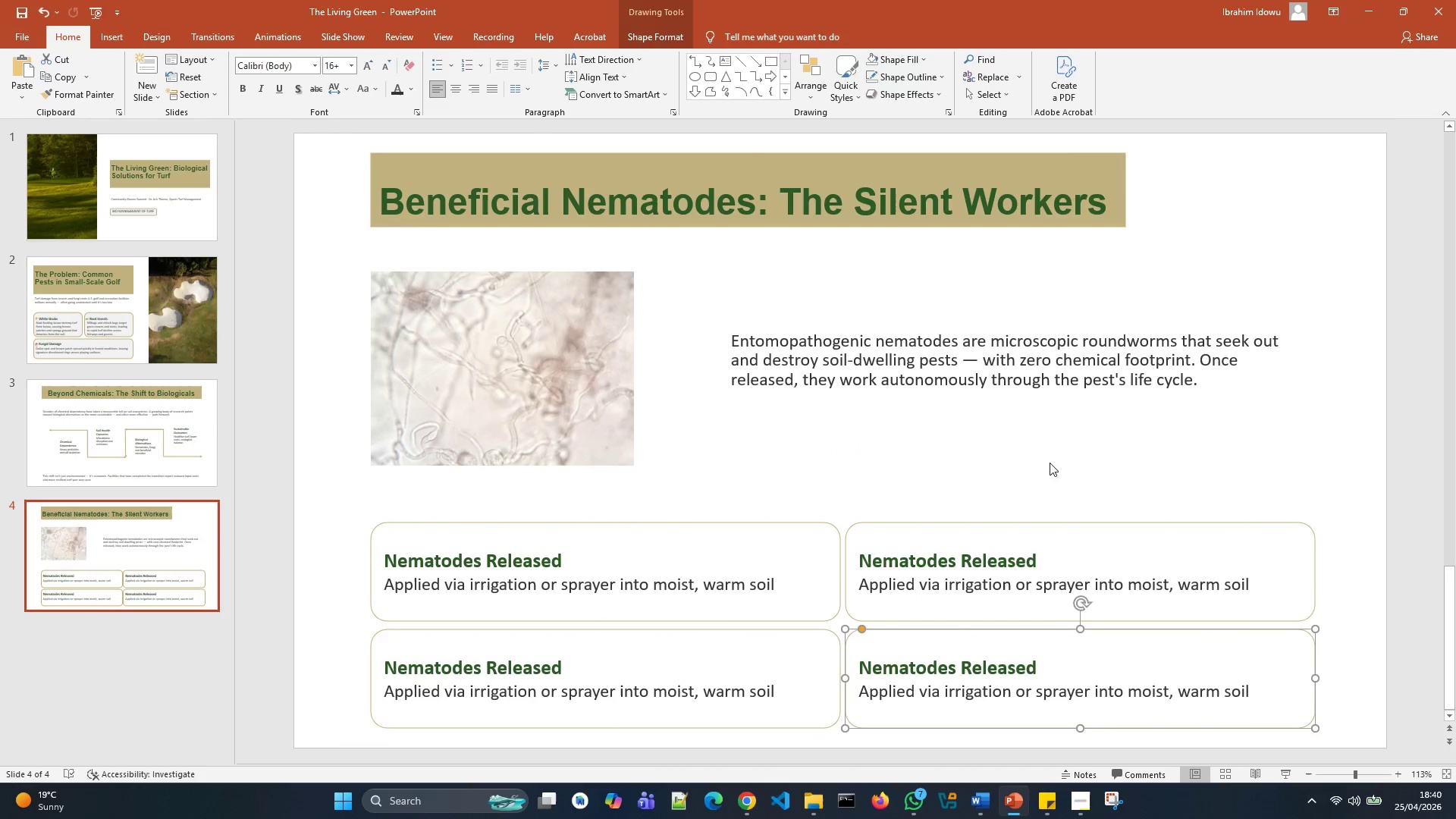 
left_click([1050, 463])
 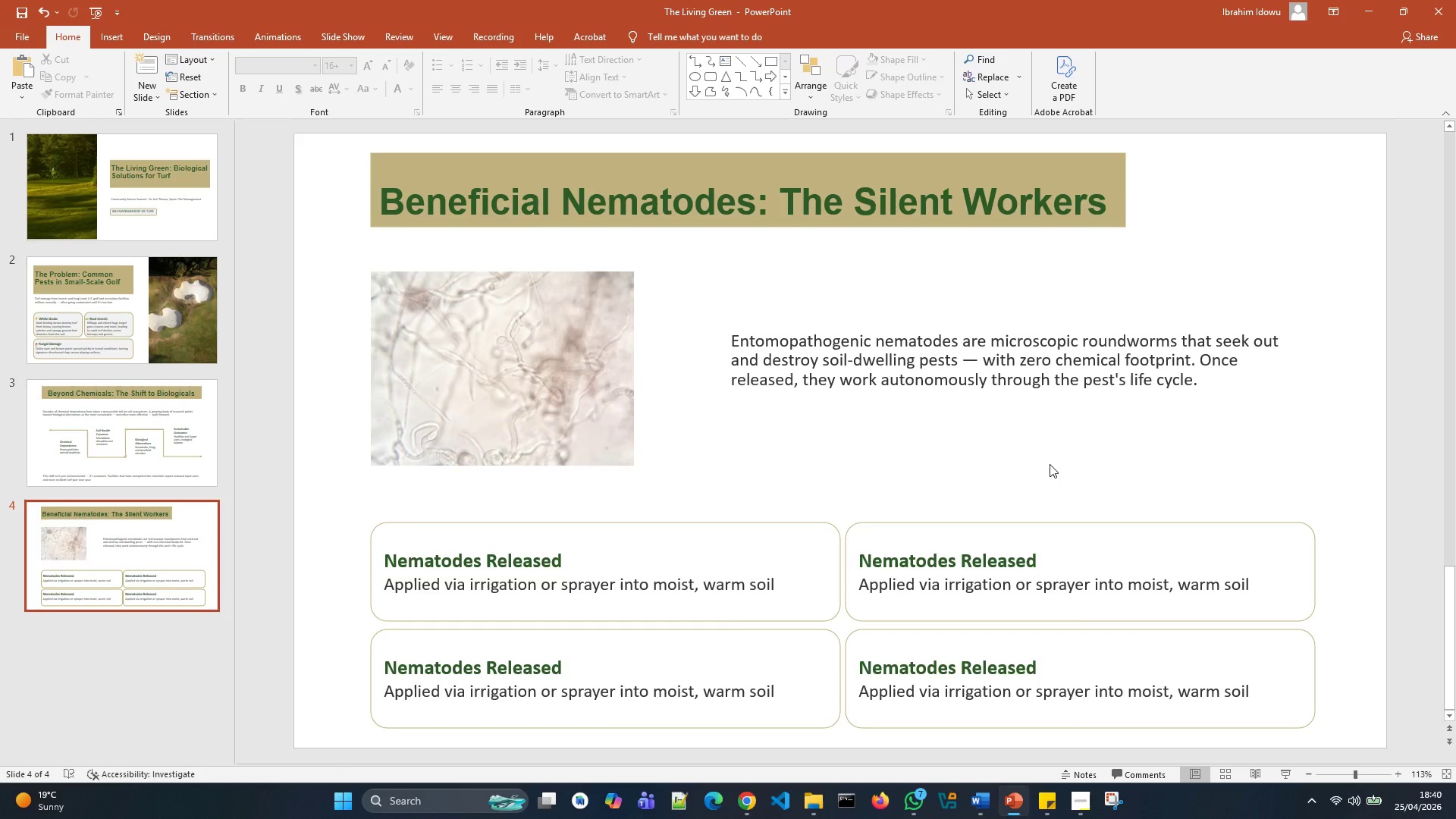 
wait(14.2)
 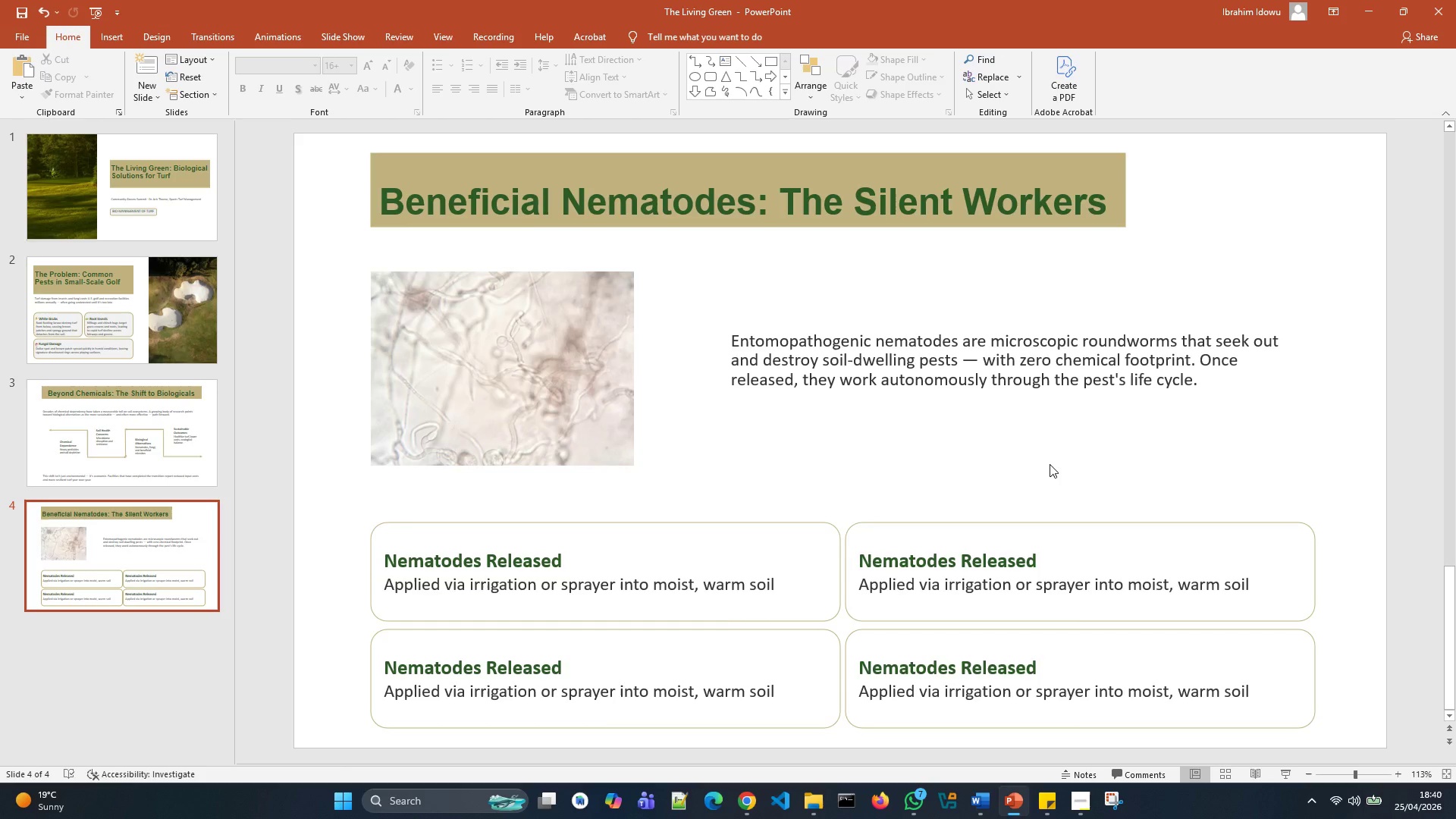 
key(Control+A)
 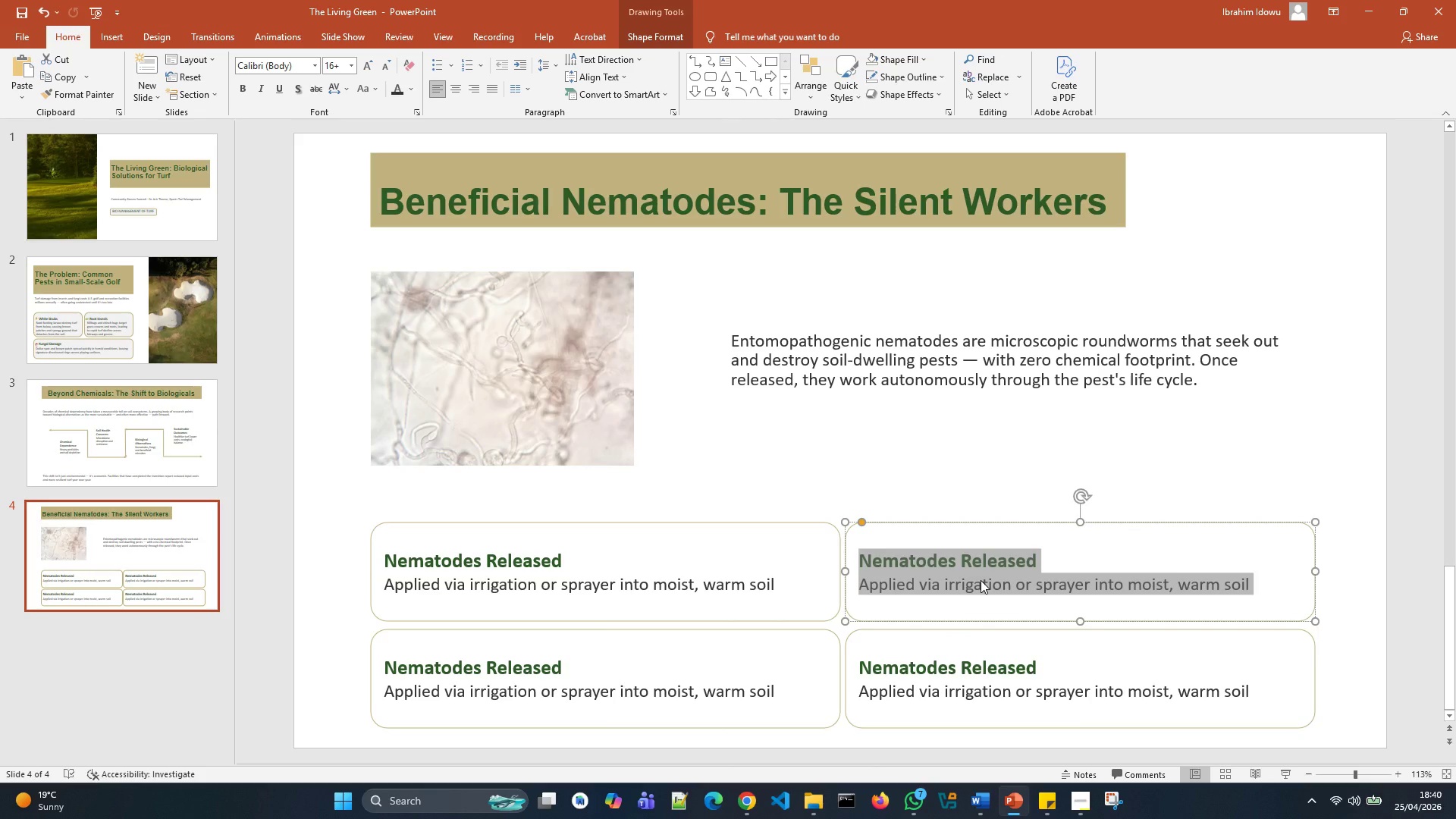 
key(Backspace)
 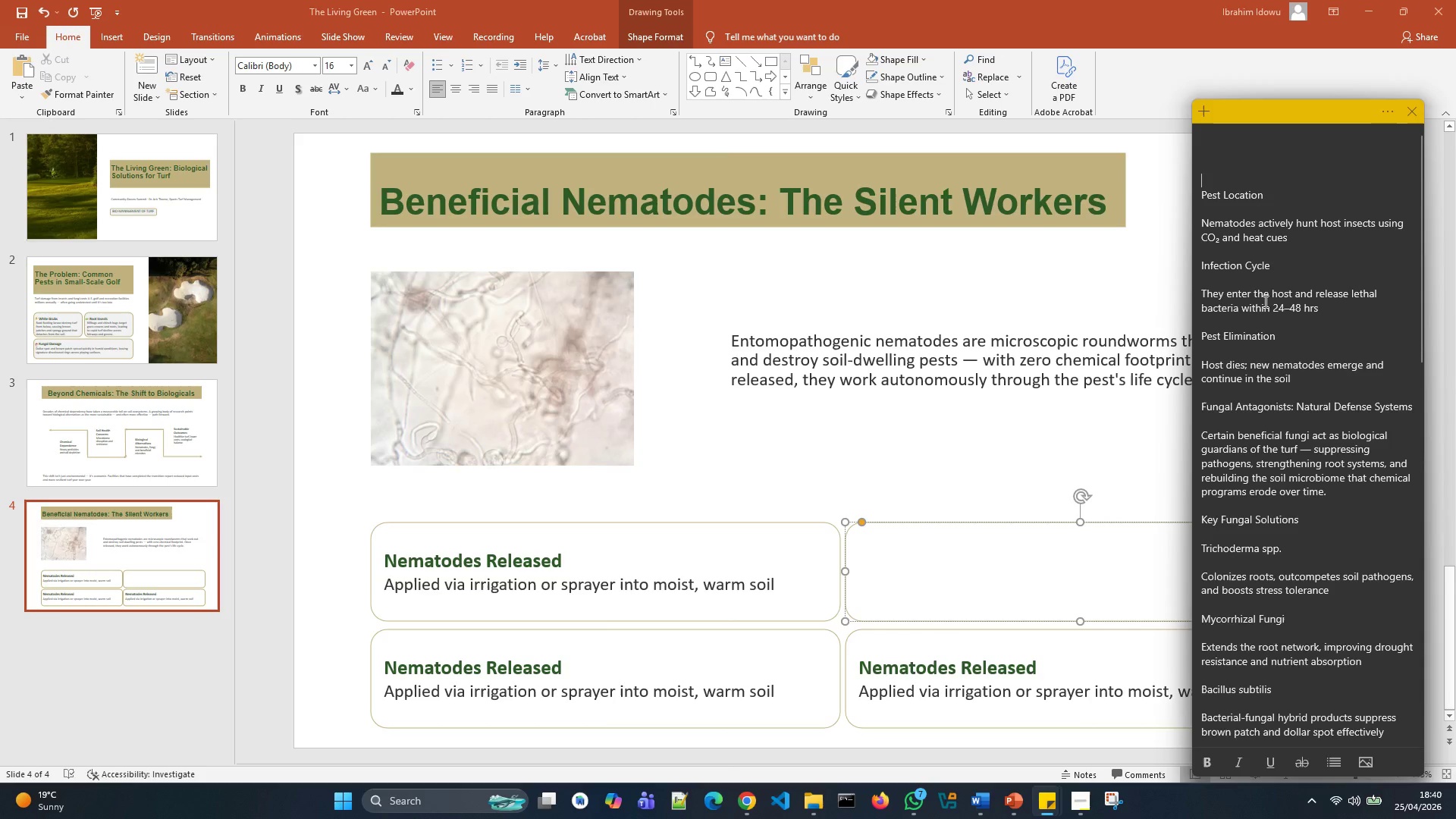 
left_click([1245, 211])
 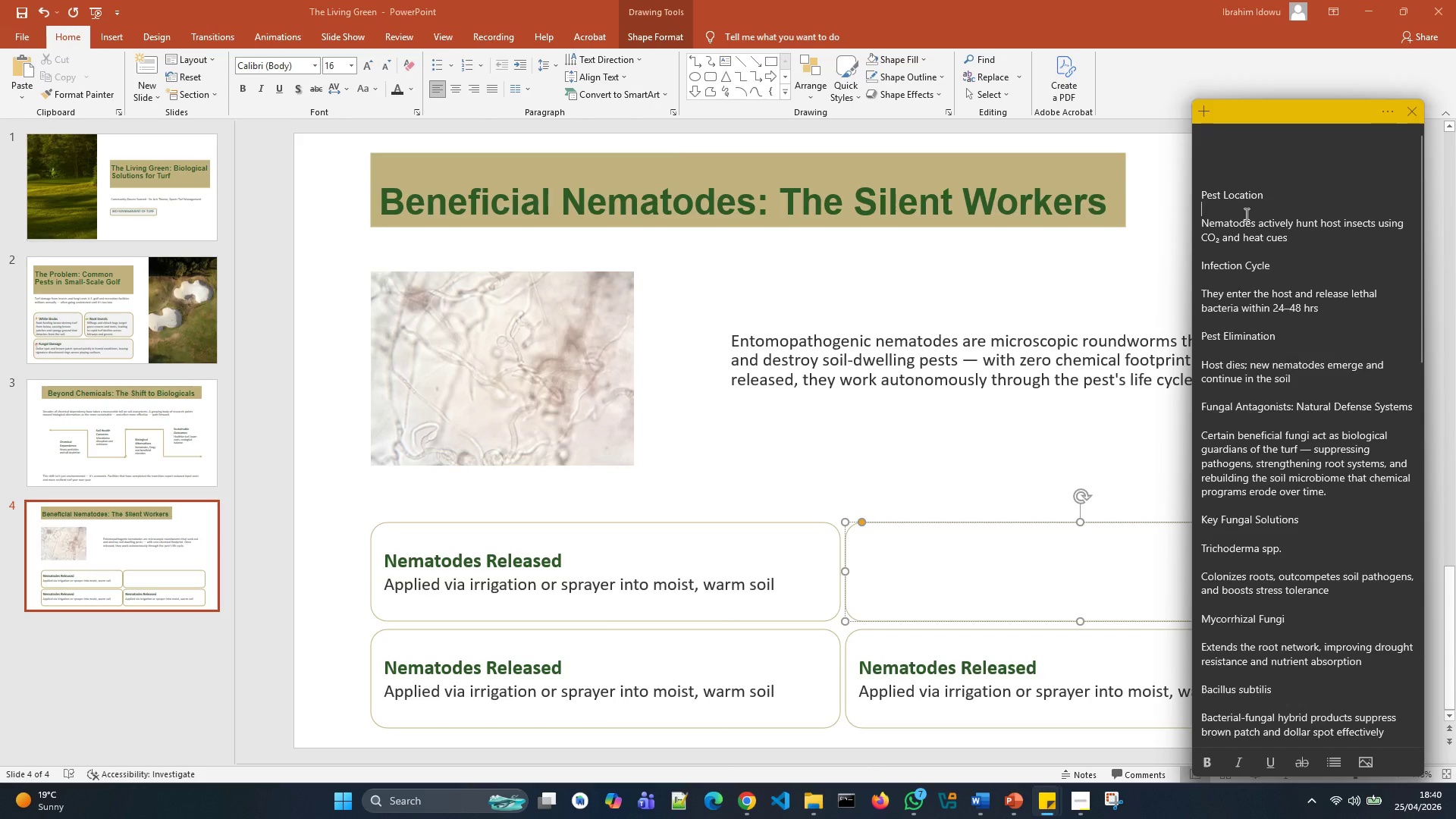 
key(Backspace)
 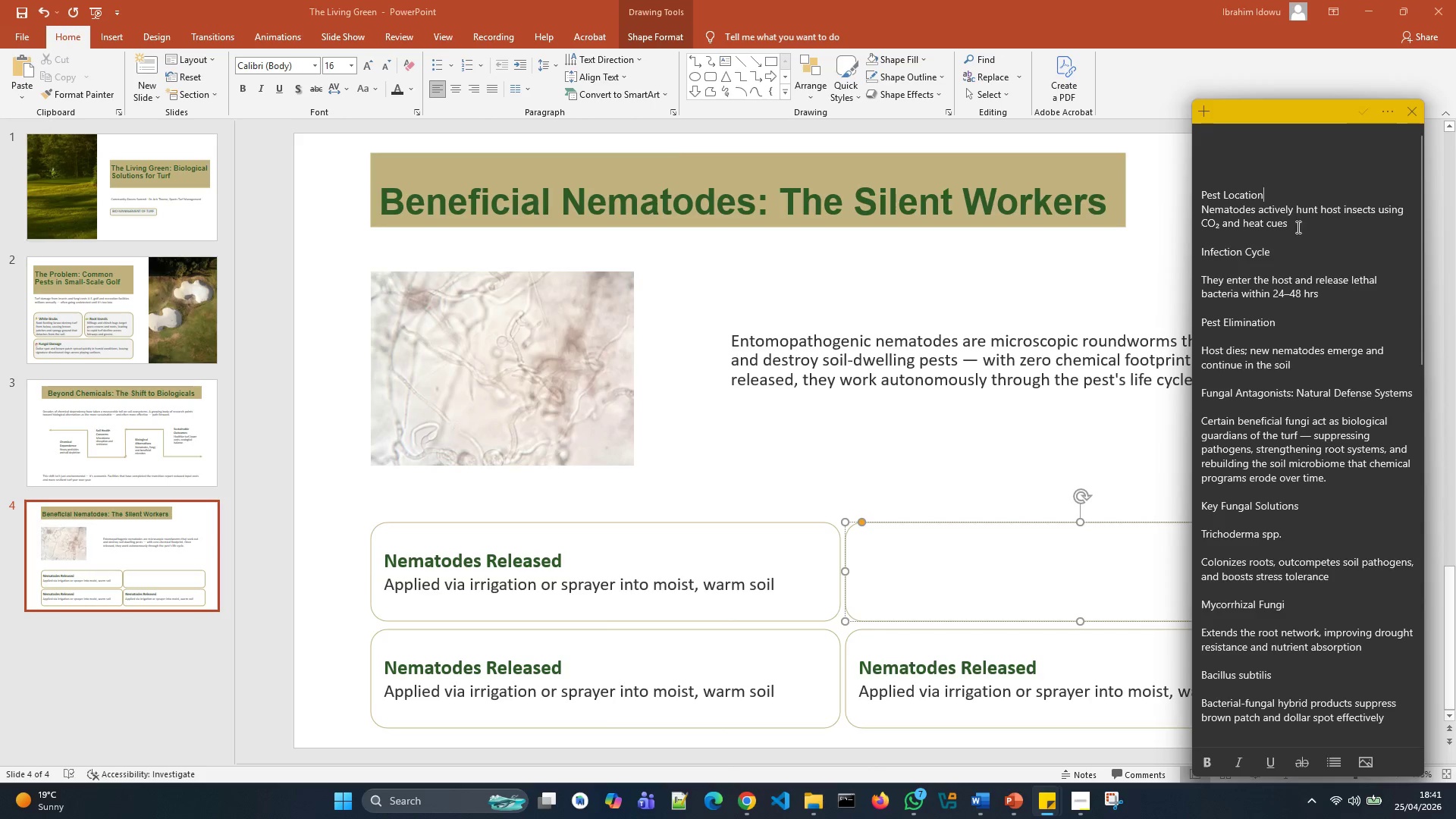 
left_click_drag(start_coordinate=[1297, 224], to_coordinate=[1206, 182])
 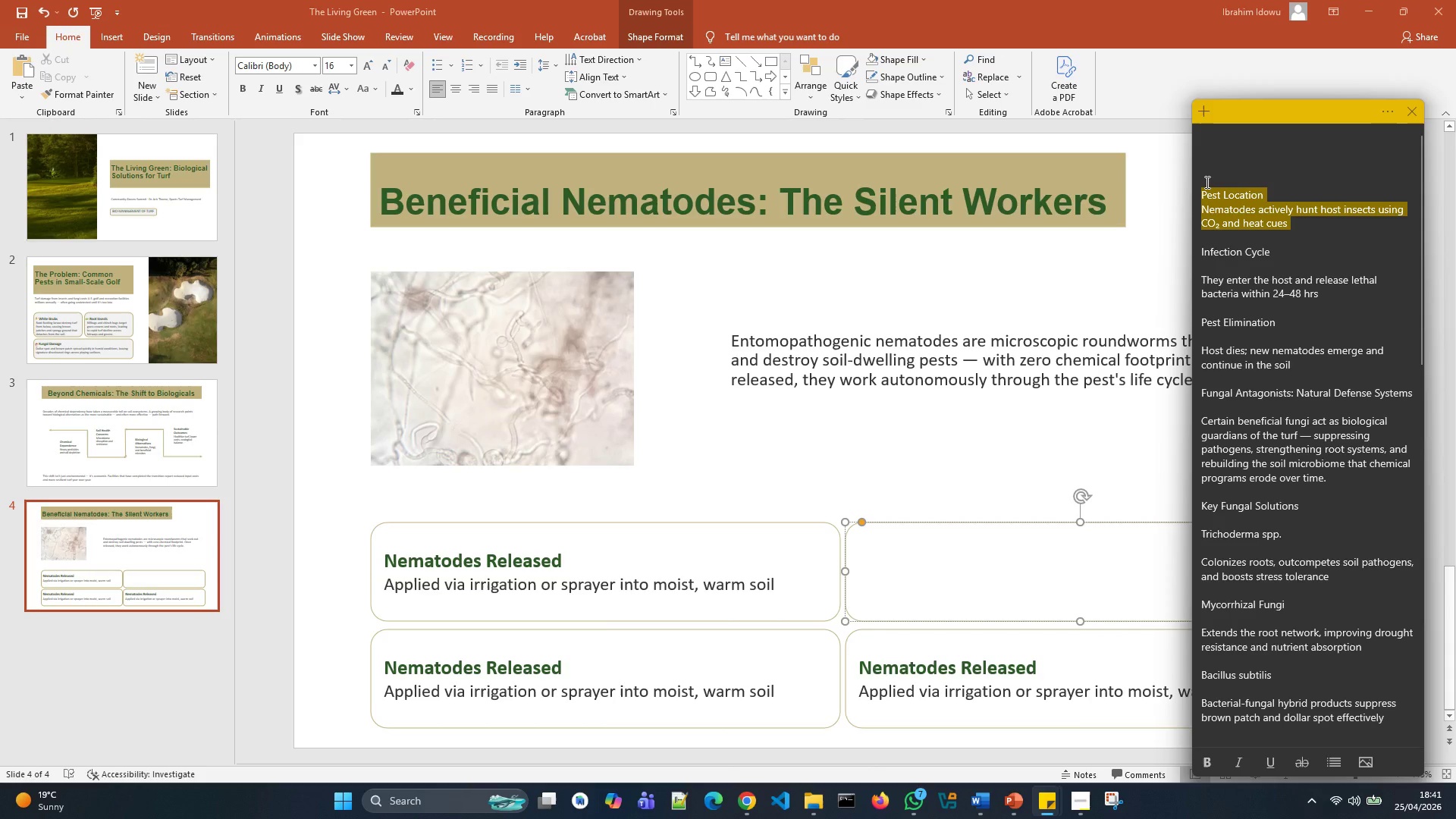 
key(Control+X)
 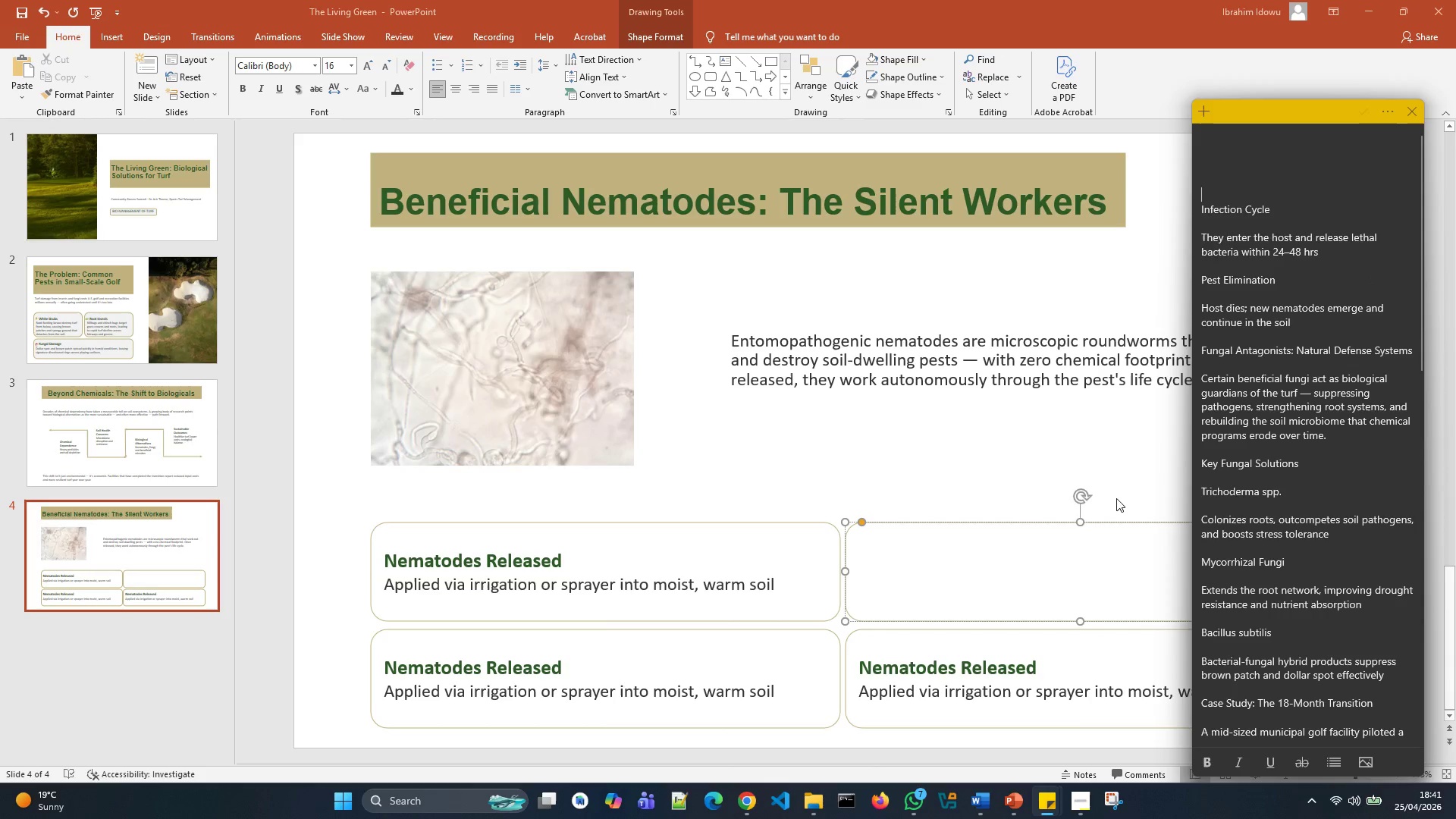 
left_click([1072, 582])
 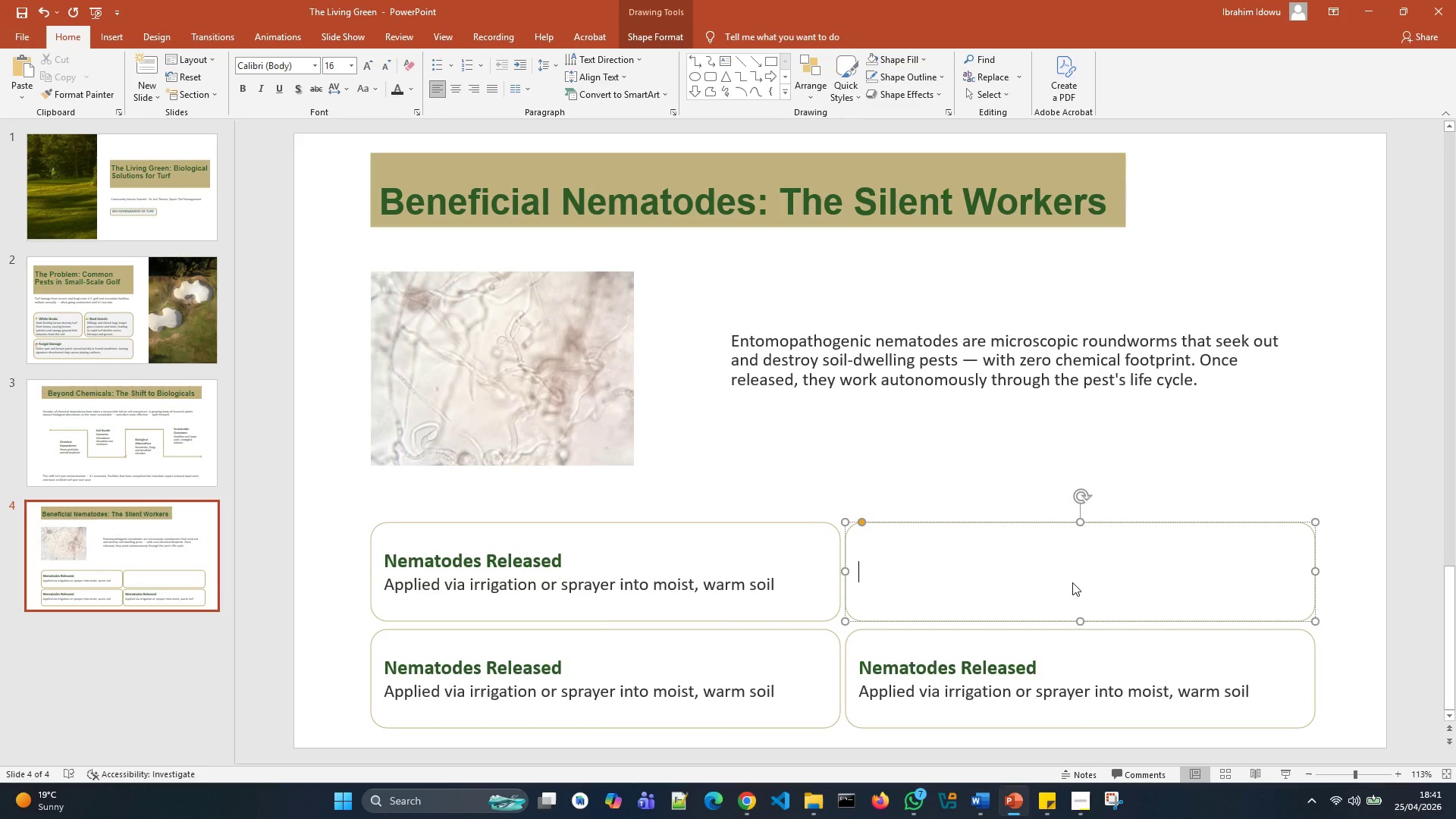 
key(Control+V)
 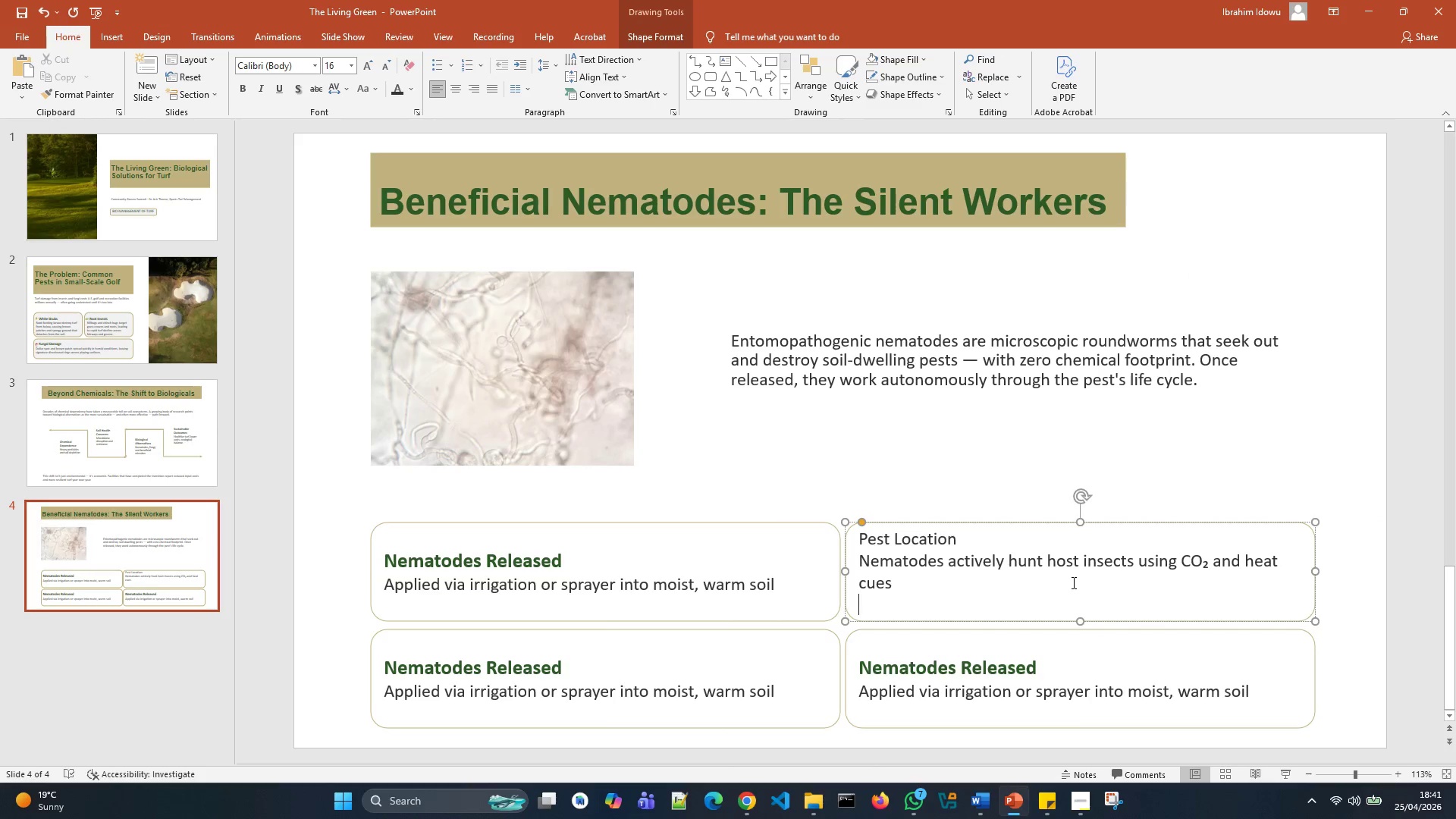 
key(Backspace)
 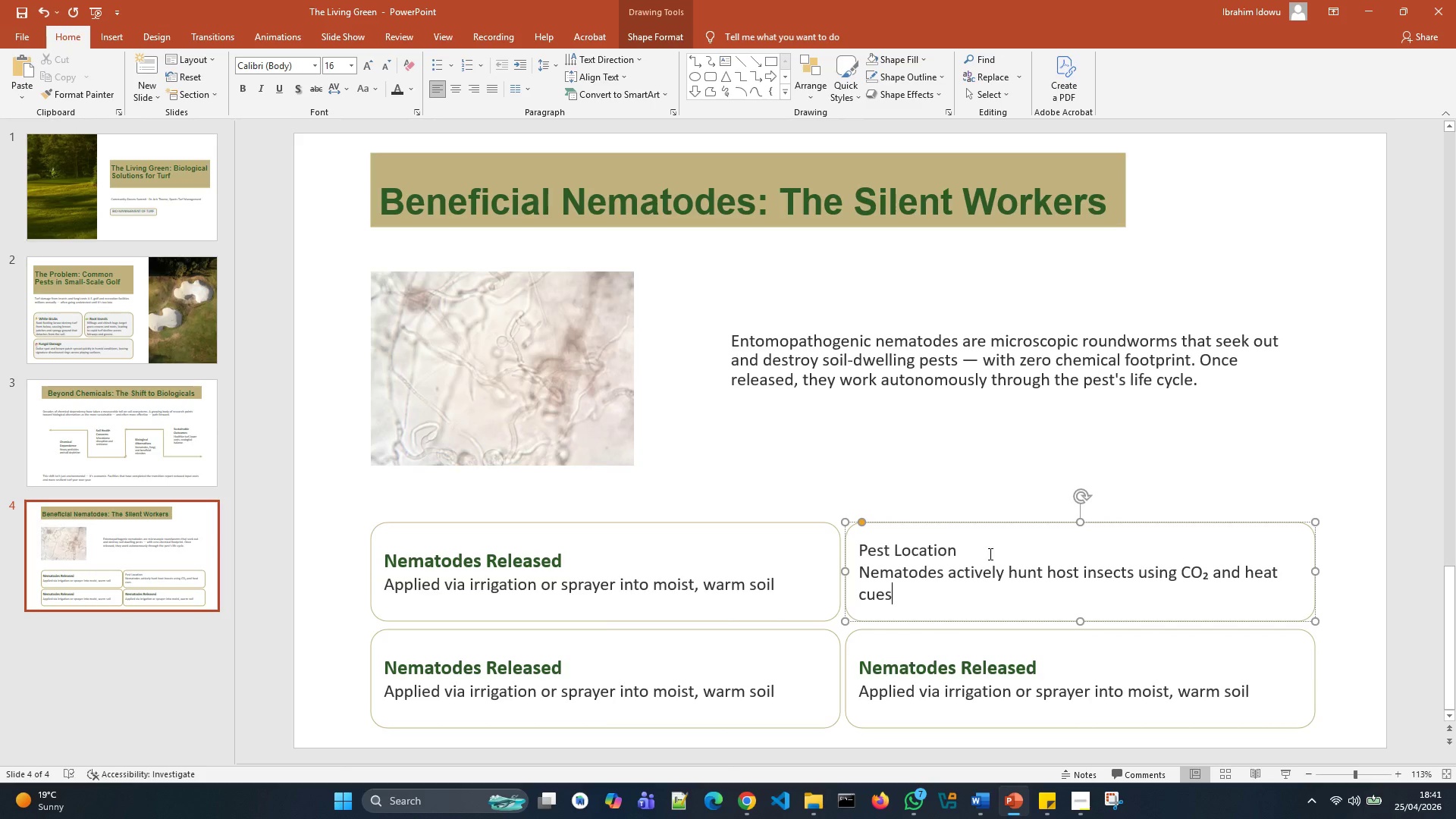 
wait(5.89)
 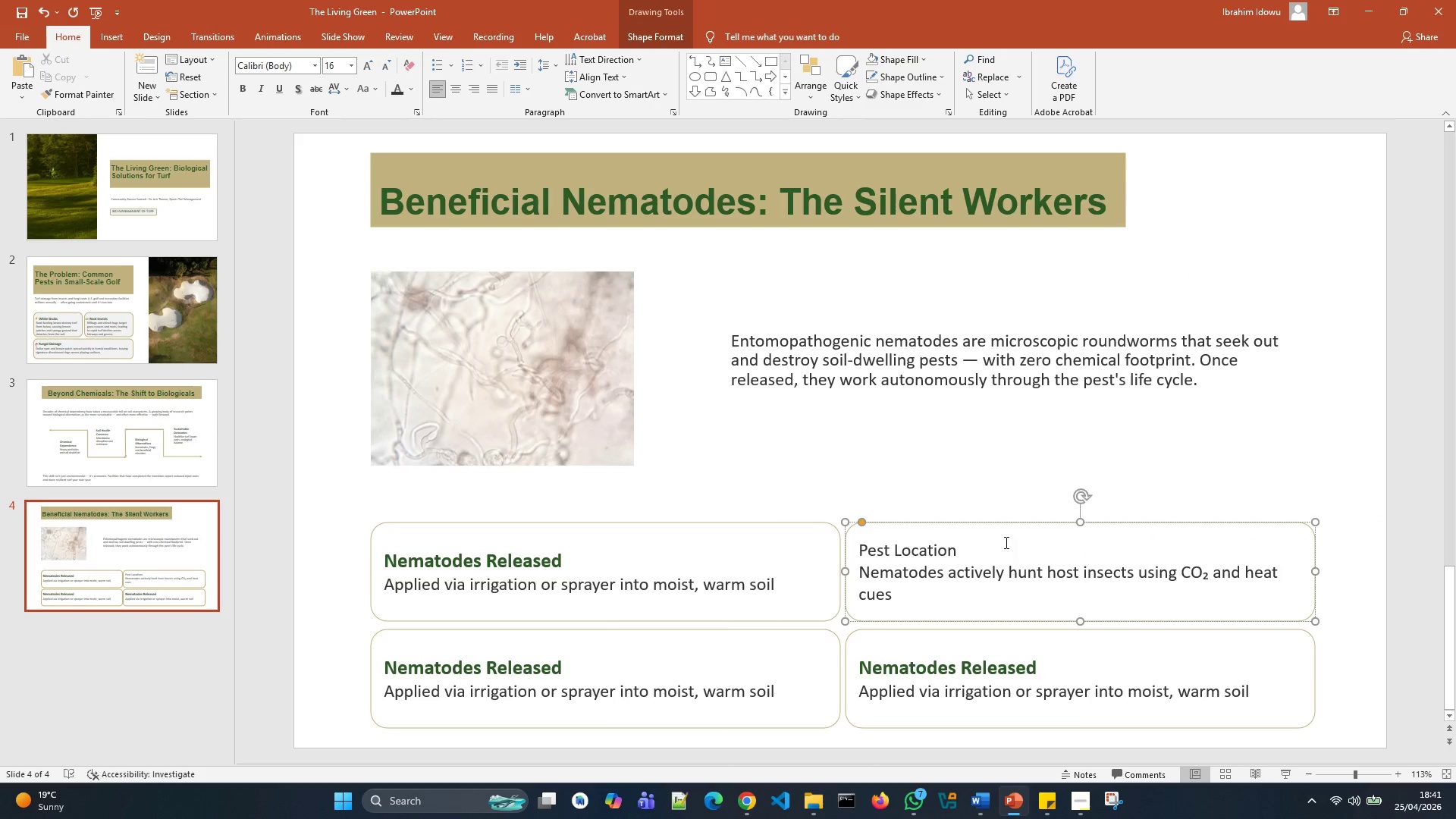 
left_click_drag(start_coordinate=[961, 546], to_coordinate=[864, 544])
 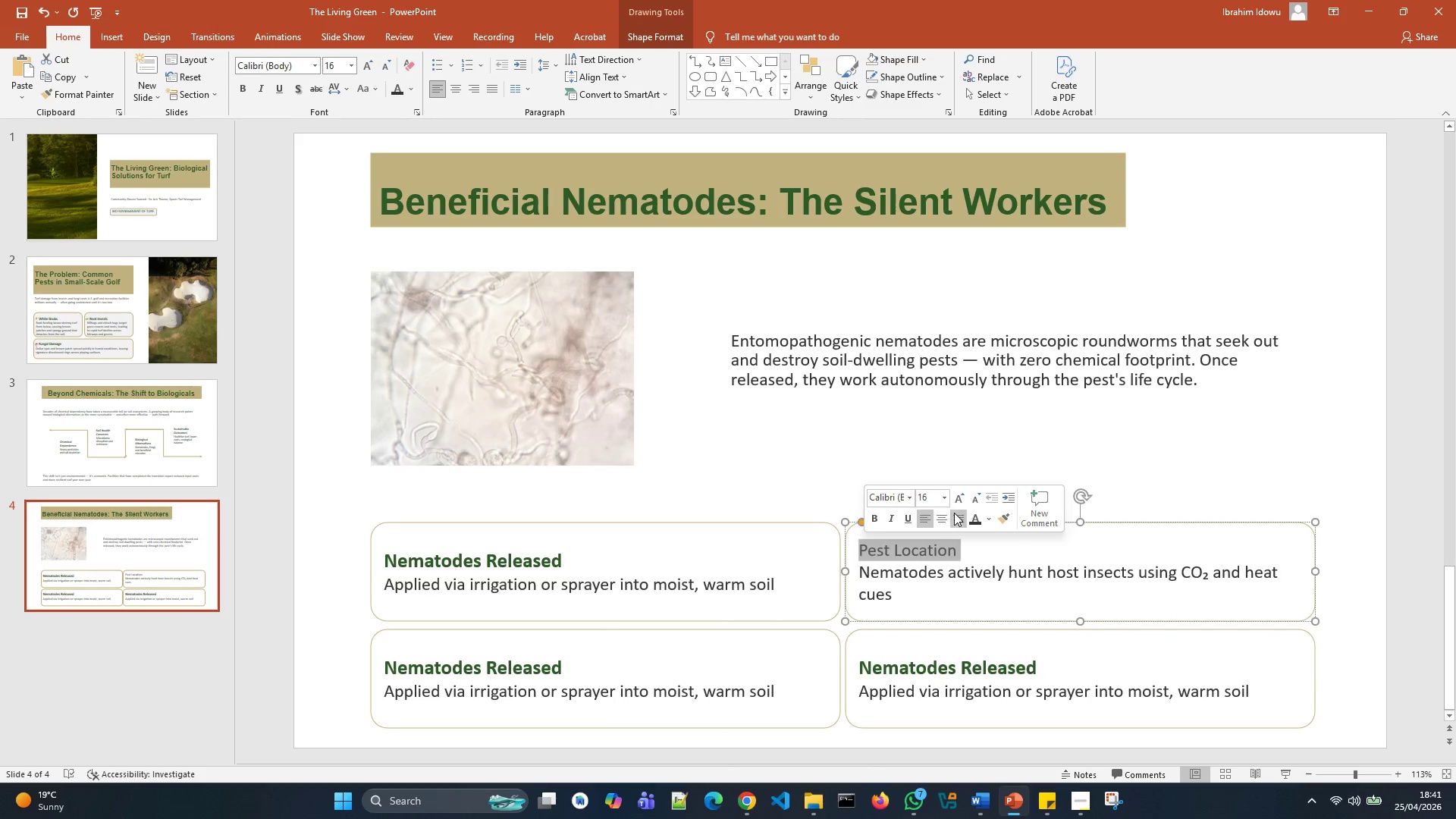 
left_click([959, 503])
 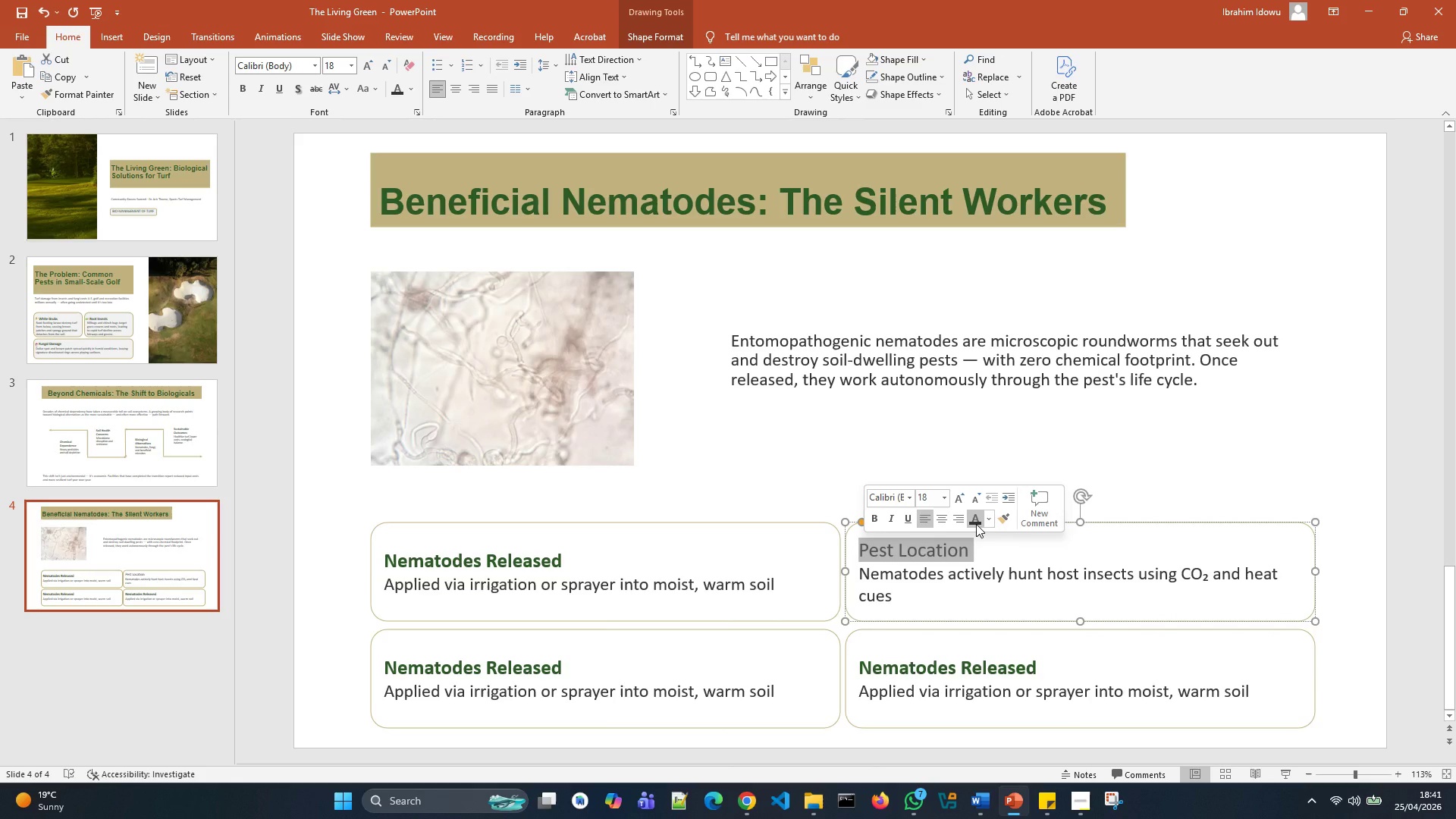 
left_click([977, 523])
 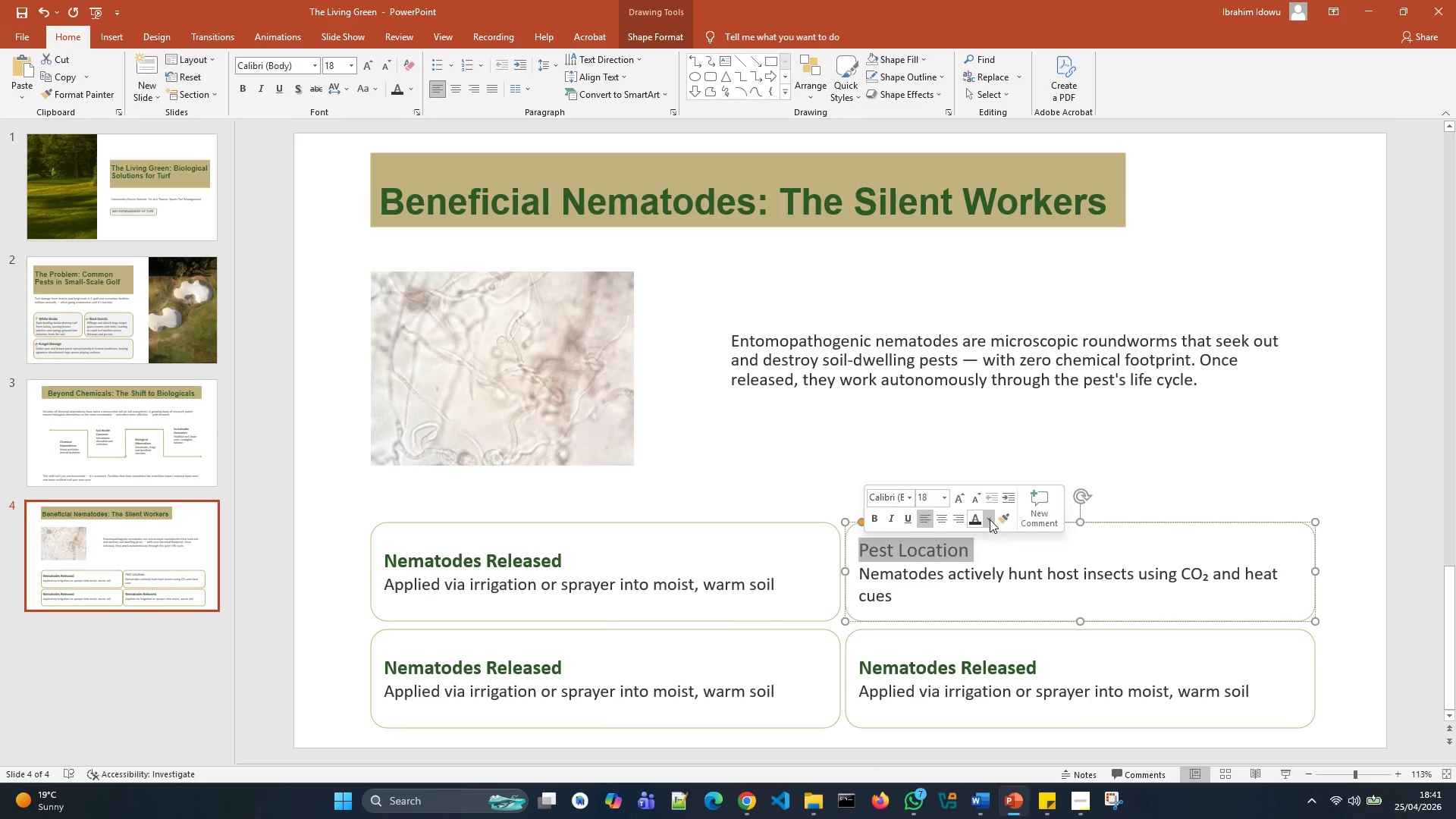 
left_click([996, 518])
 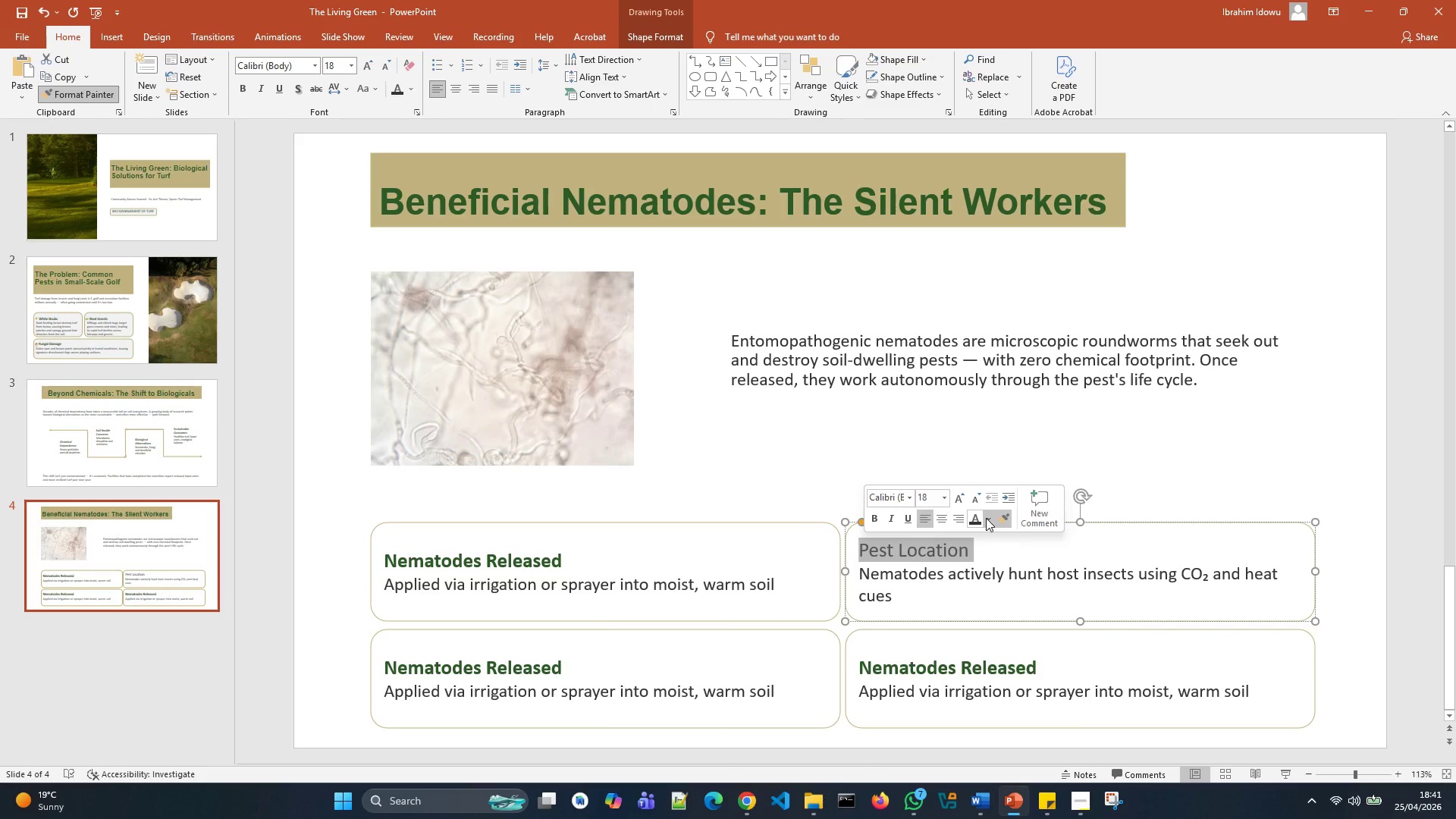 
left_click([986, 518])
 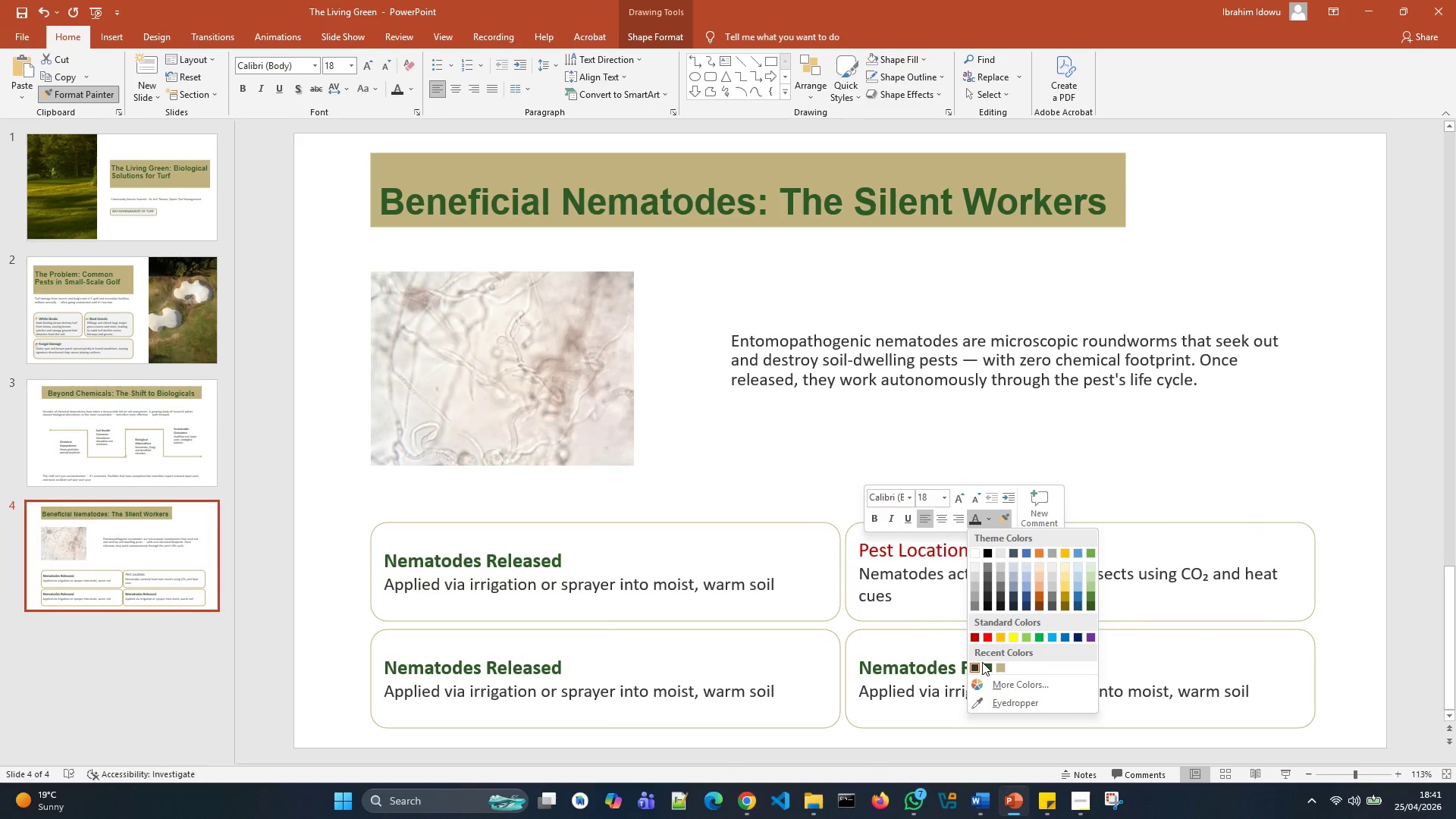 
left_click([984, 664])
 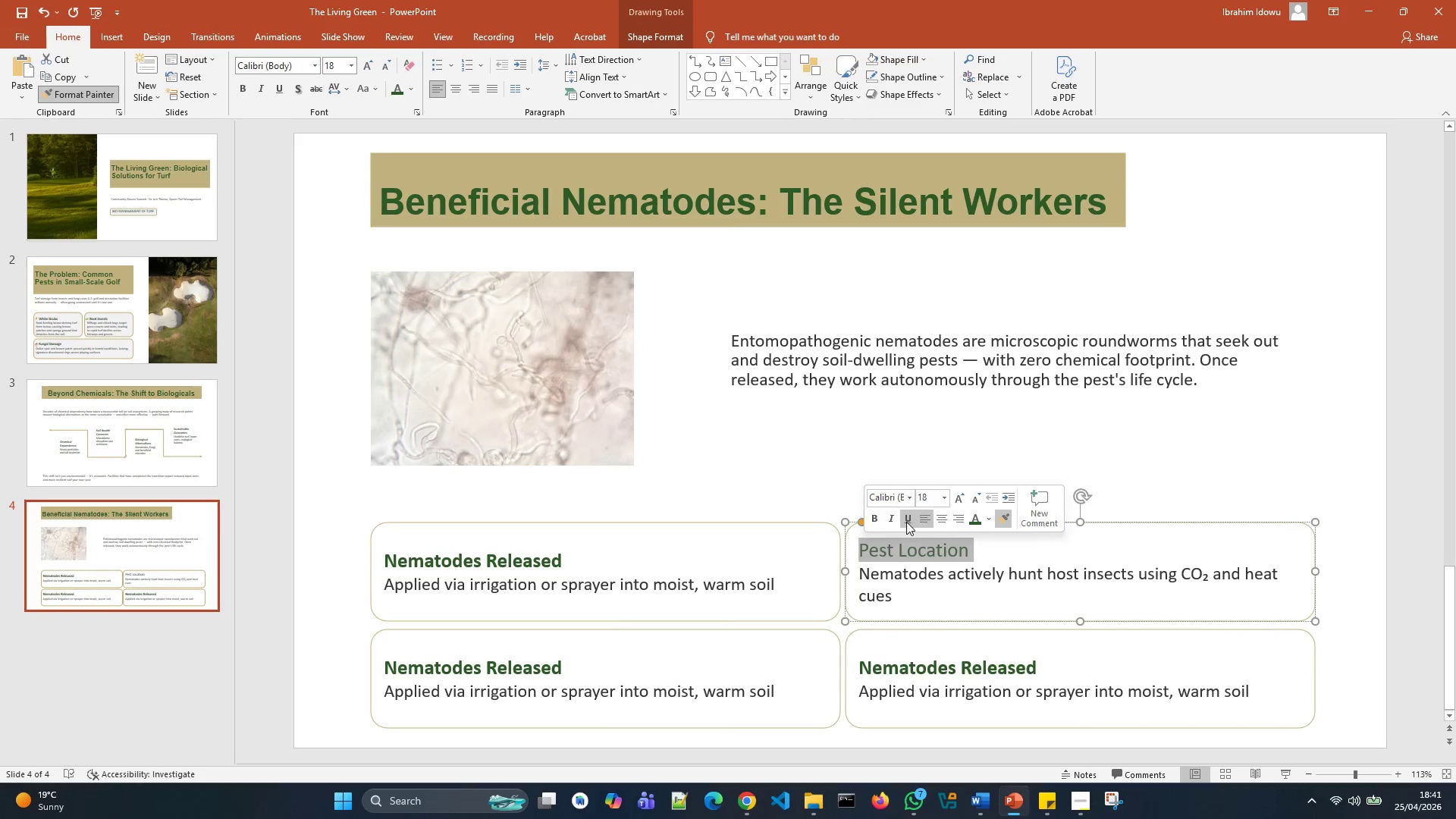 
left_click([869, 520])
 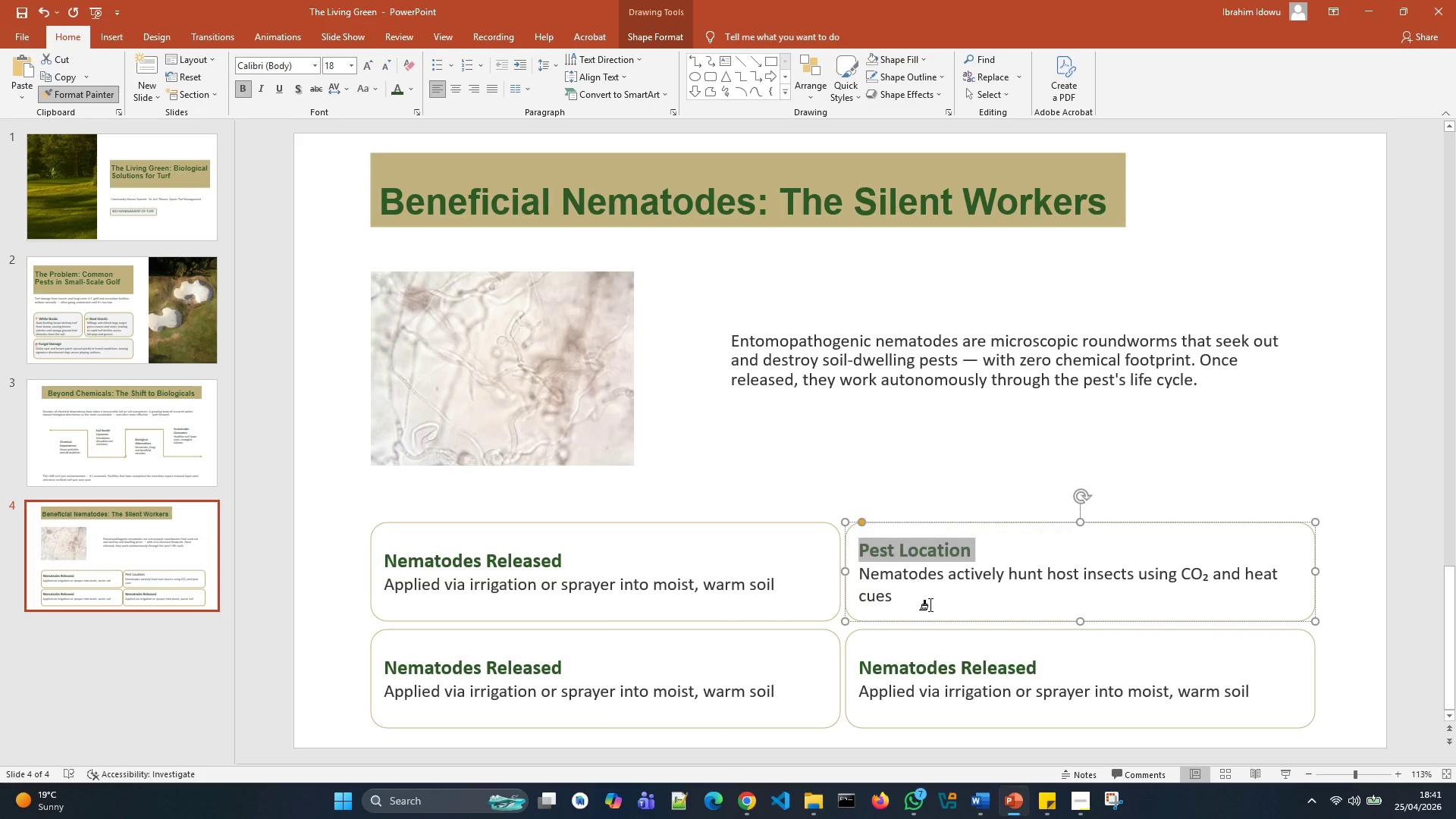 
left_click([930, 606])
 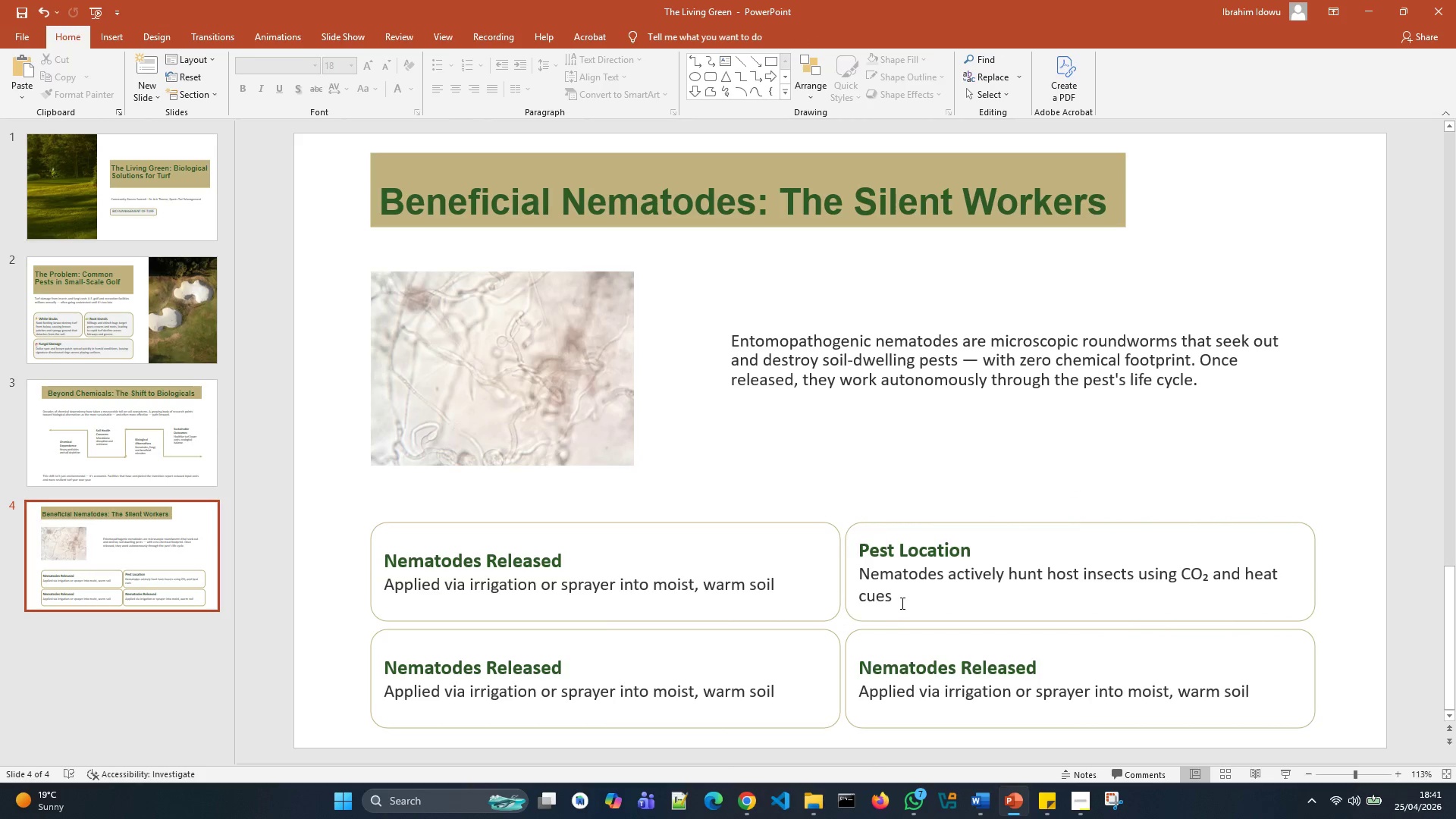 
left_click_drag(start_coordinate=[901, 603], to_coordinate=[869, 568])
 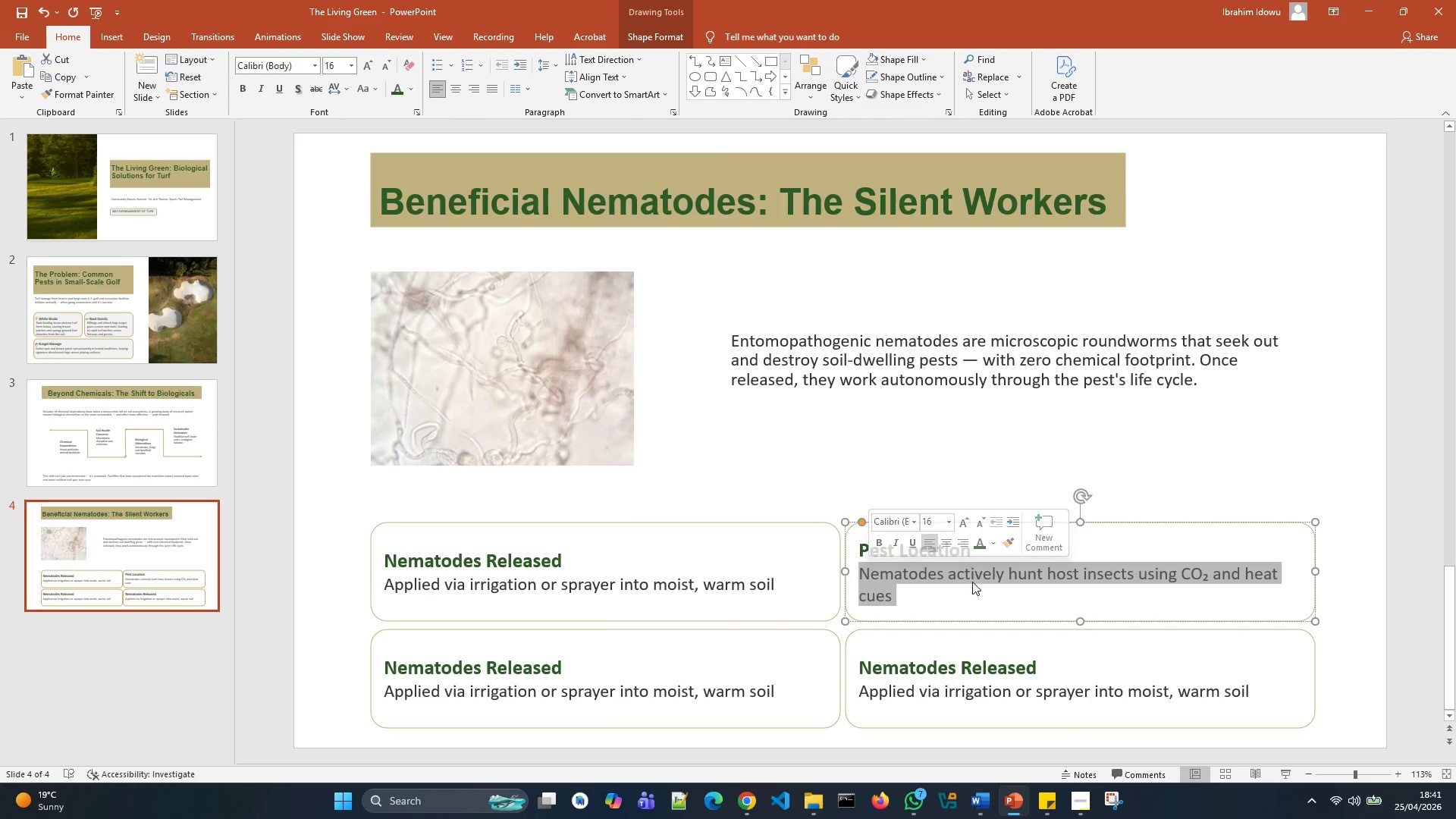 
left_click([968, 597])
 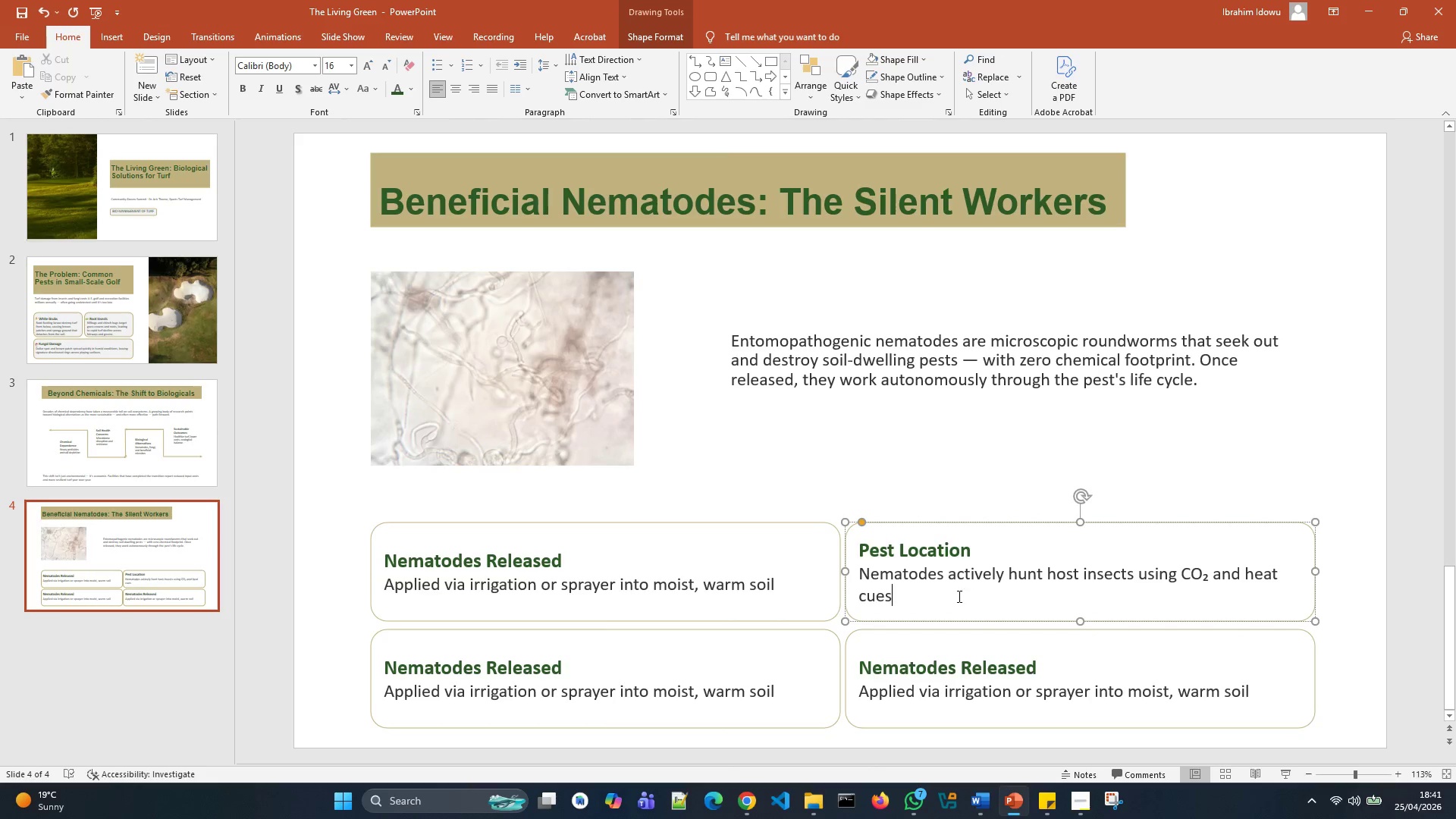 
left_click_drag(start_coordinate=[941, 595], to_coordinate=[874, 579])
 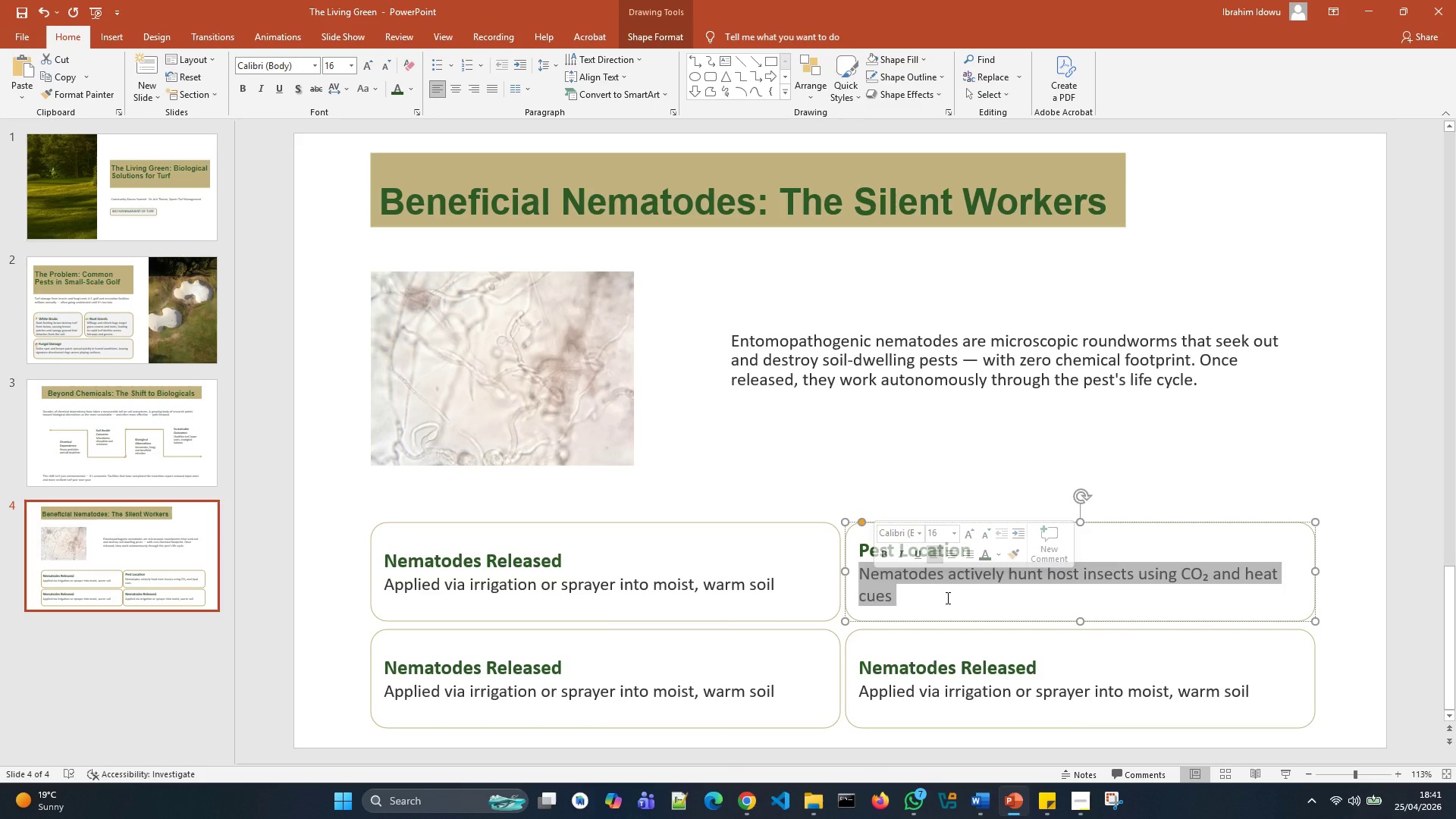 
wait(7.41)
 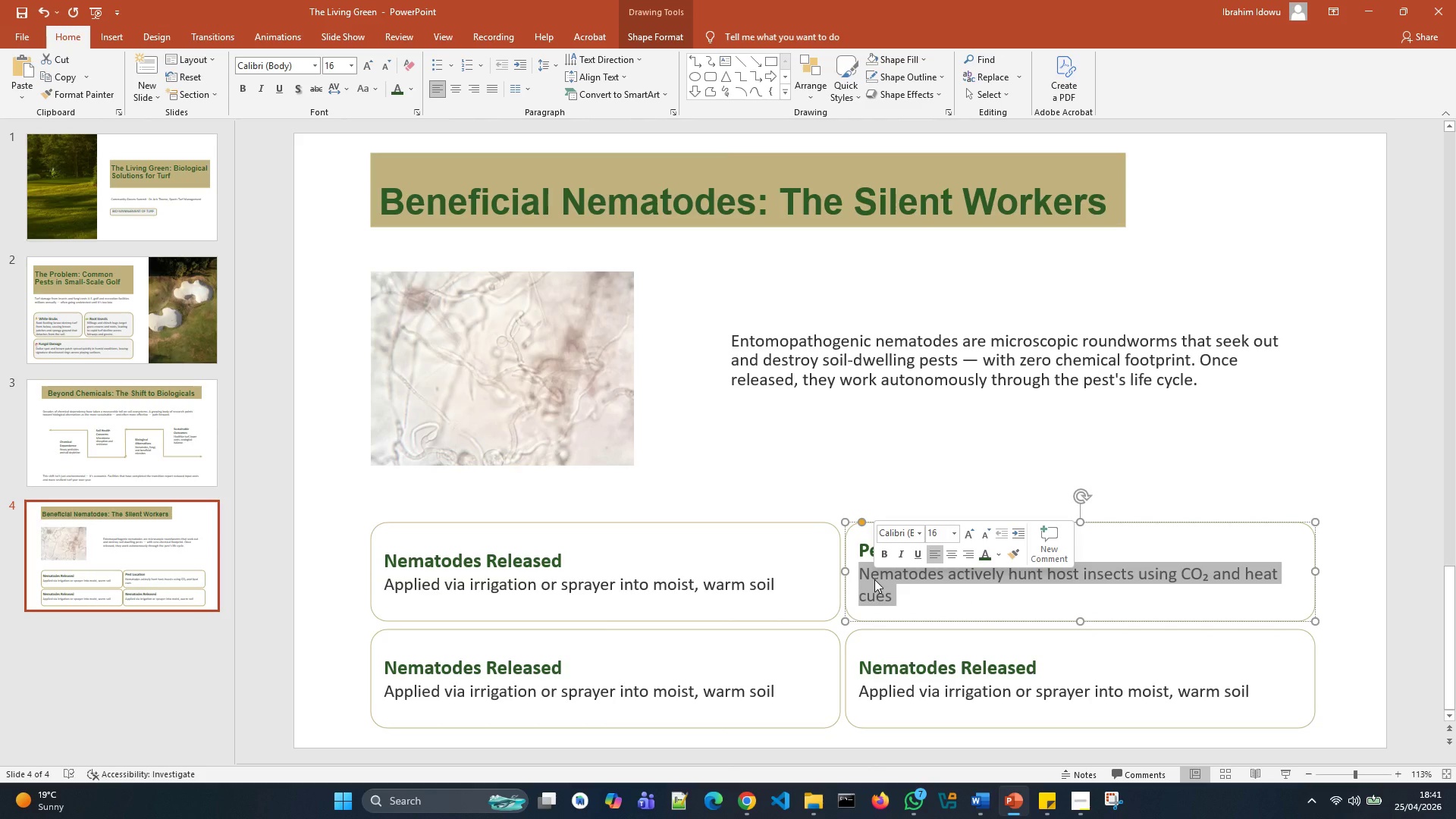 
left_click([946, 598])
 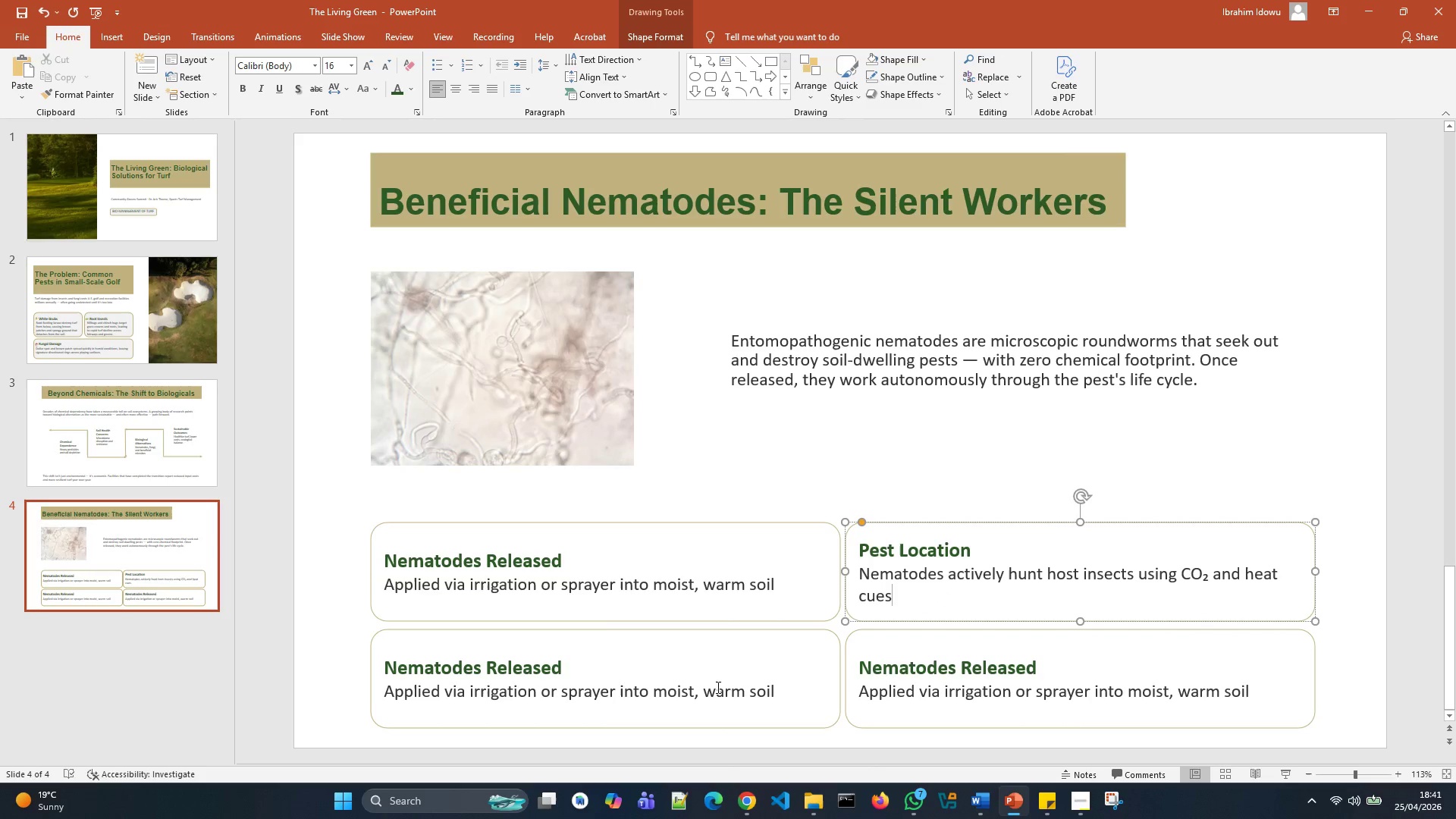 
left_click([717, 687])
 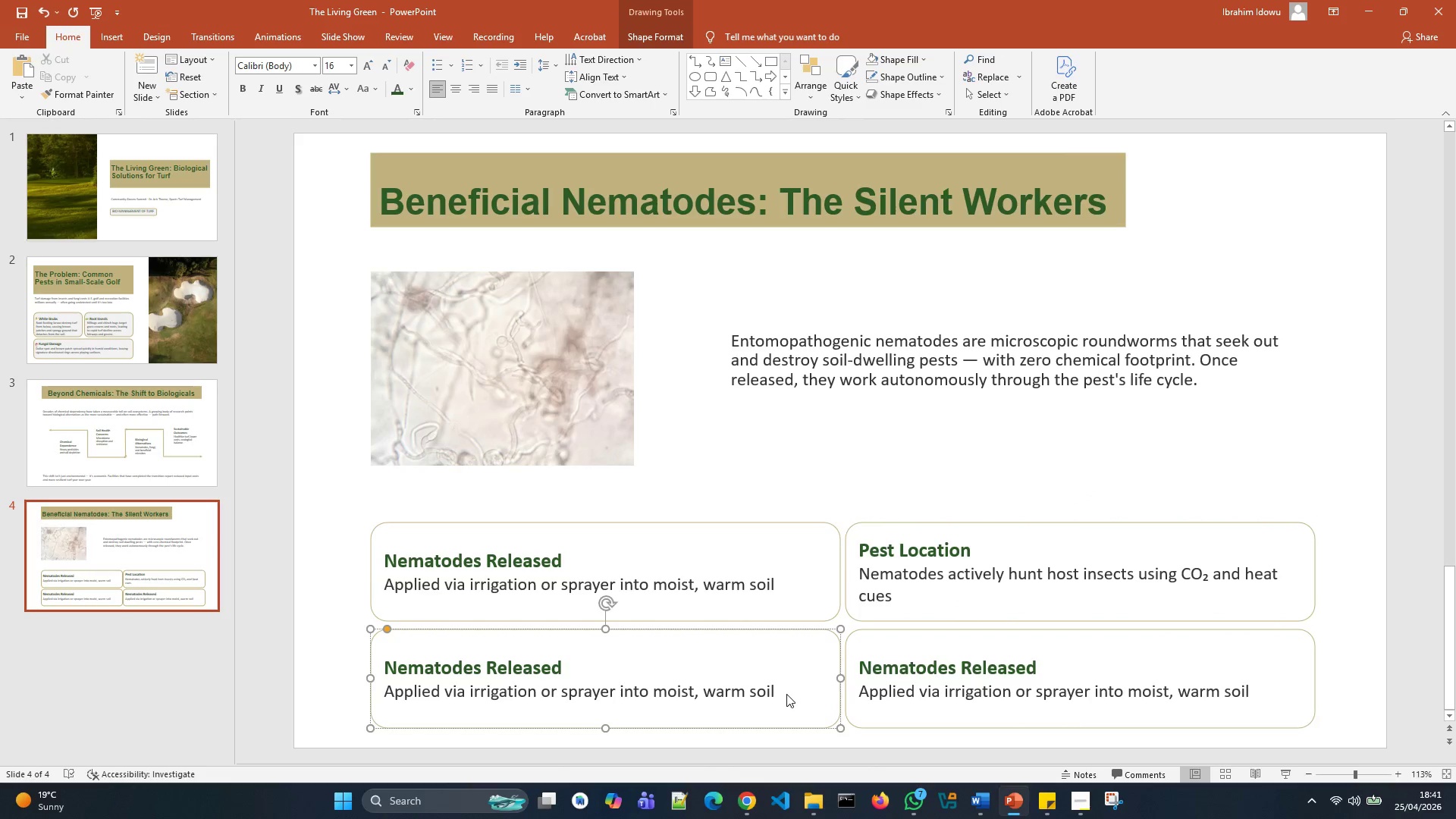 
key(Control+A)
 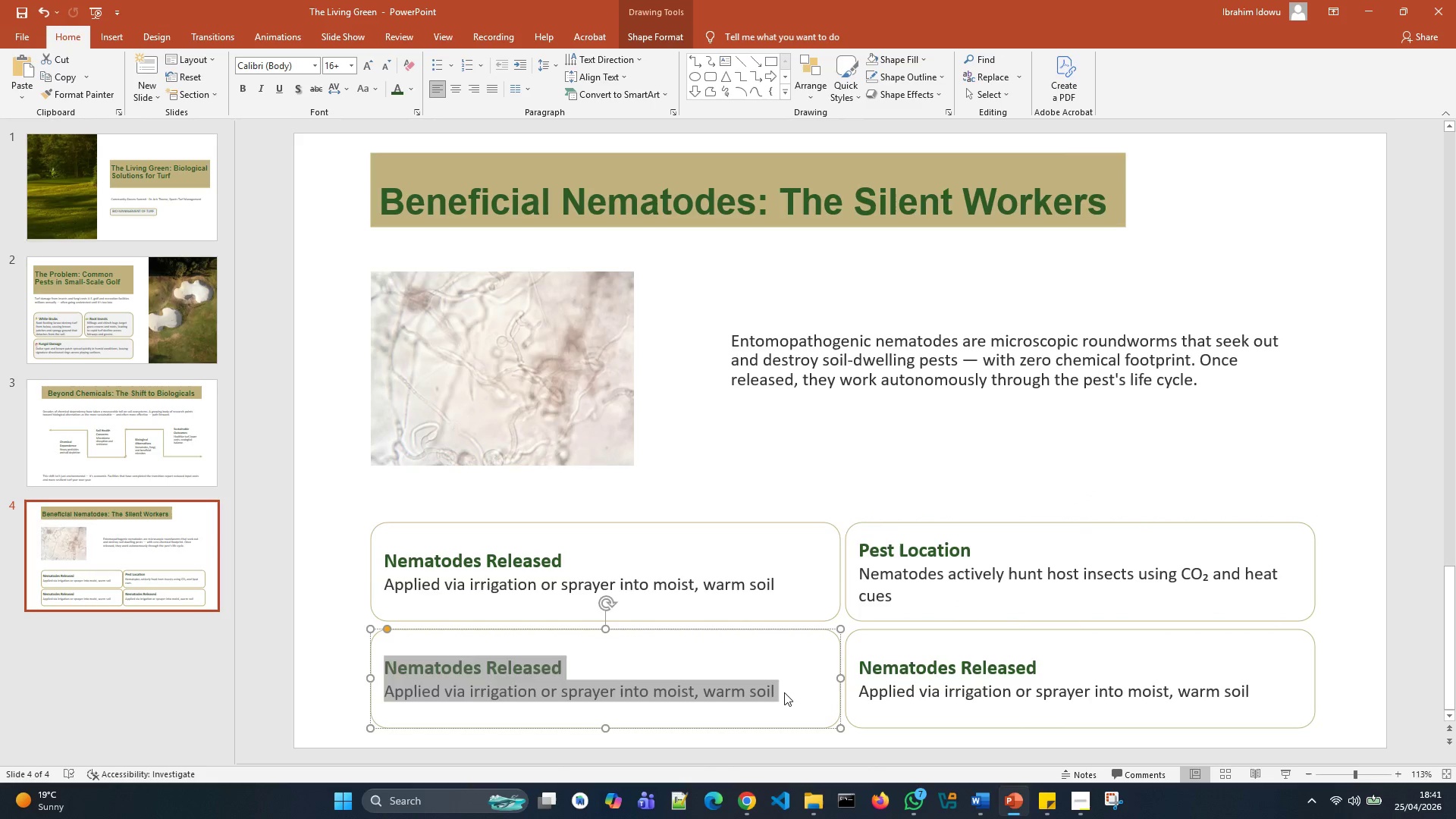 
key(Backspace)
 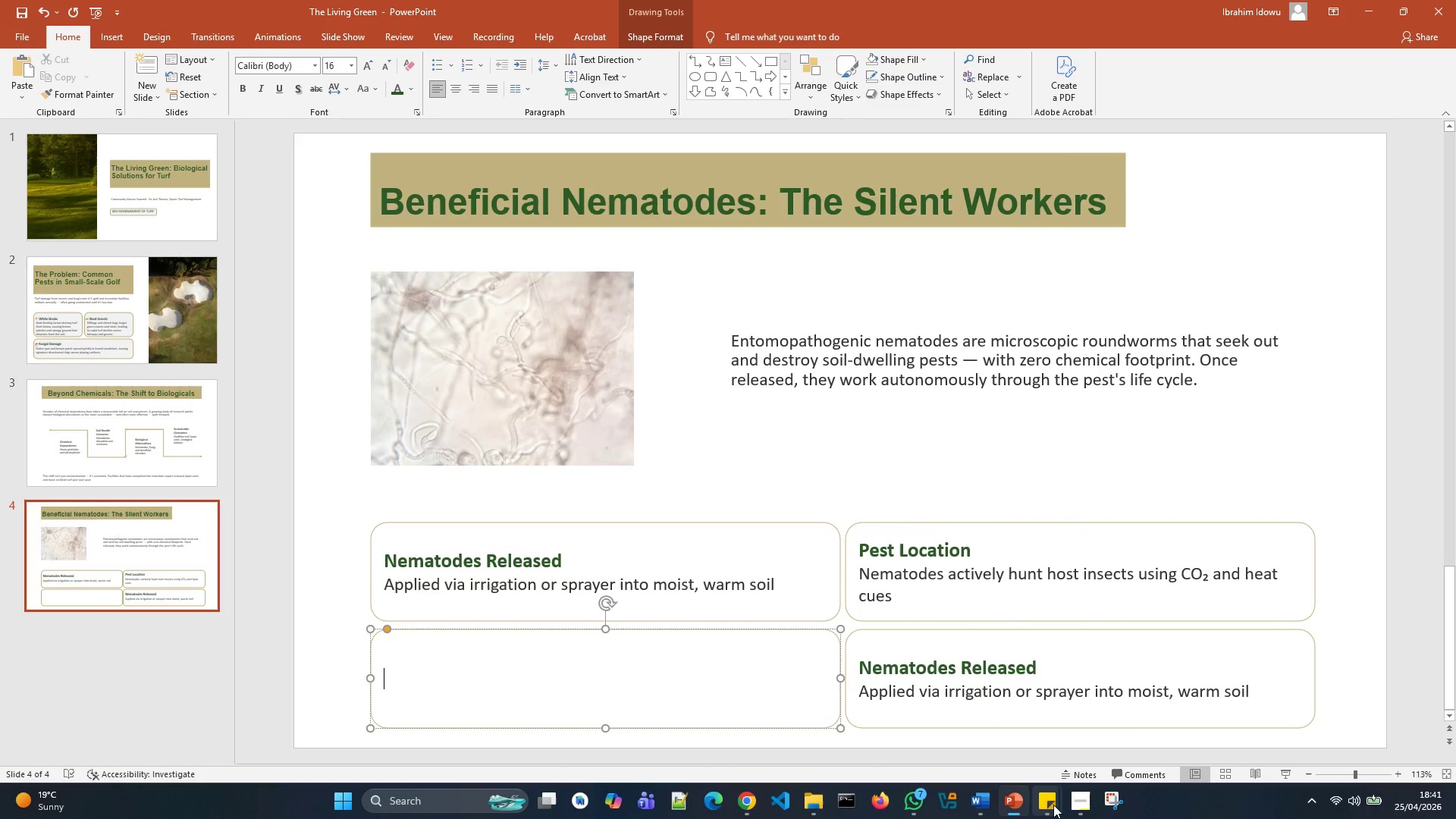 
left_click([1071, 756])
 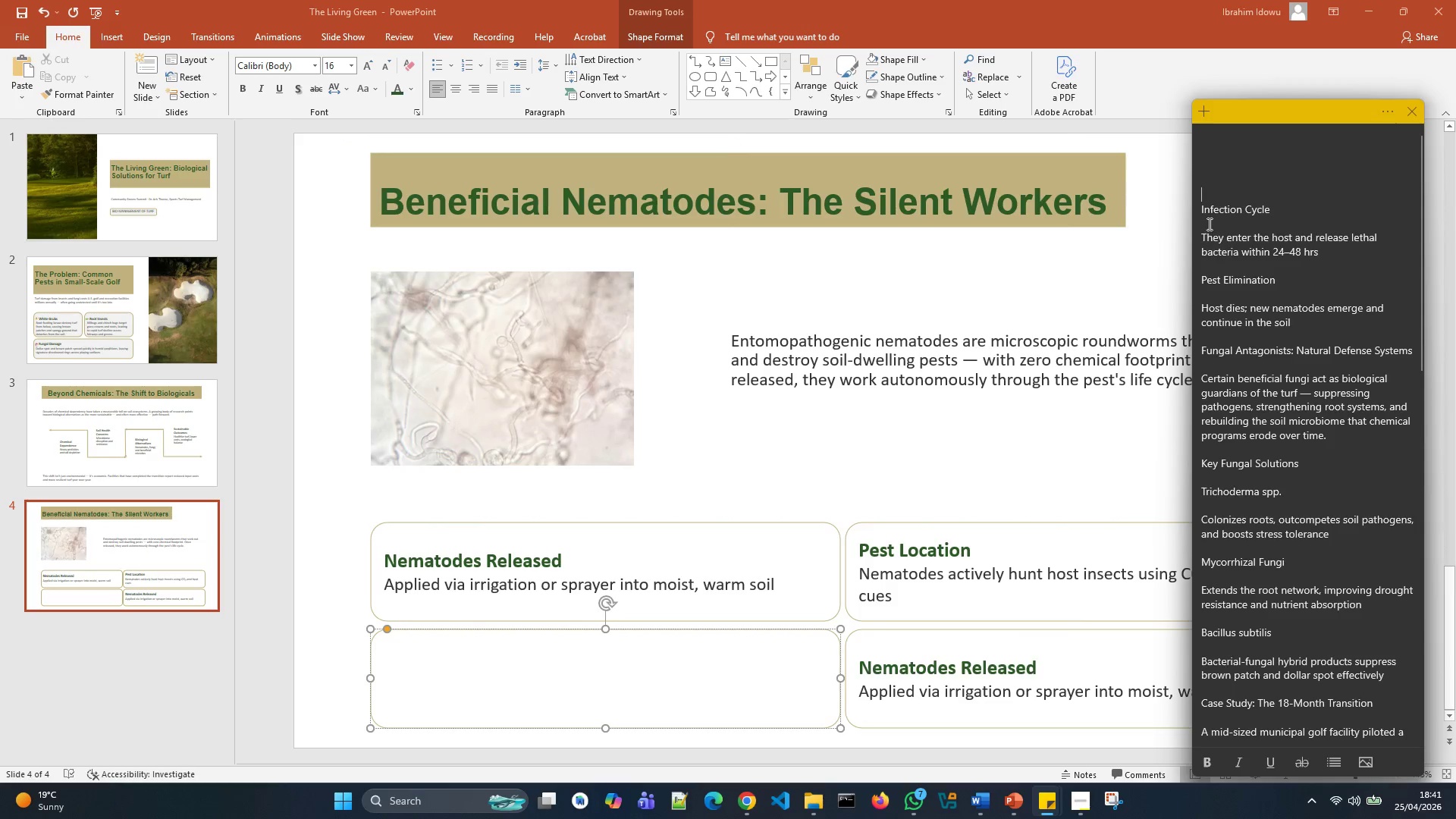 
left_click([1208, 223])
 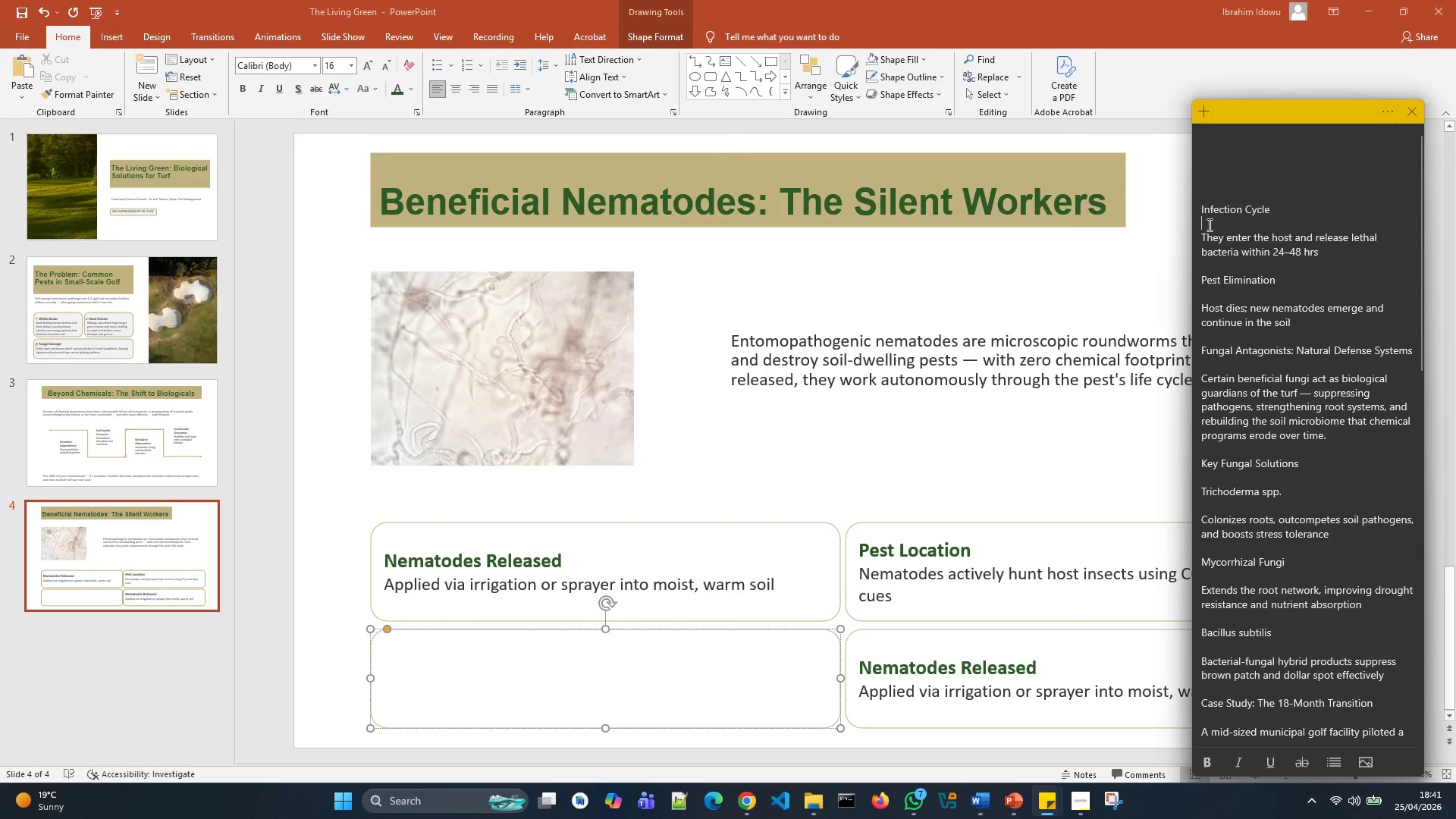 
key(Backspace)
 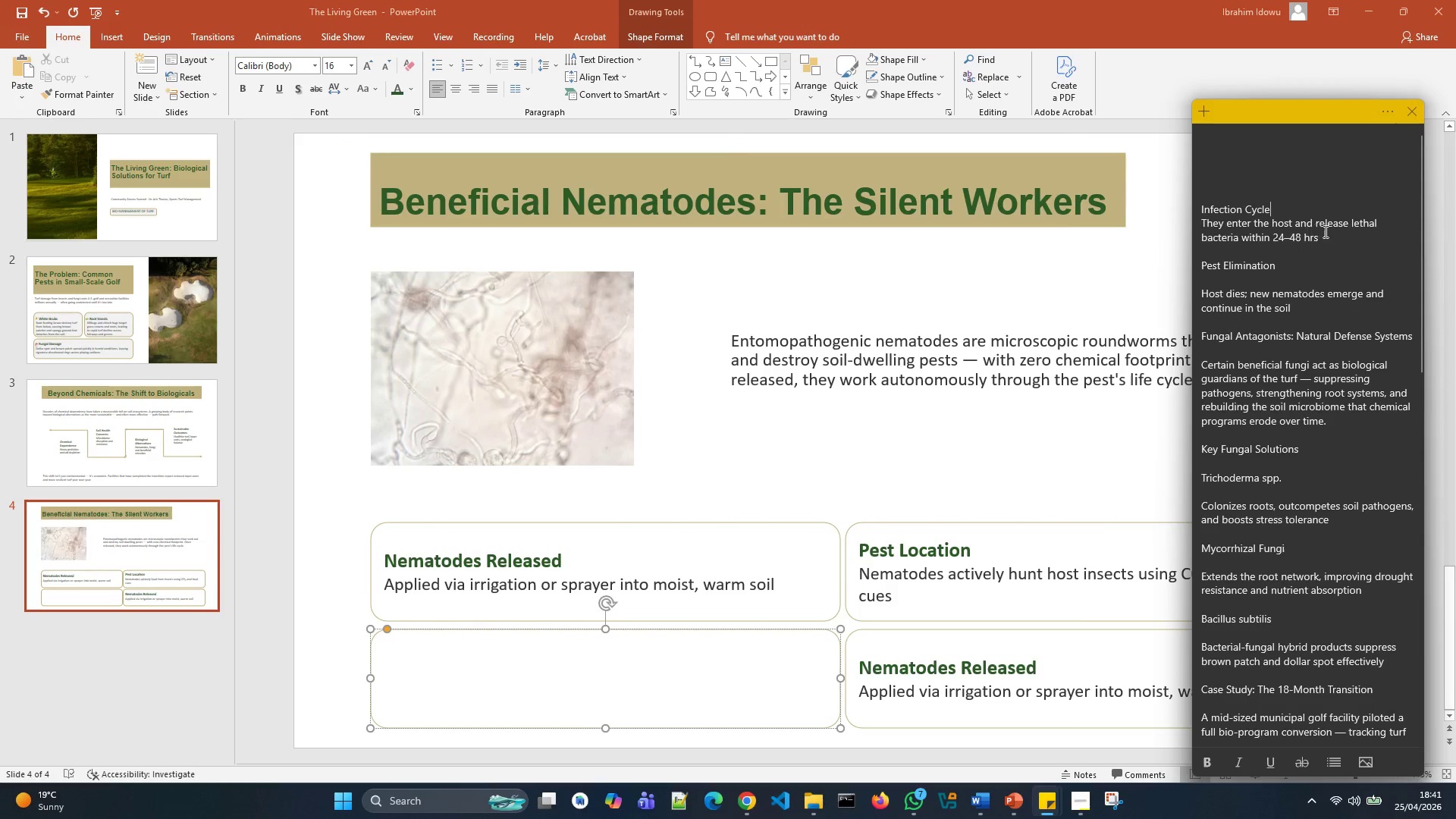 
left_click_drag(start_coordinate=[1326, 233], to_coordinate=[1196, 191])
 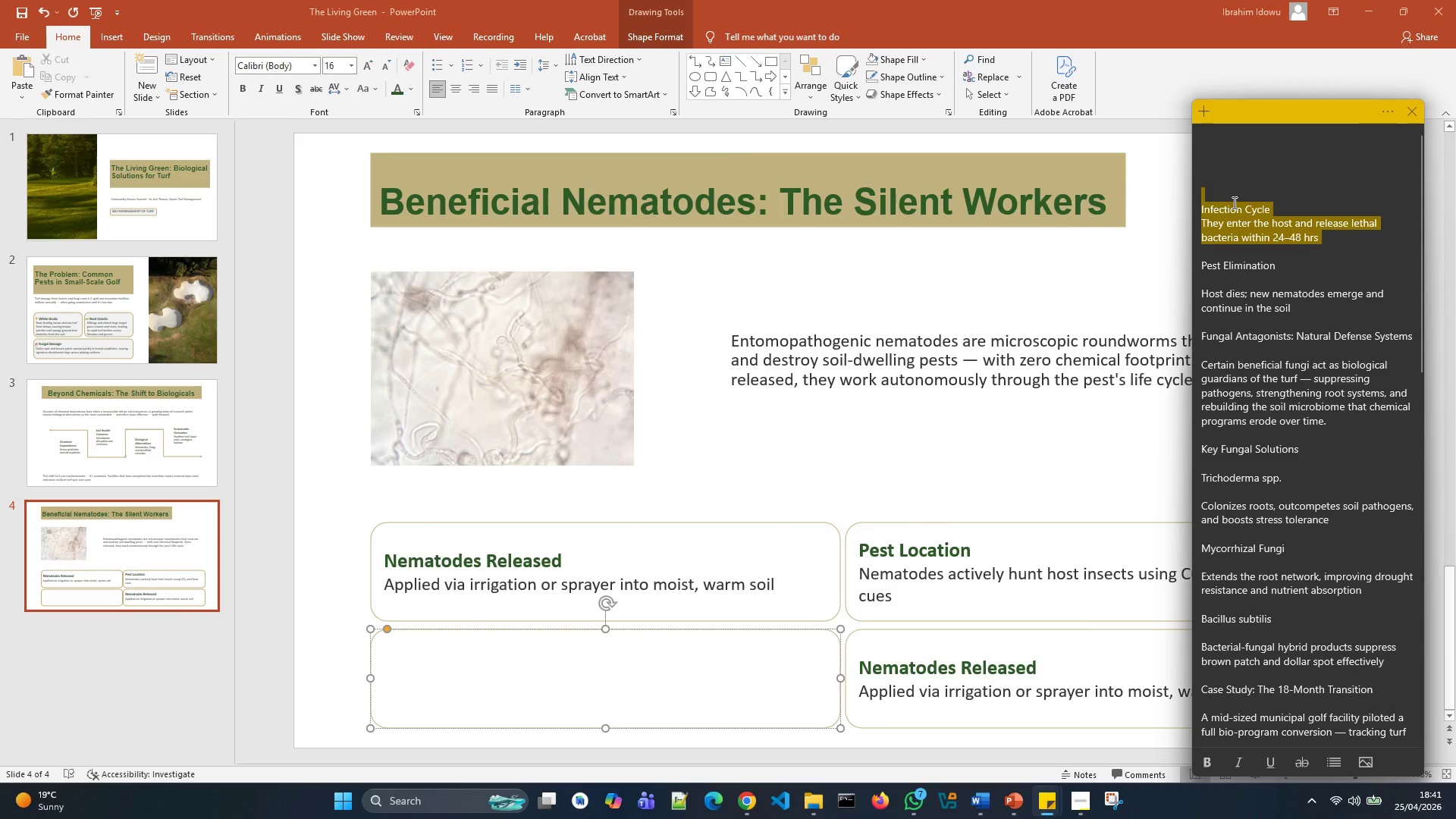 
key(Control+X)
 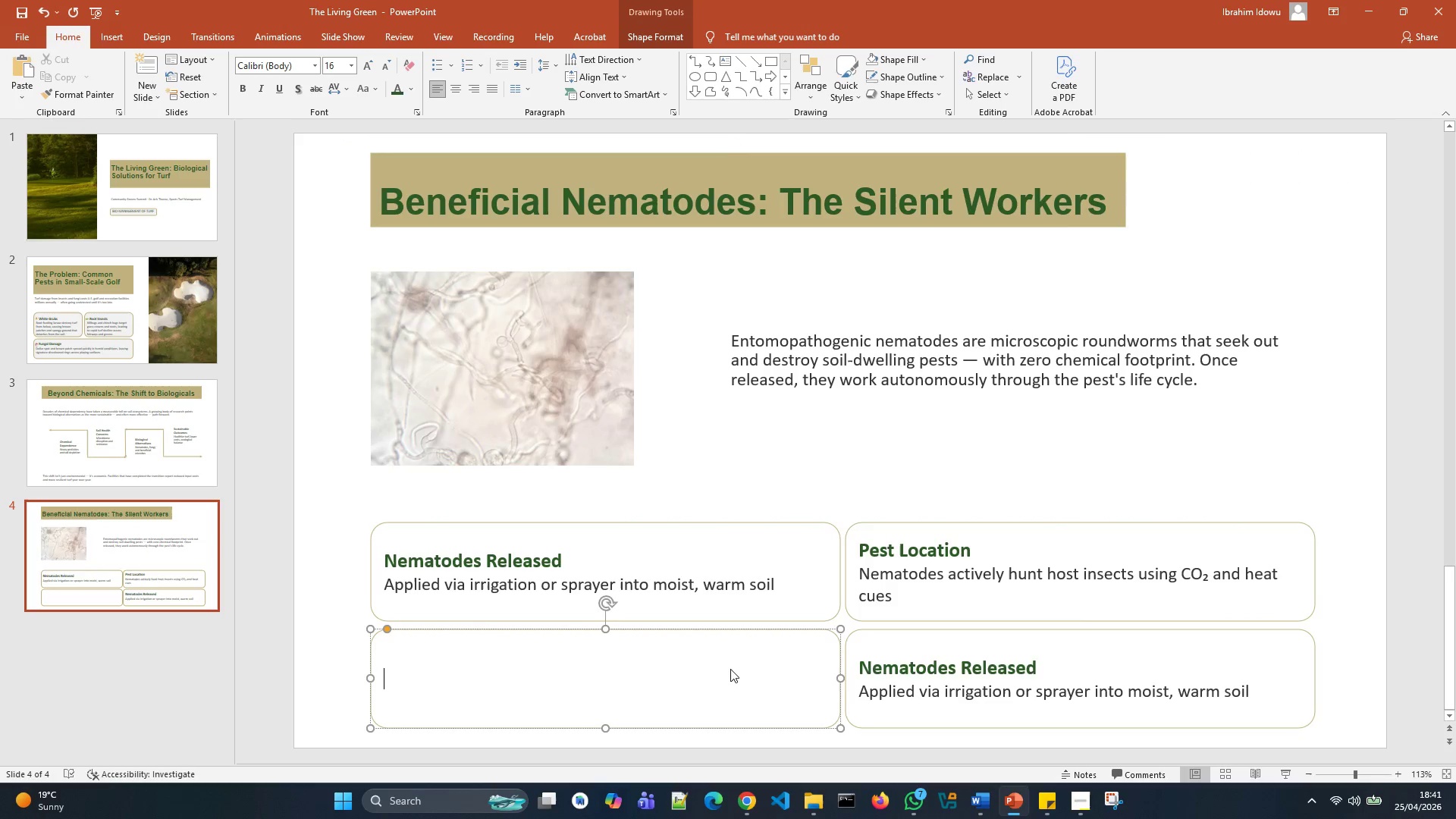 
key(Control+V)
 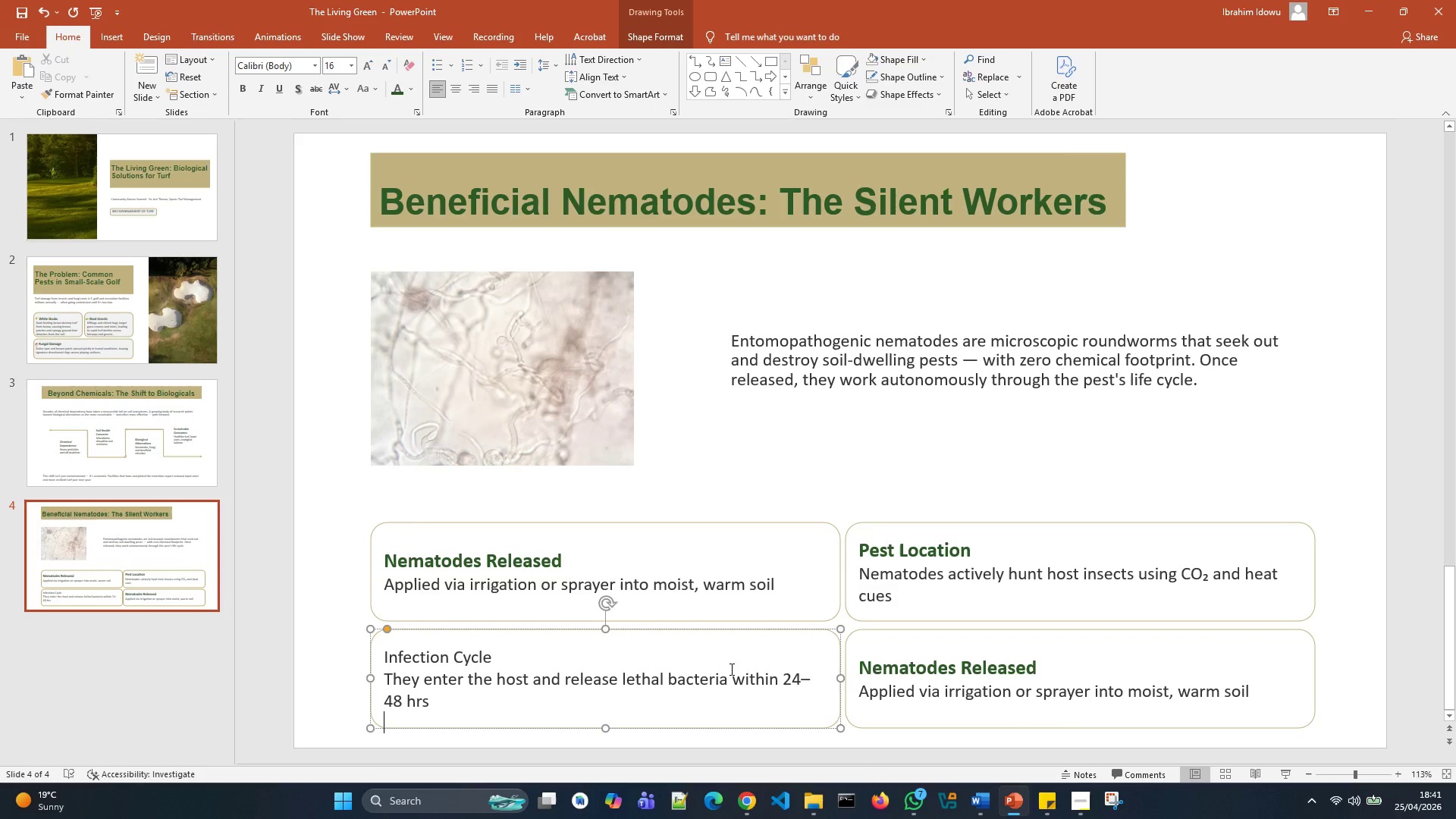 
key(Backspace)
 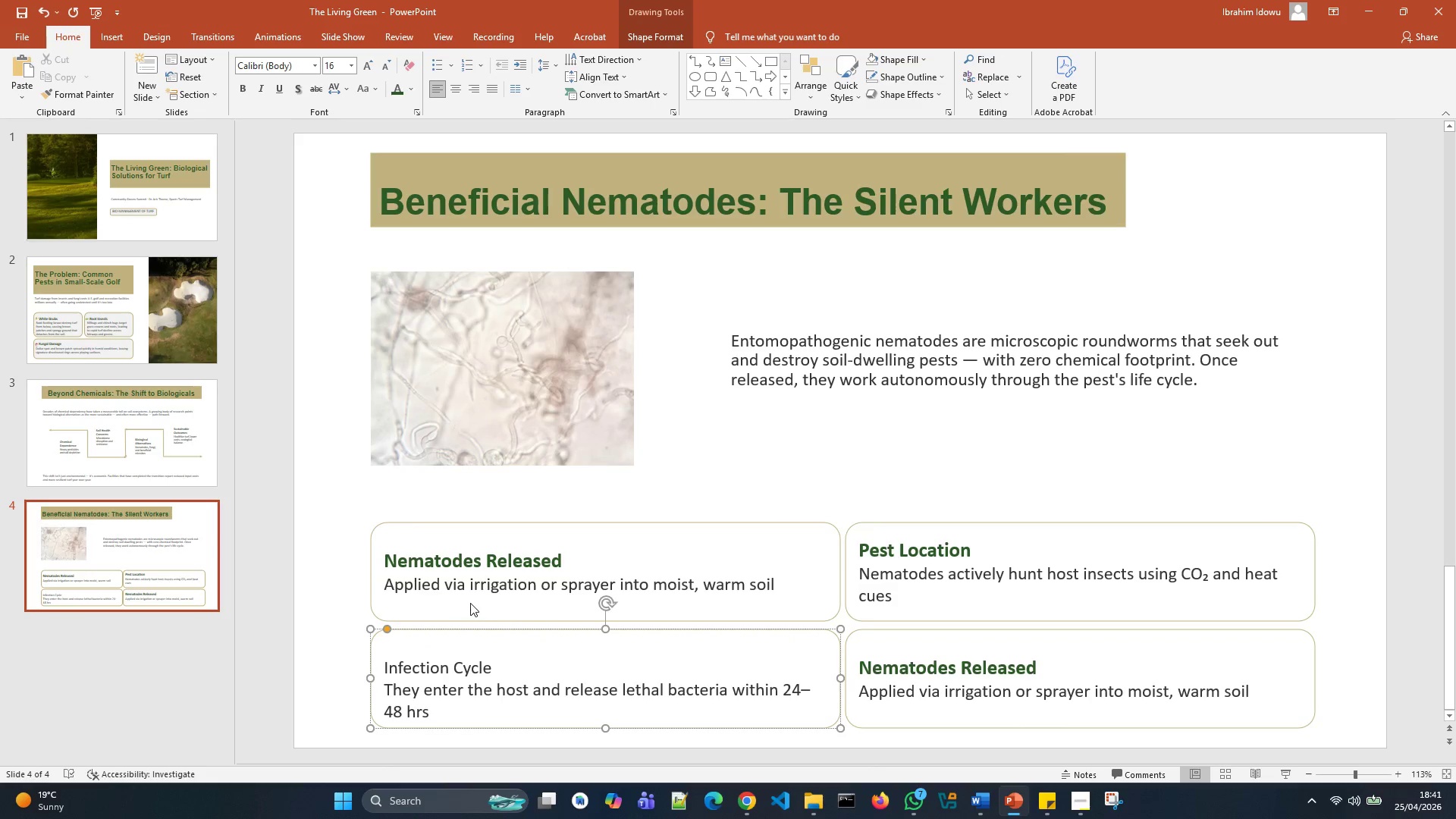 
left_click_drag(start_coordinate=[476, 654], to_coordinate=[463, 653])
 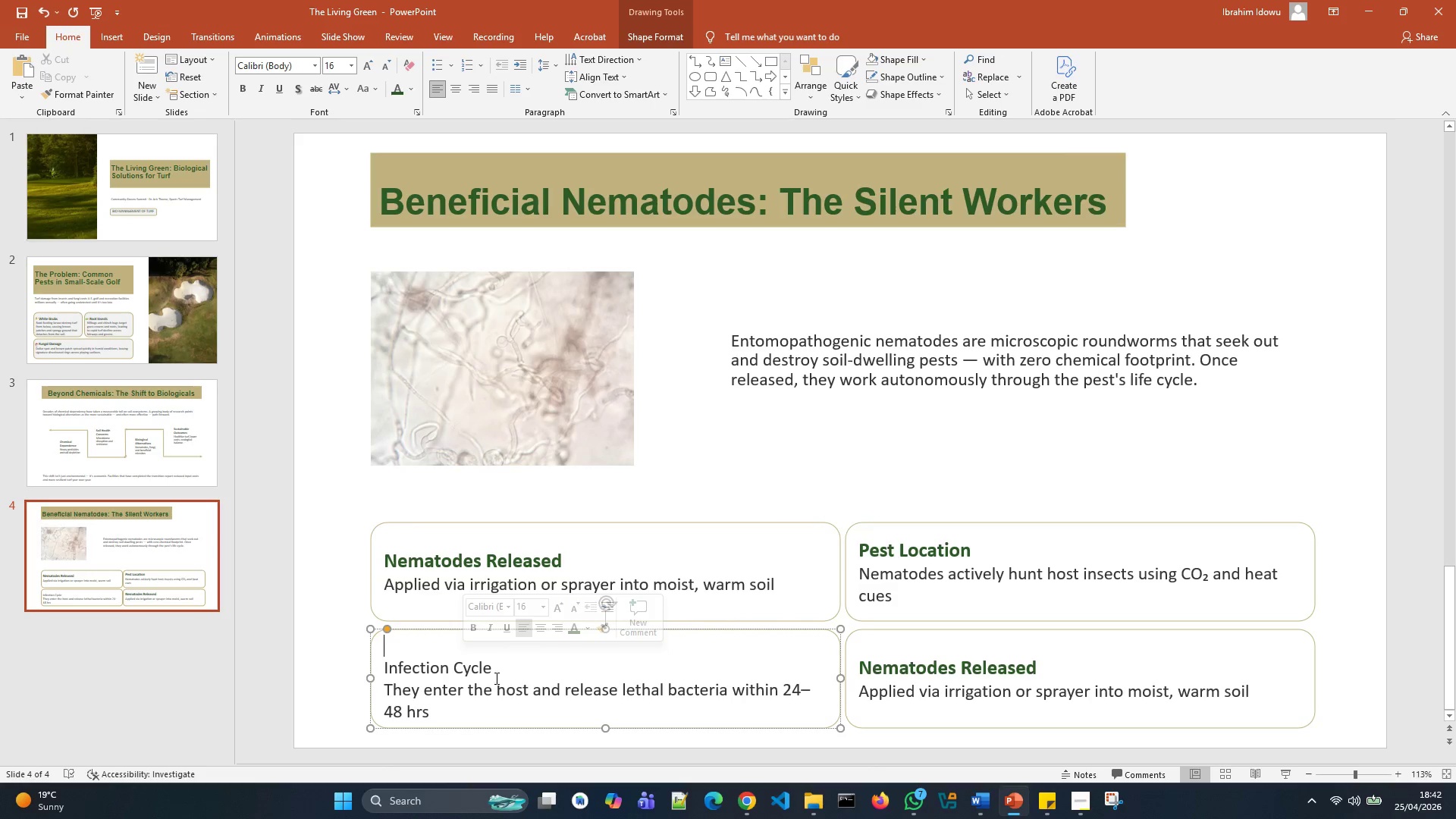 
left_click_drag(start_coordinate=[503, 678], to_coordinate=[375, 671])
 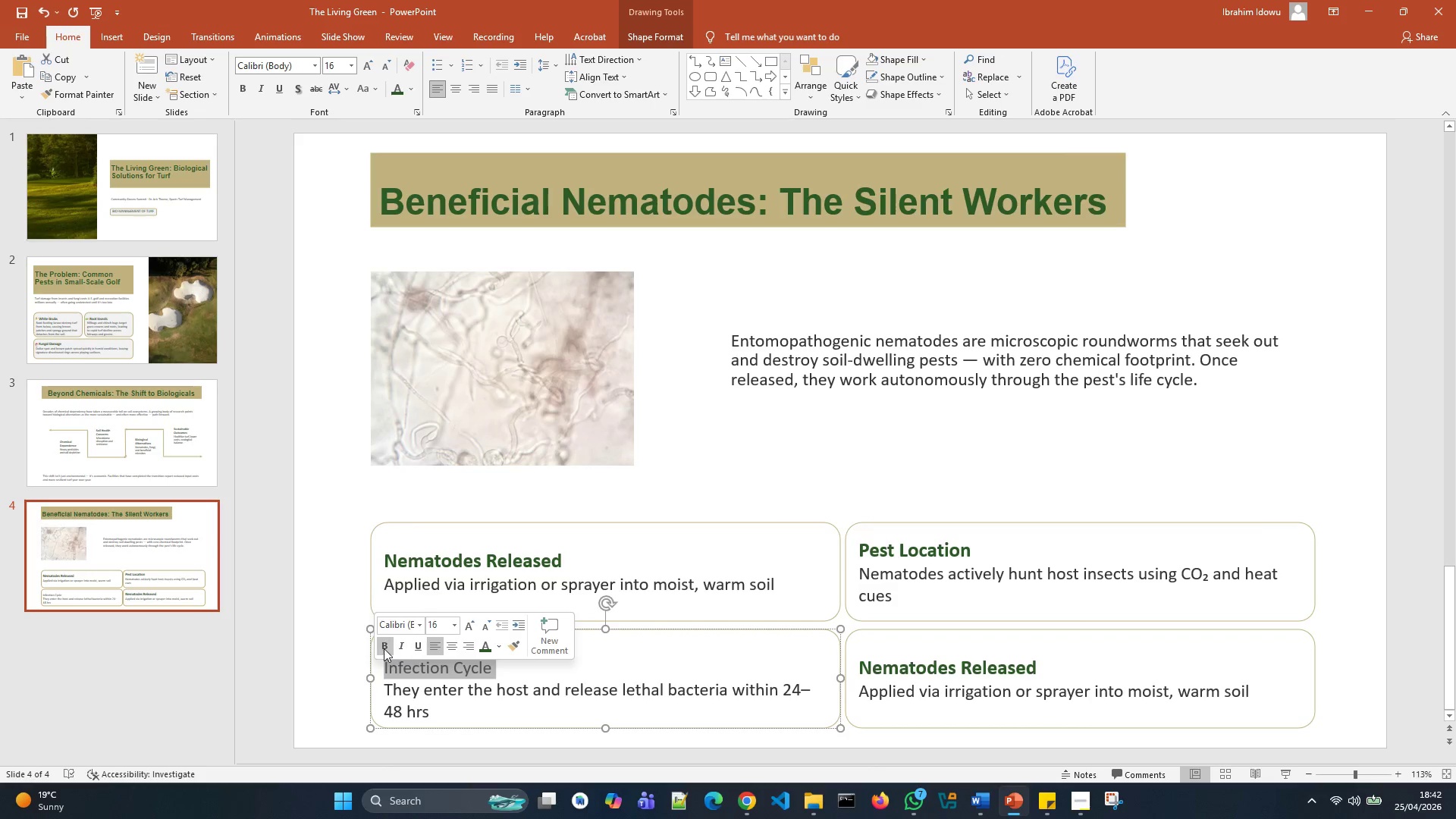 
left_click([383, 648])
 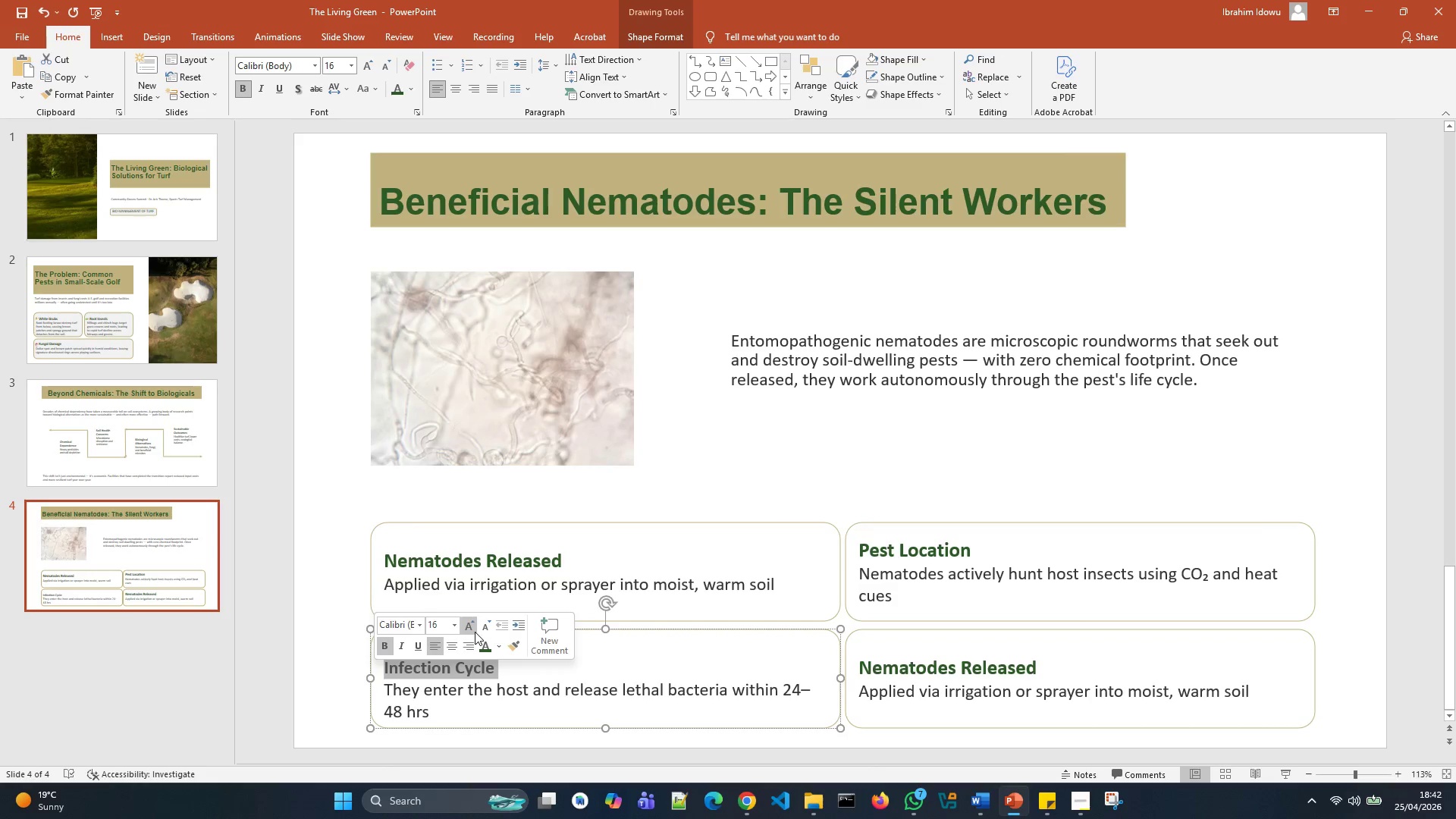 
left_click([475, 632])
 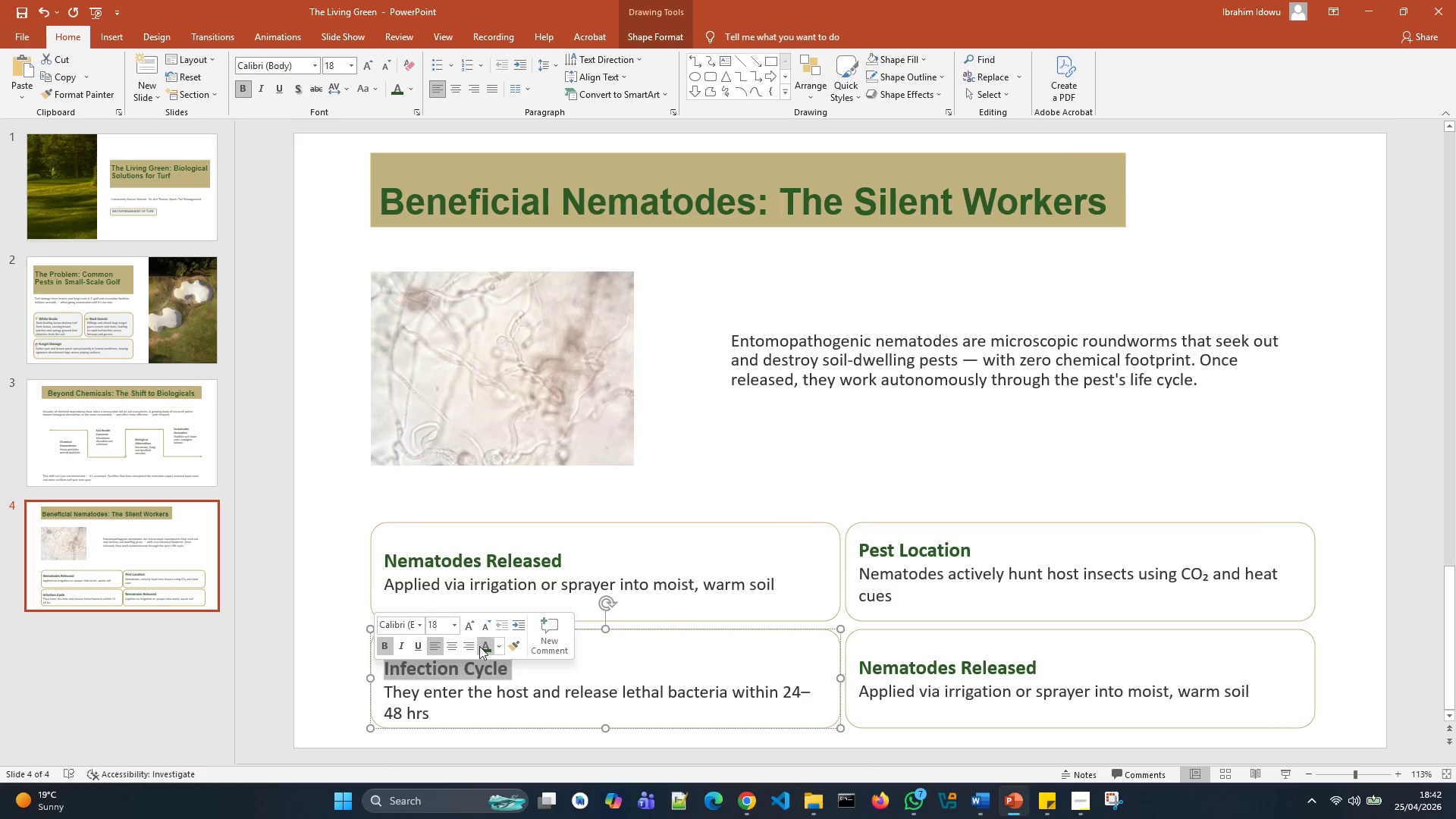 
left_click([484, 650])
 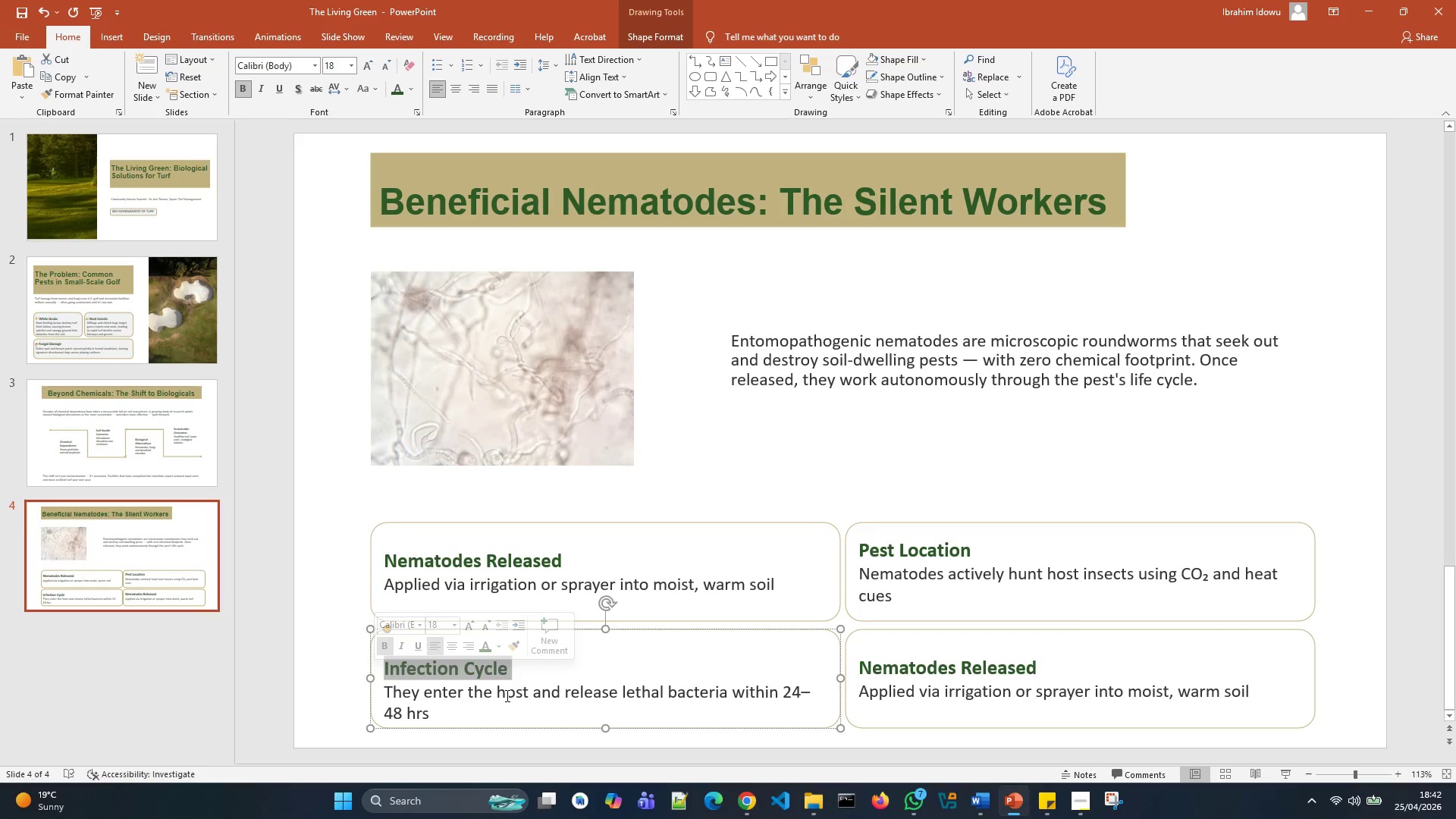 
left_click([506, 695])
 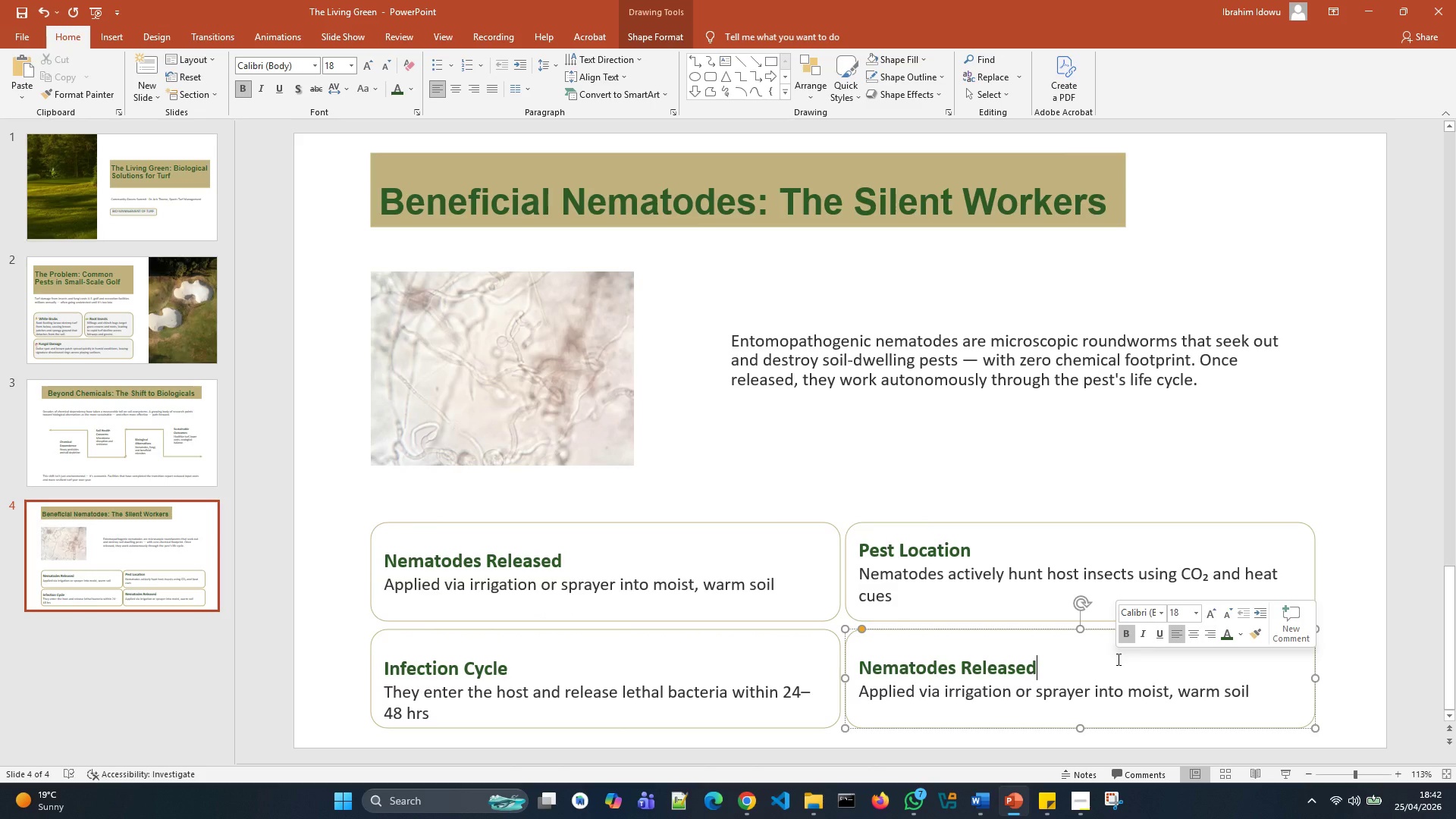 
key(Control+A)
 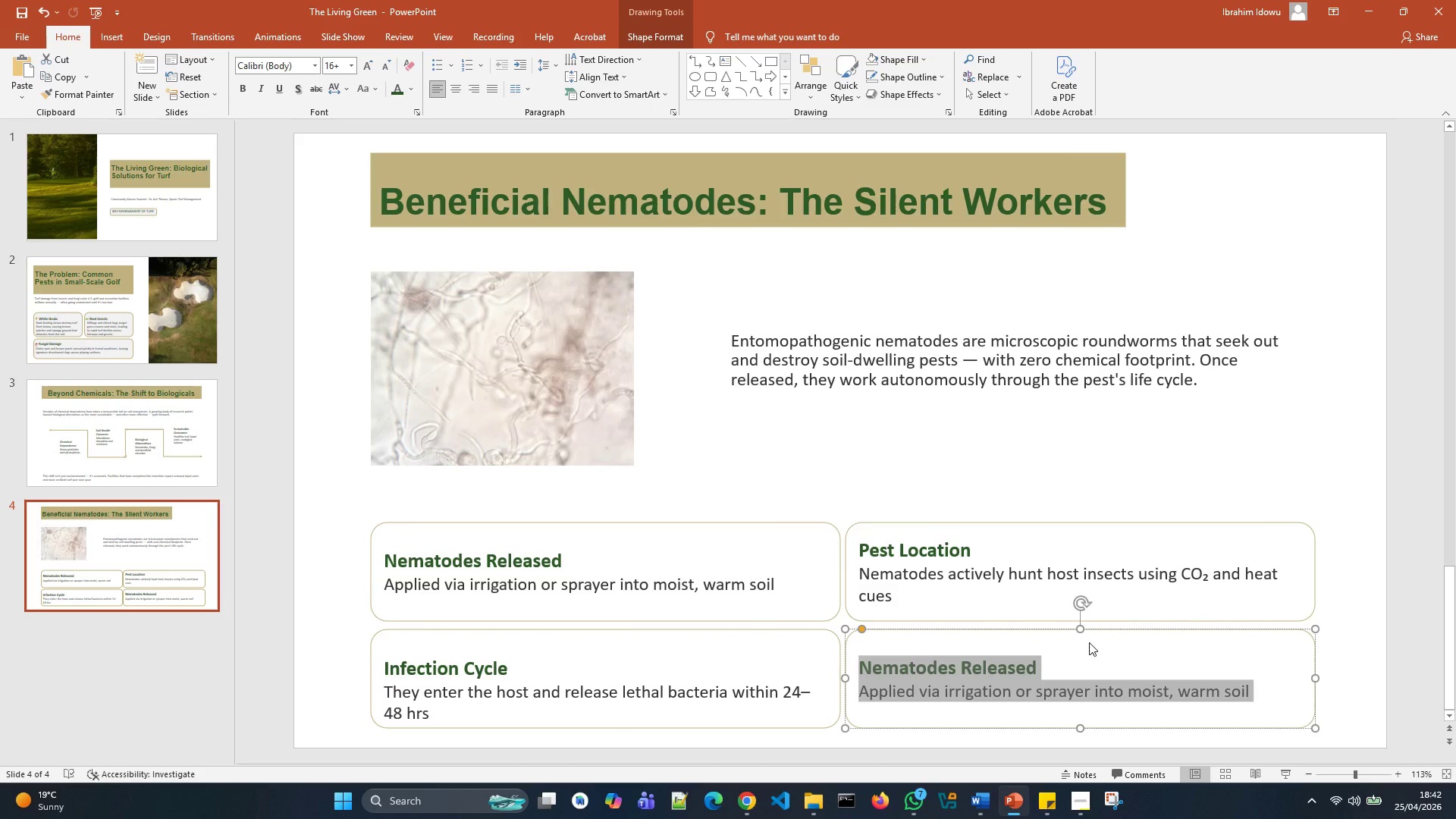 
key(Backspace)
 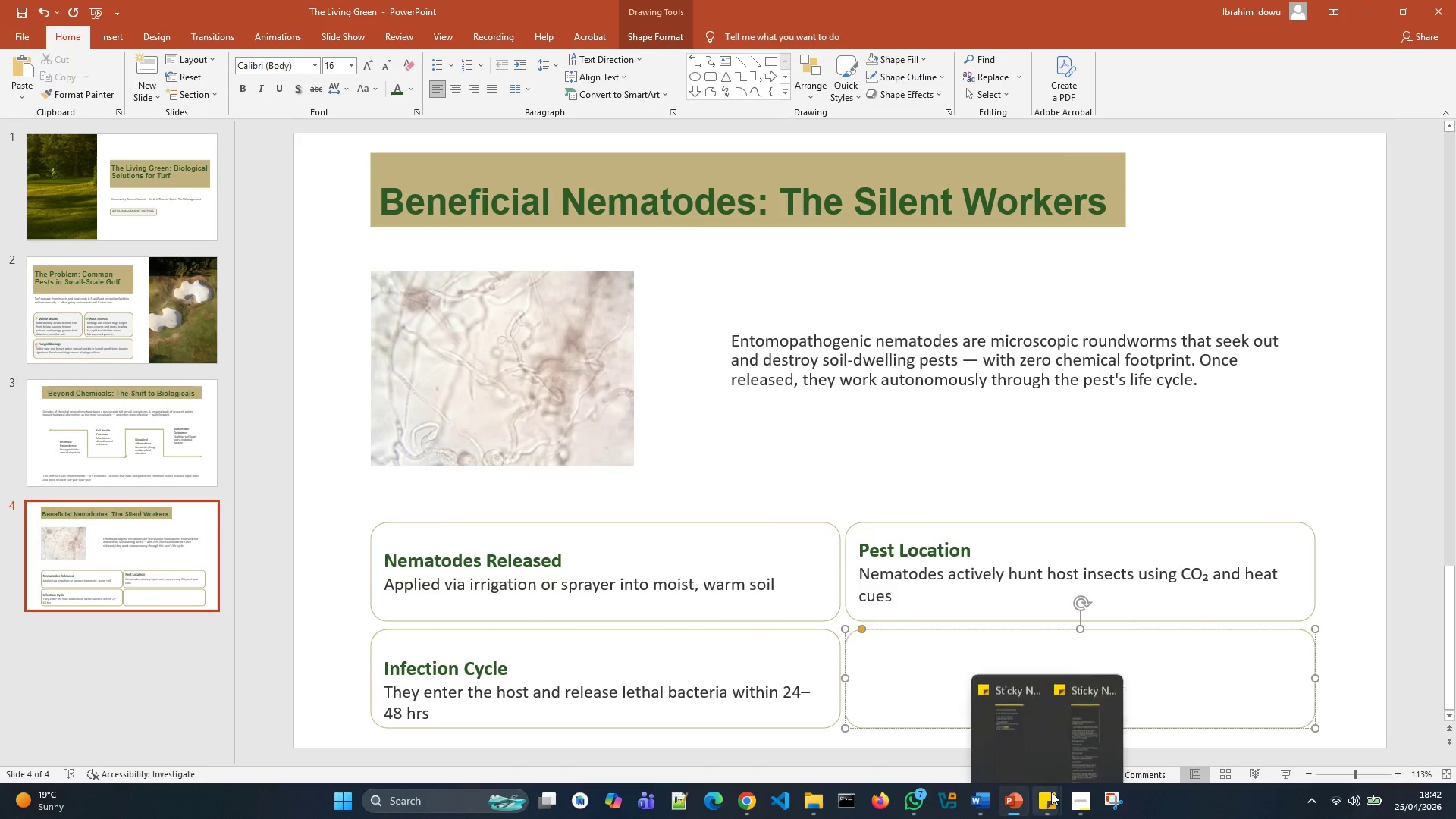 
left_click([1074, 745])
 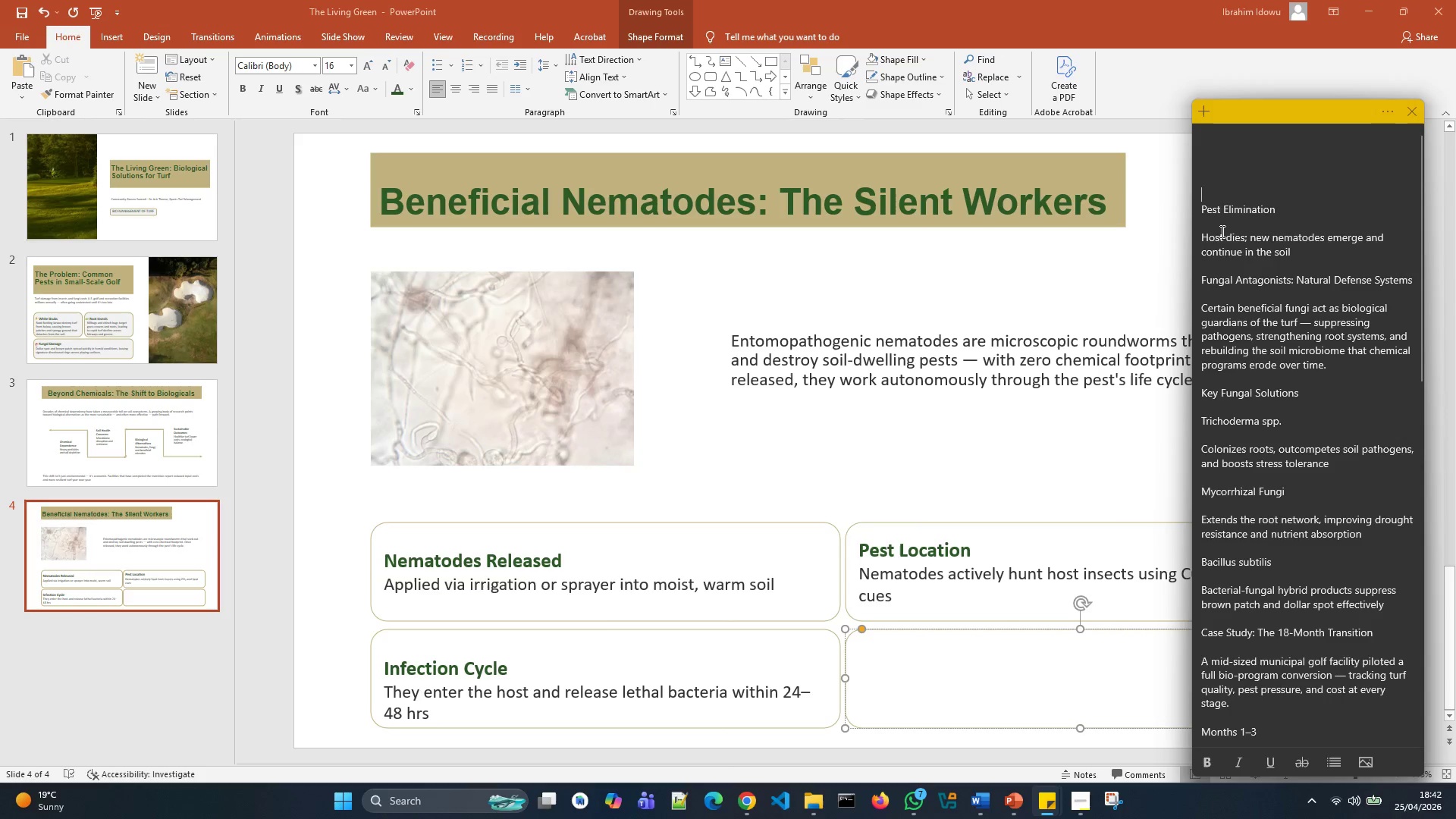 
left_click([1221, 228])
 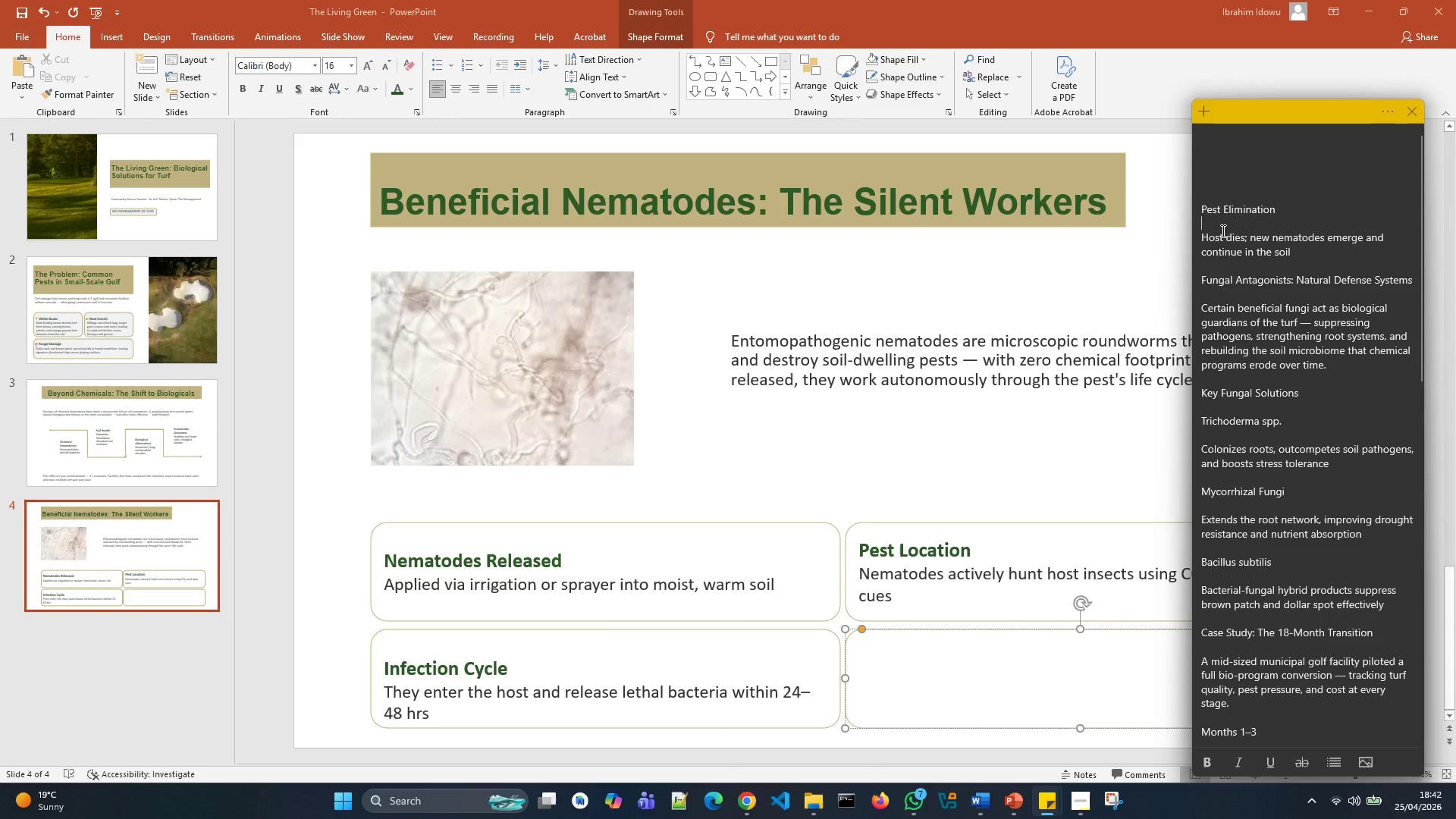 
key(Backspace)
 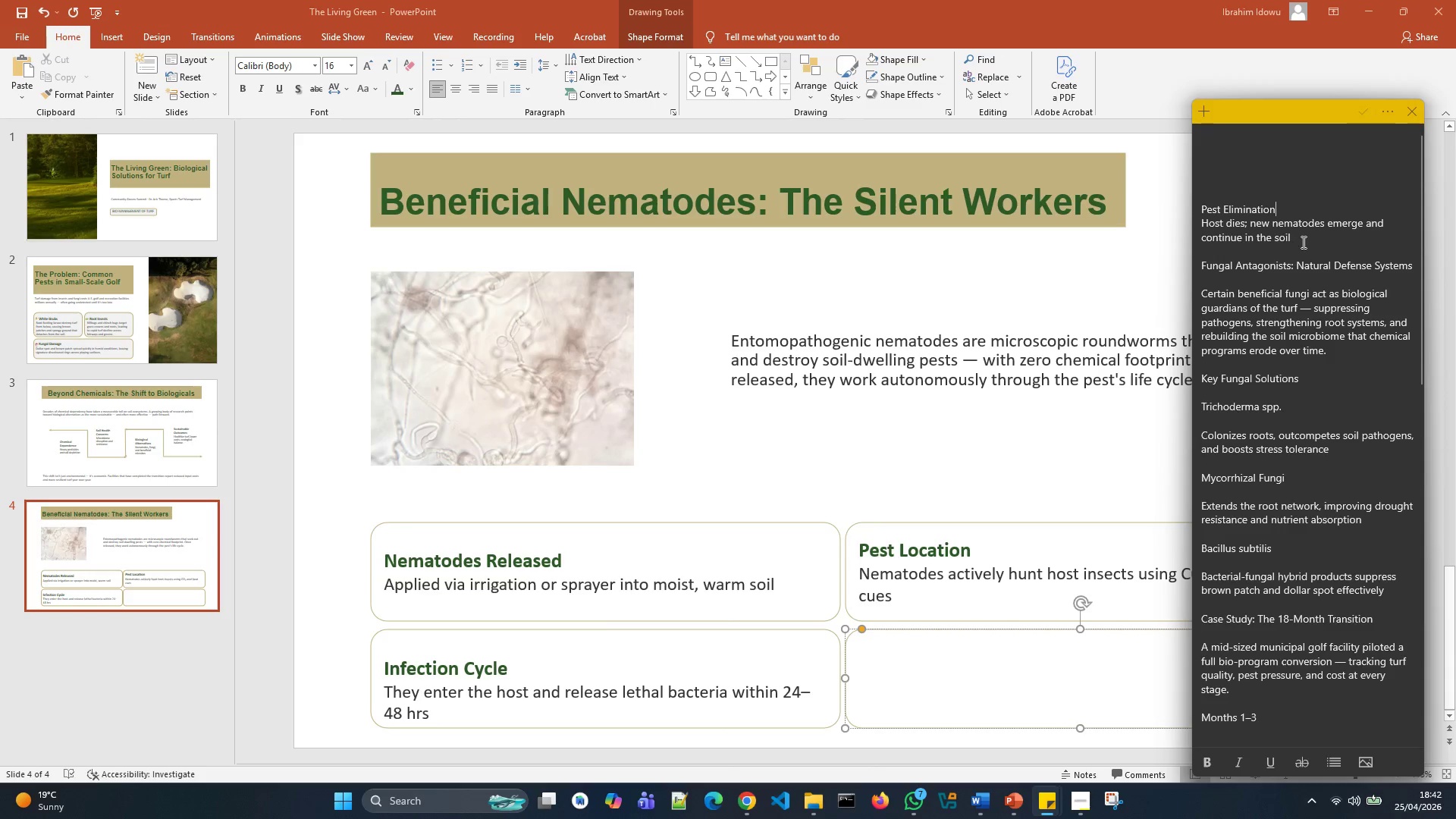 
left_click_drag(start_coordinate=[1302, 239], to_coordinate=[1200, 207])
 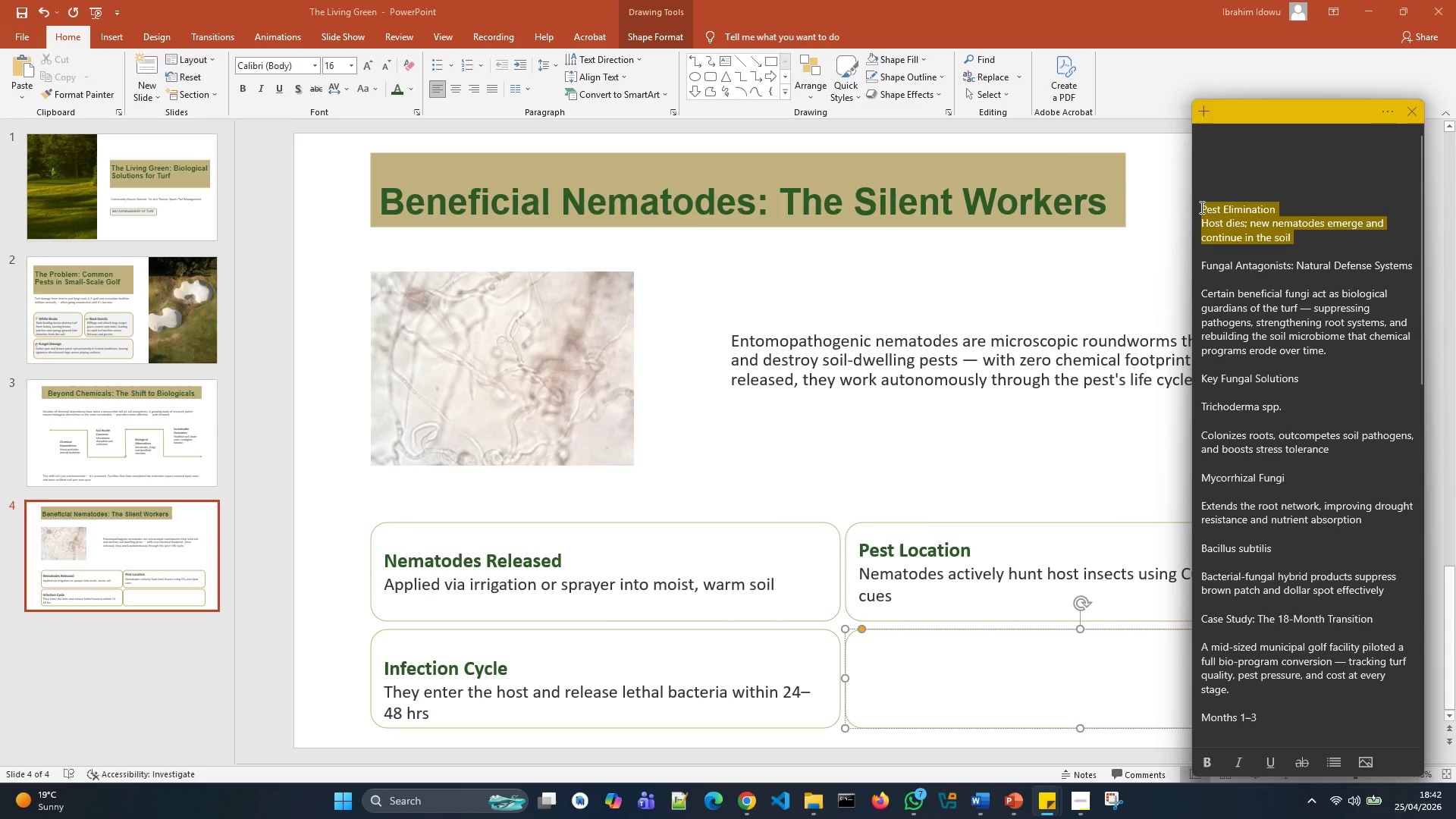 
key(Control+X)
 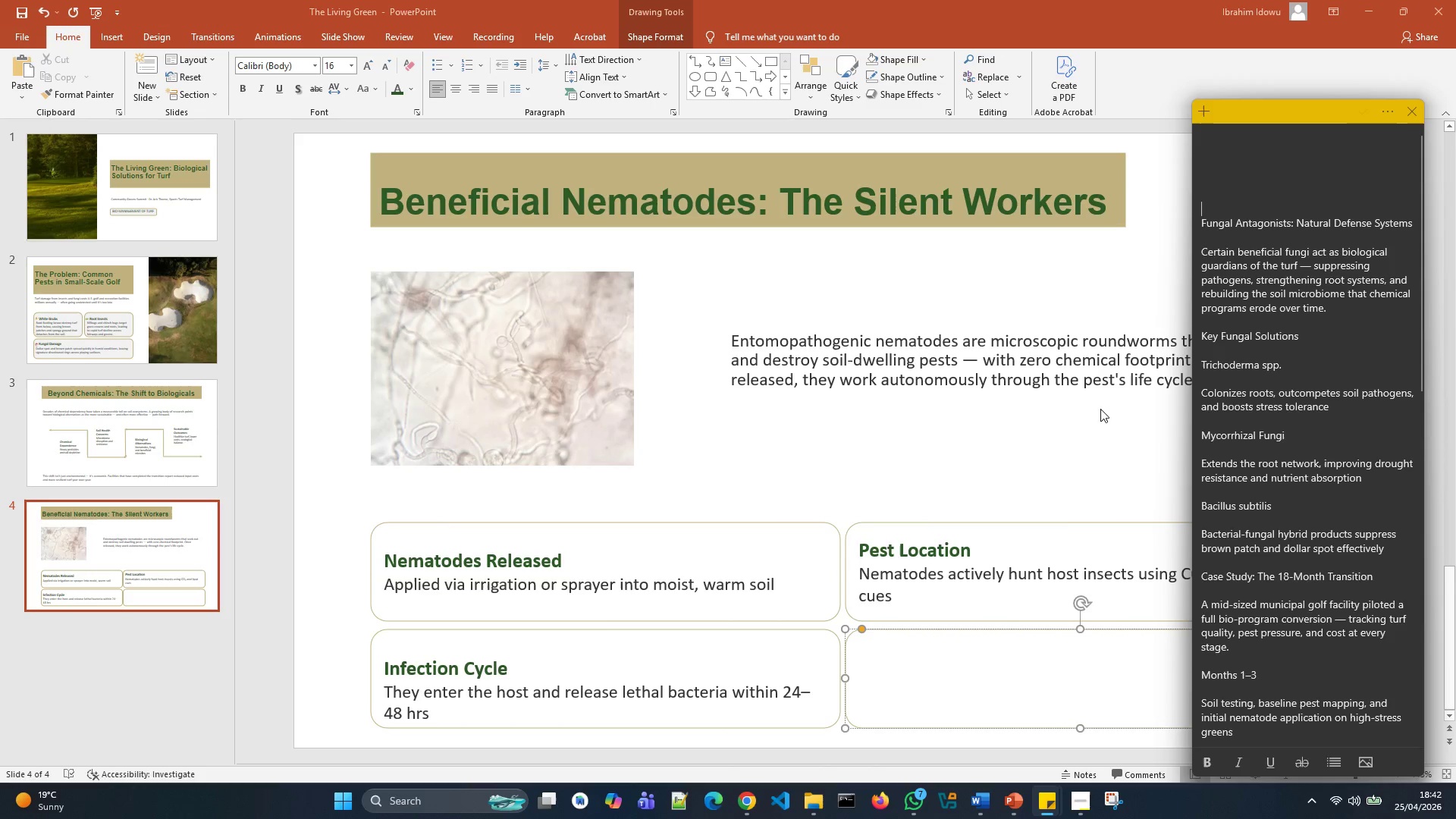 
left_click([1002, 657])
 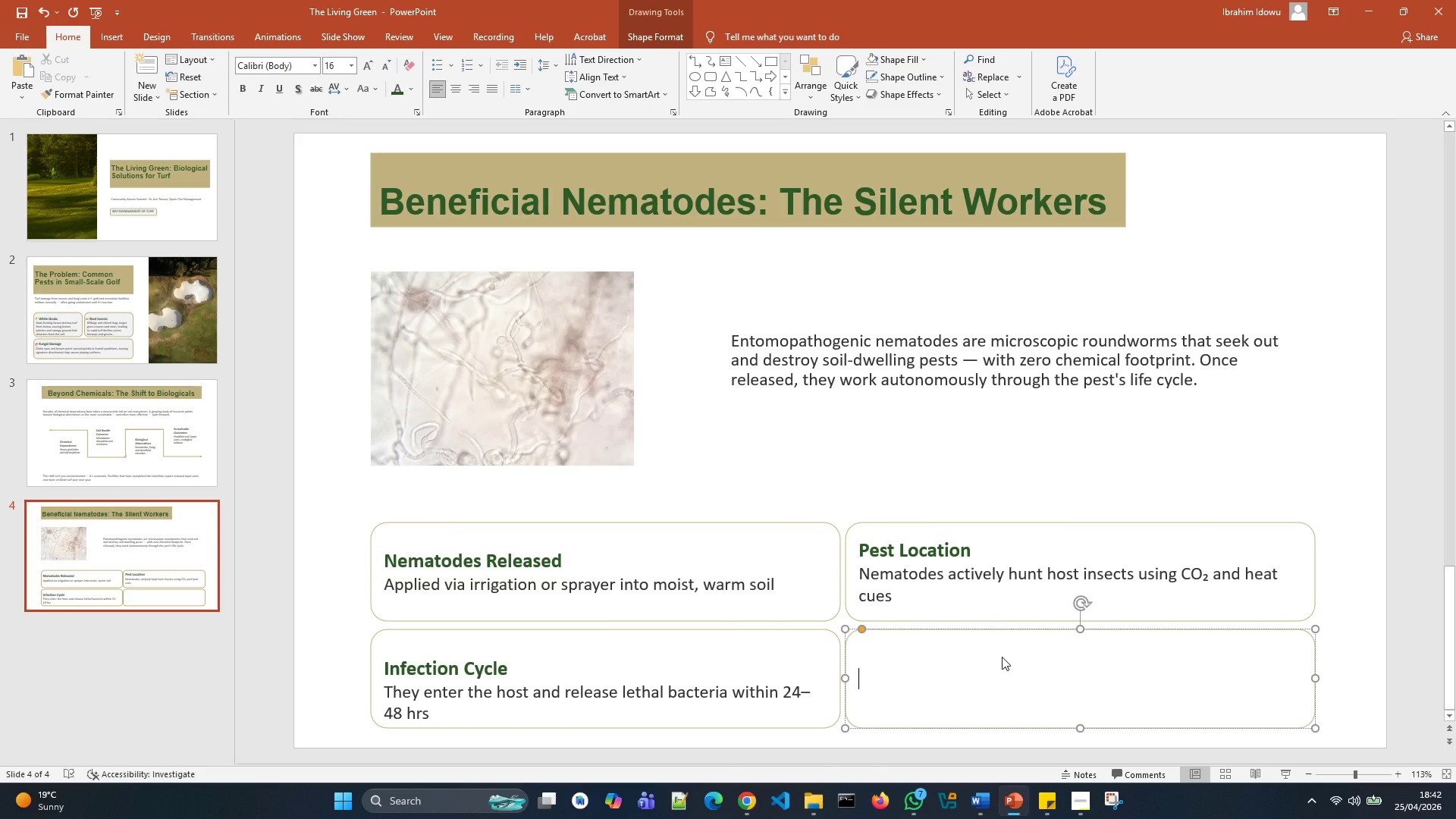 
key(Control+V)
 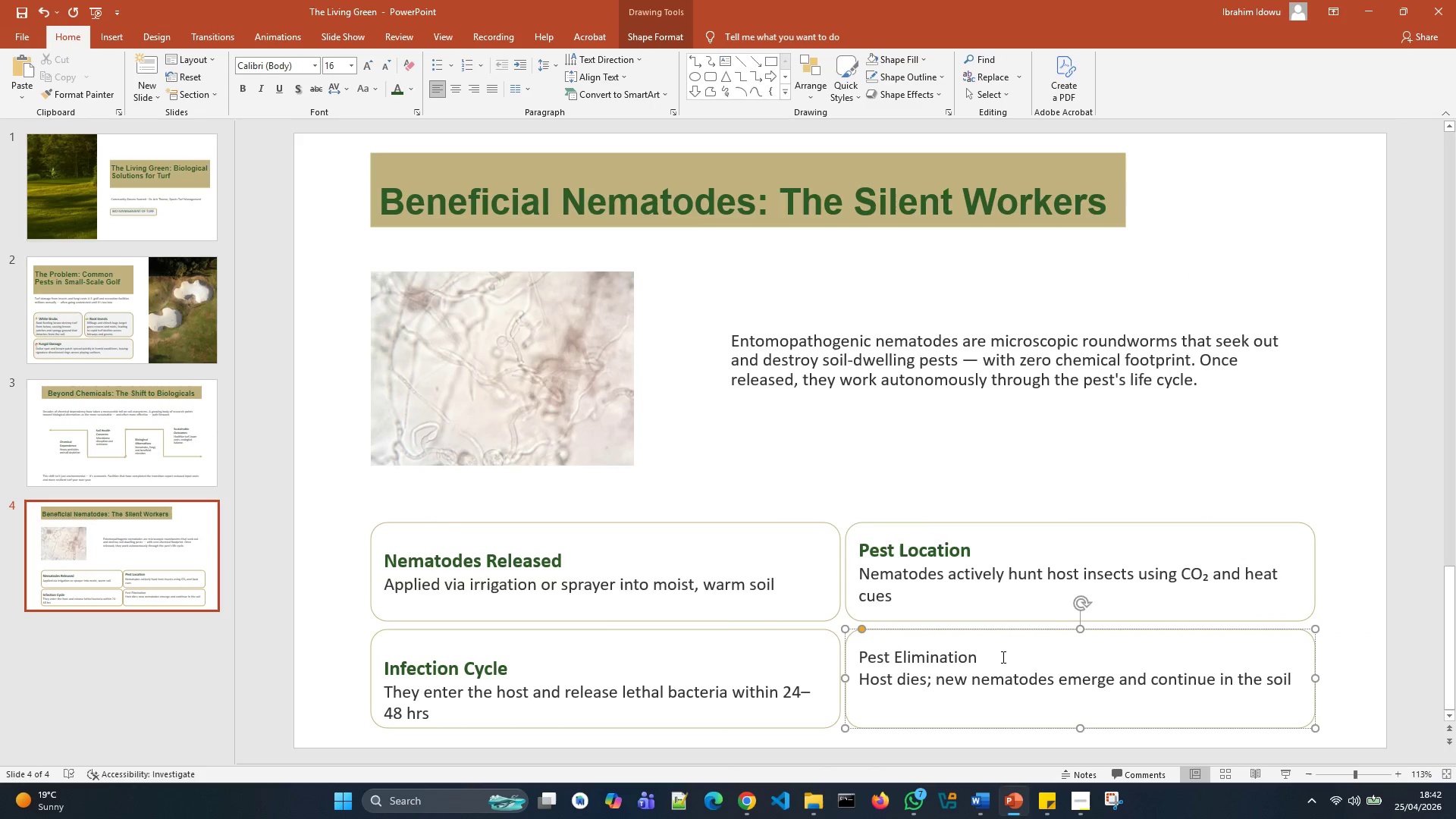 
key(Backspace)
 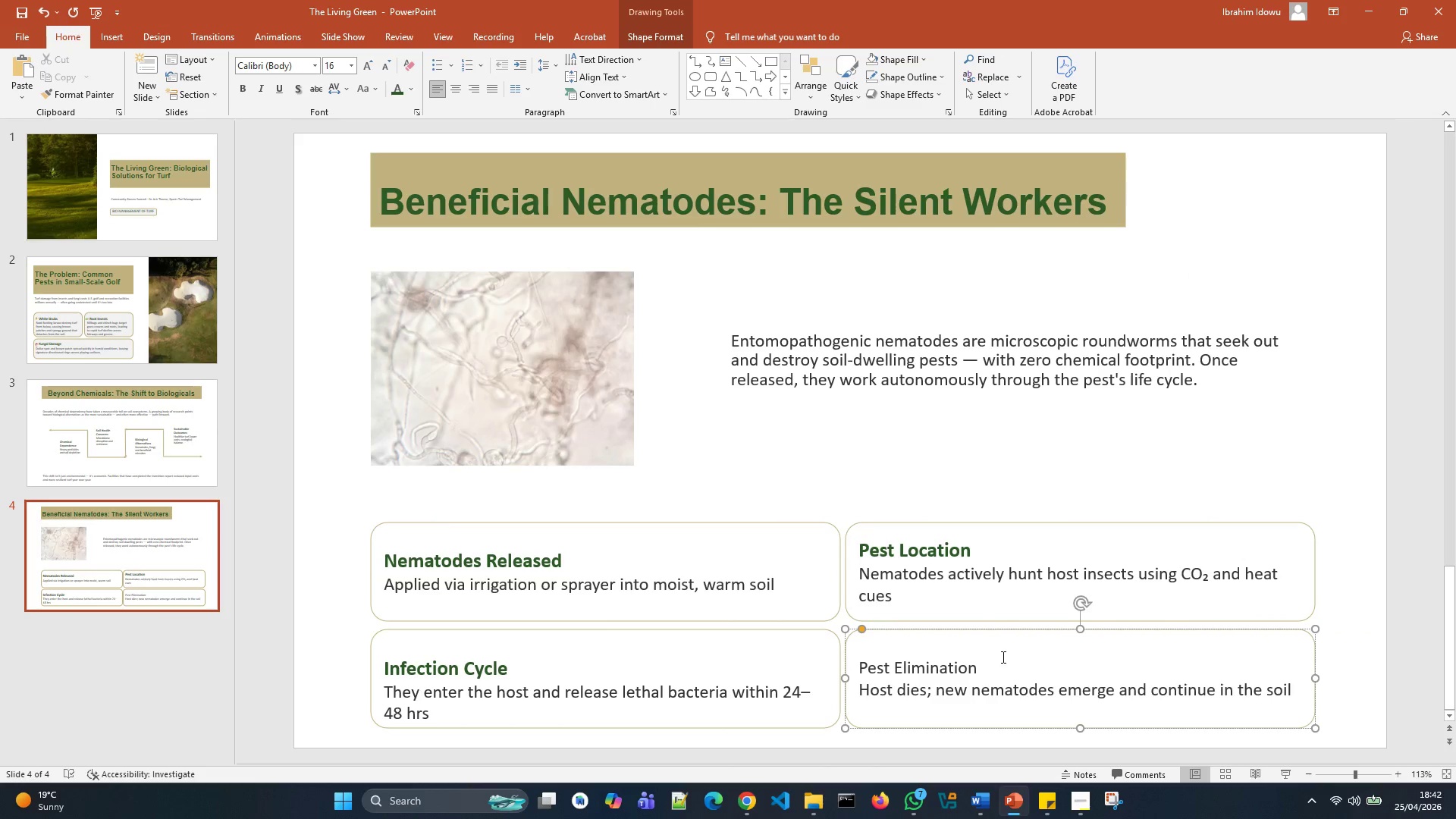 
left_click([981, 682])
 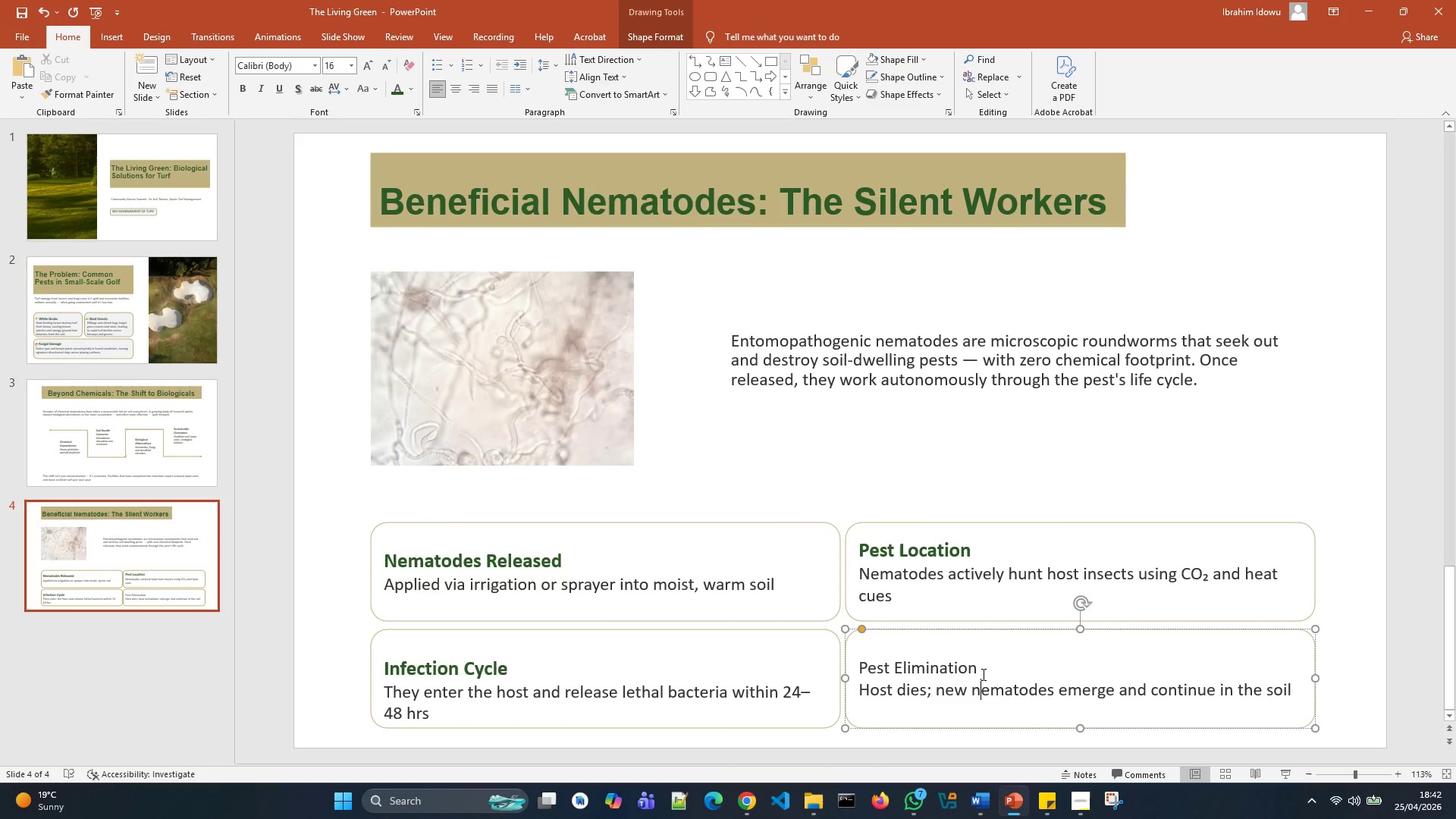 
left_click_drag(start_coordinate=[983, 671], to_coordinate=[886, 657])
 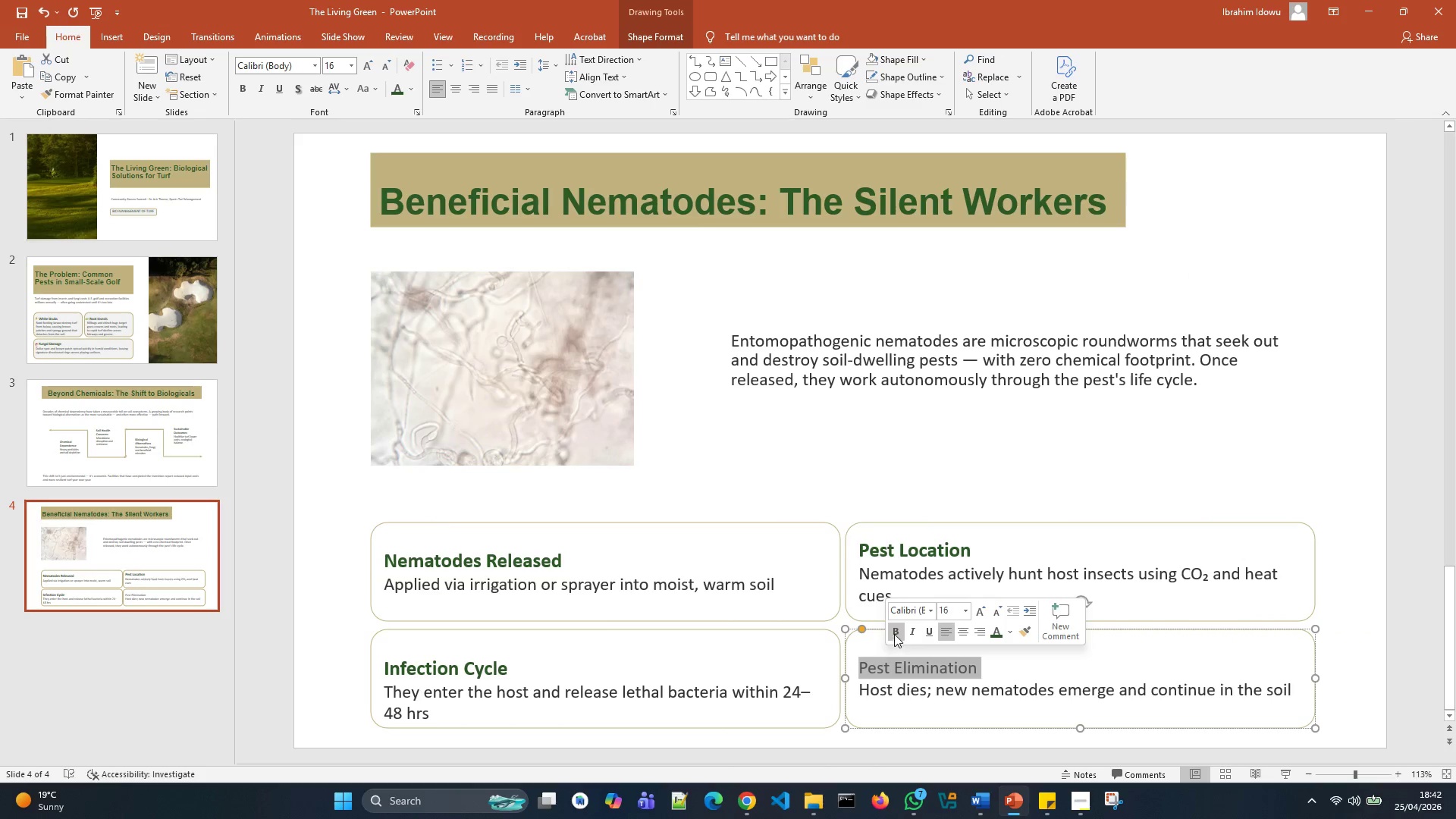 
left_click([895, 633])
 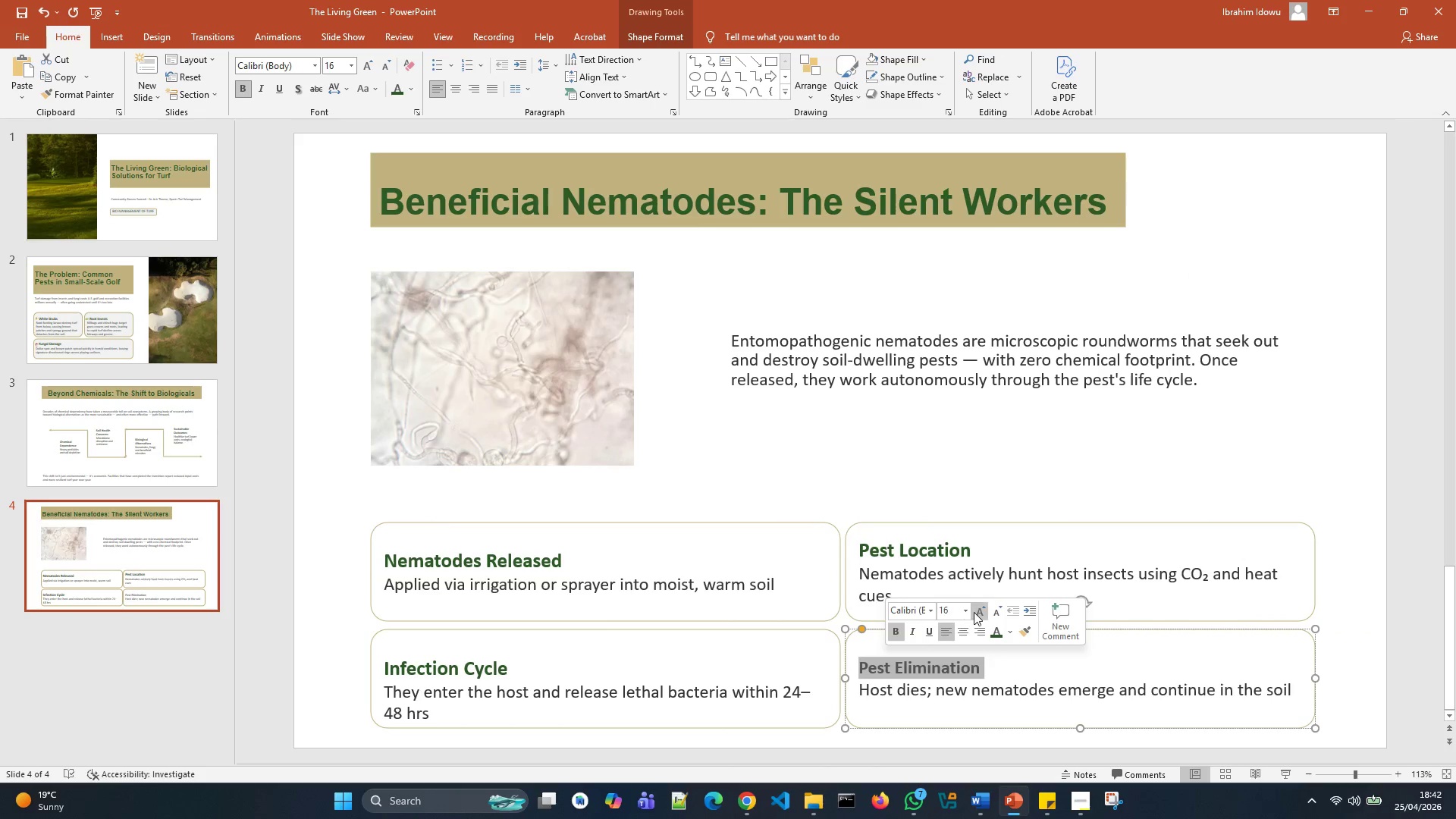 
left_click([974, 612])
 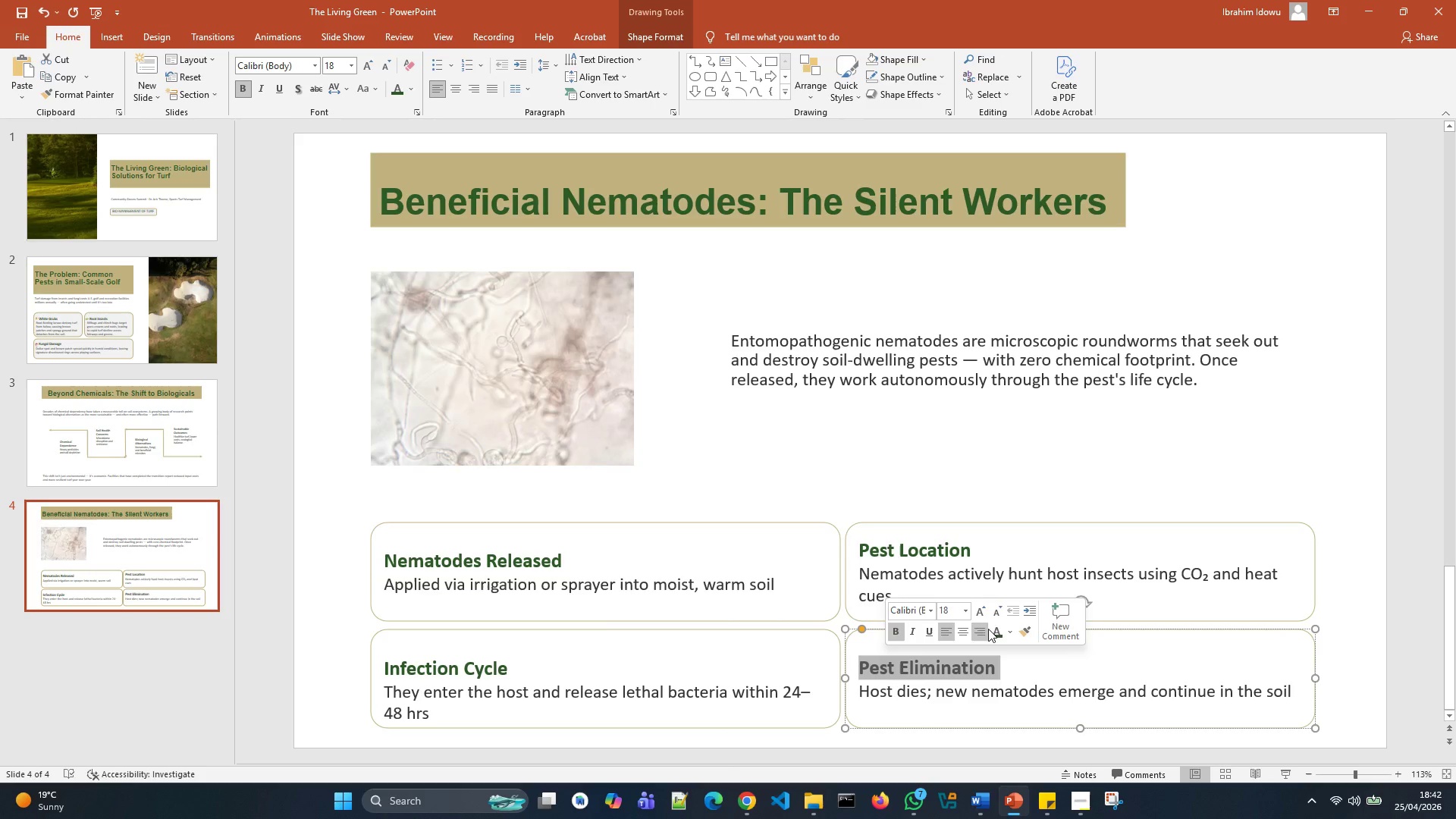 
left_click([993, 629])
 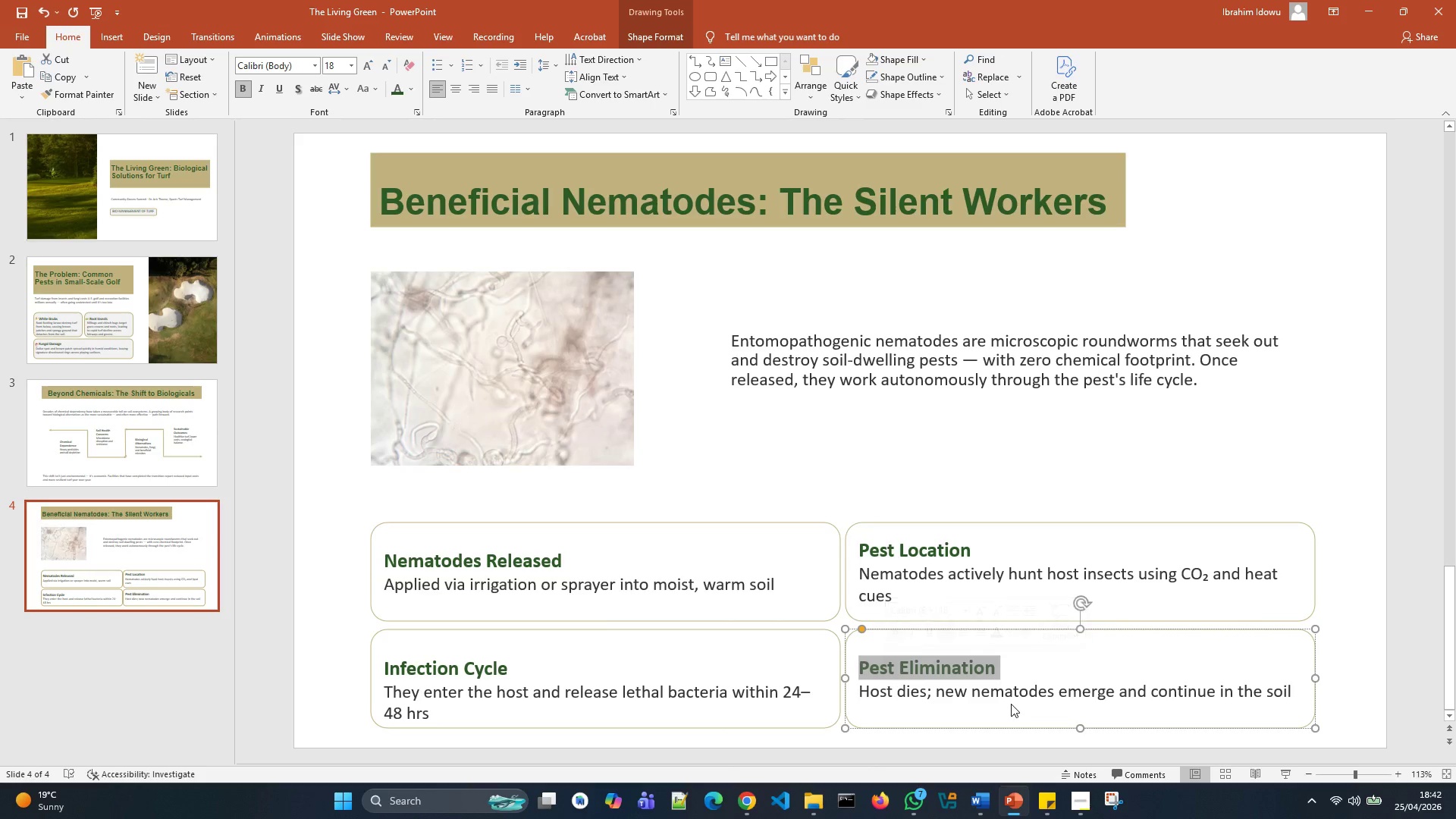 
left_click([1011, 704])
 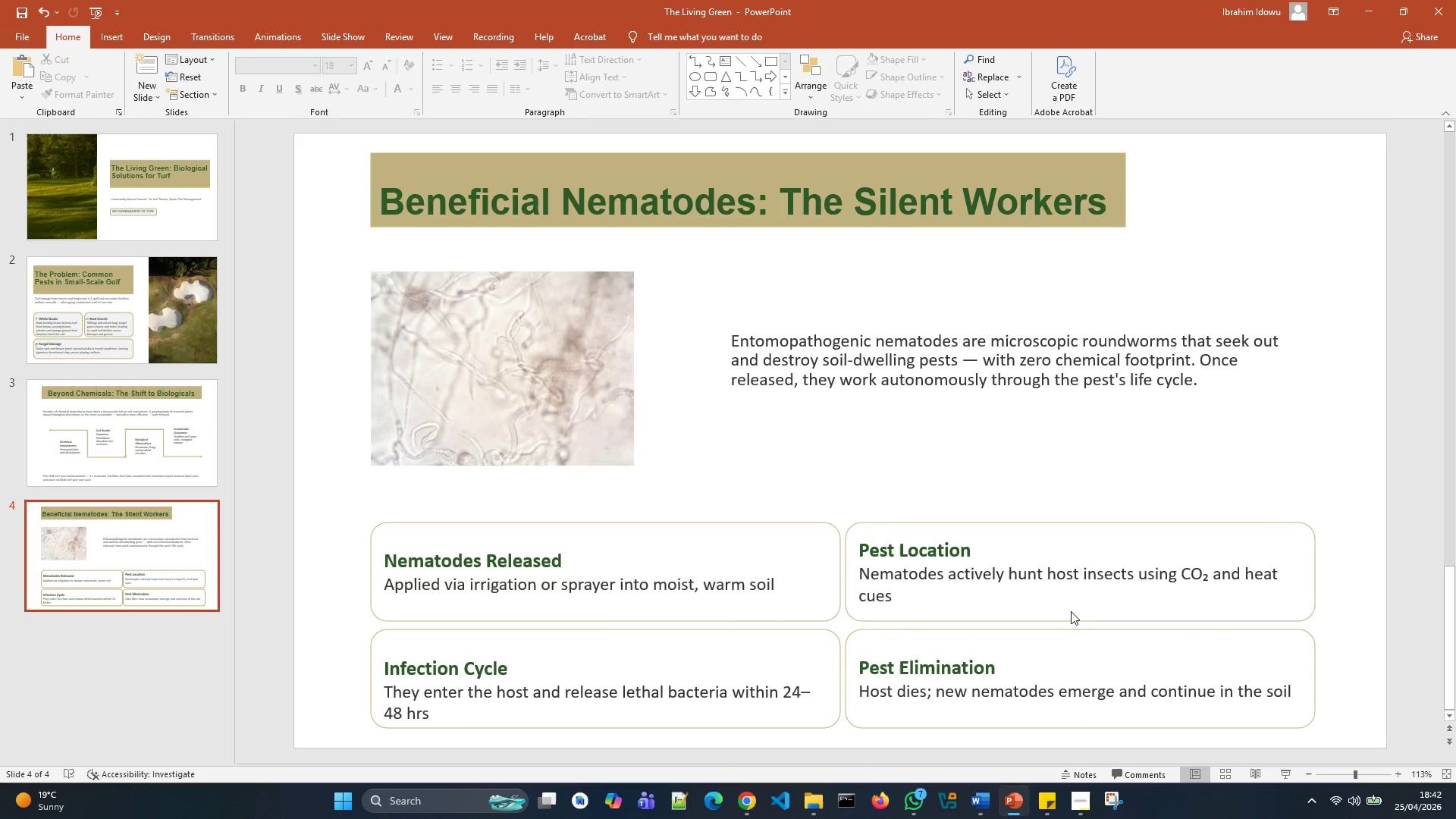 
key(Control+S)
 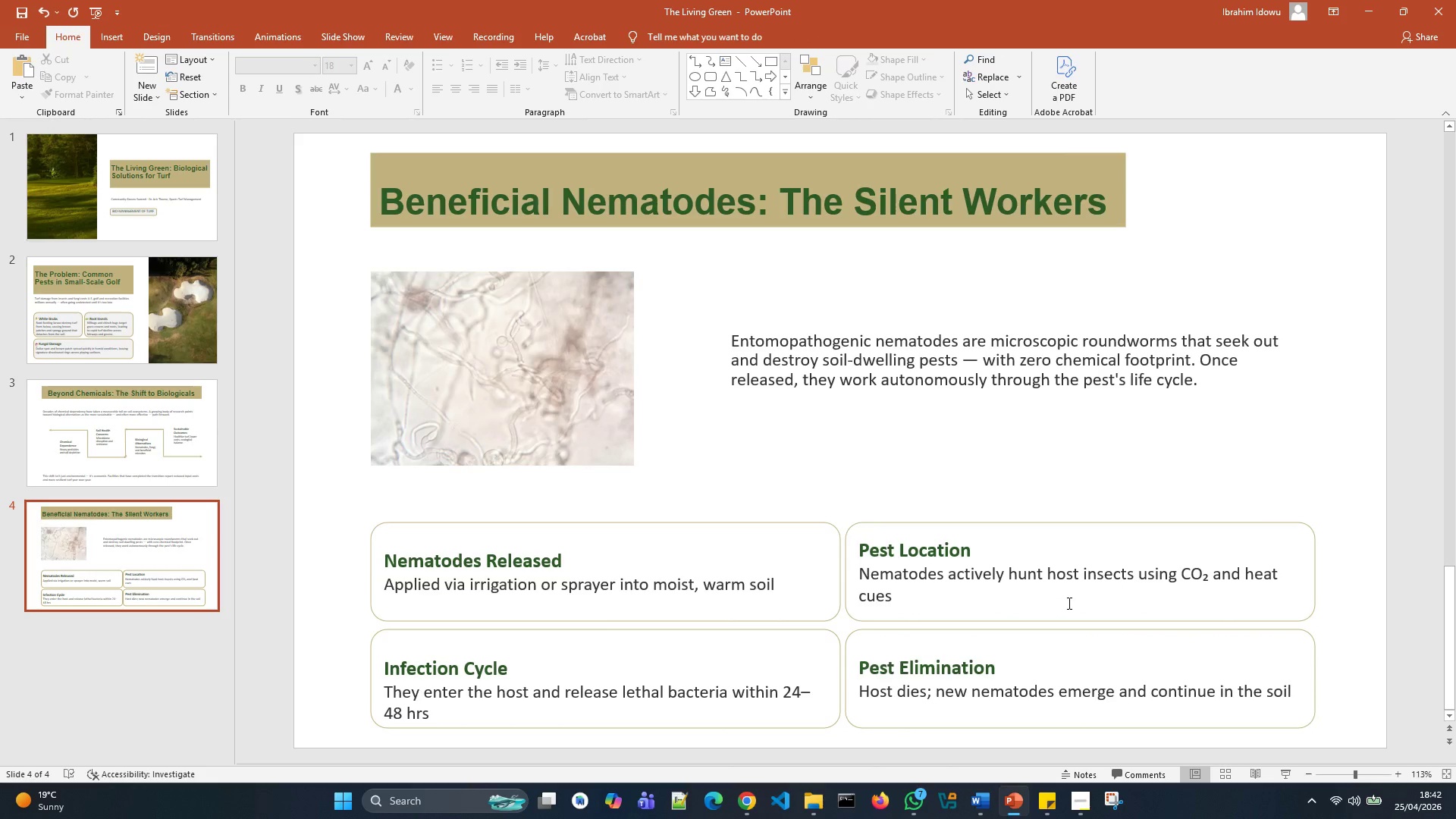 
scroll: coordinate [1045, 613], scroll_direction: up, amount: 1.0
 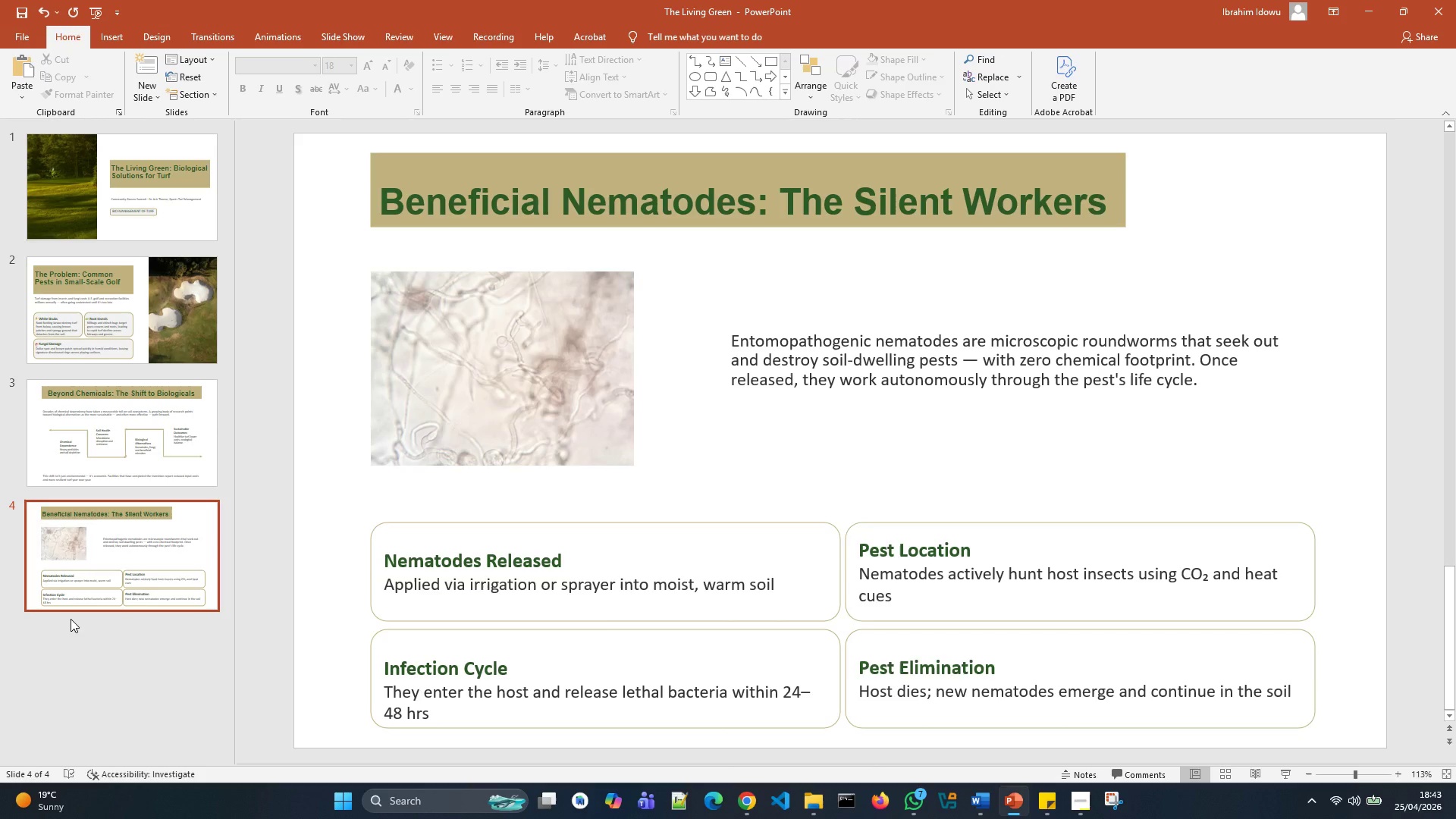 
wait(43.74)
 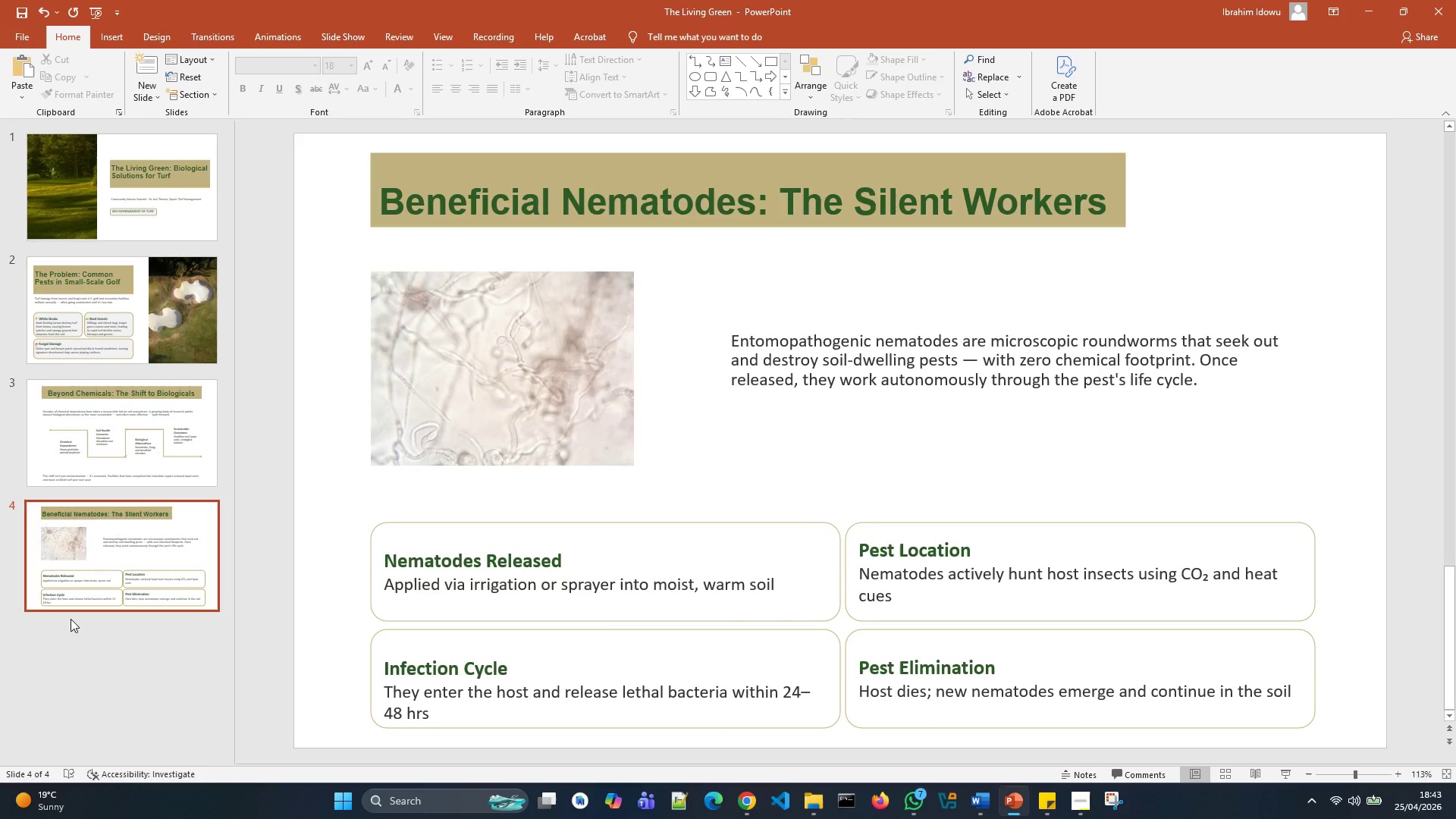 
key(Control+D)
 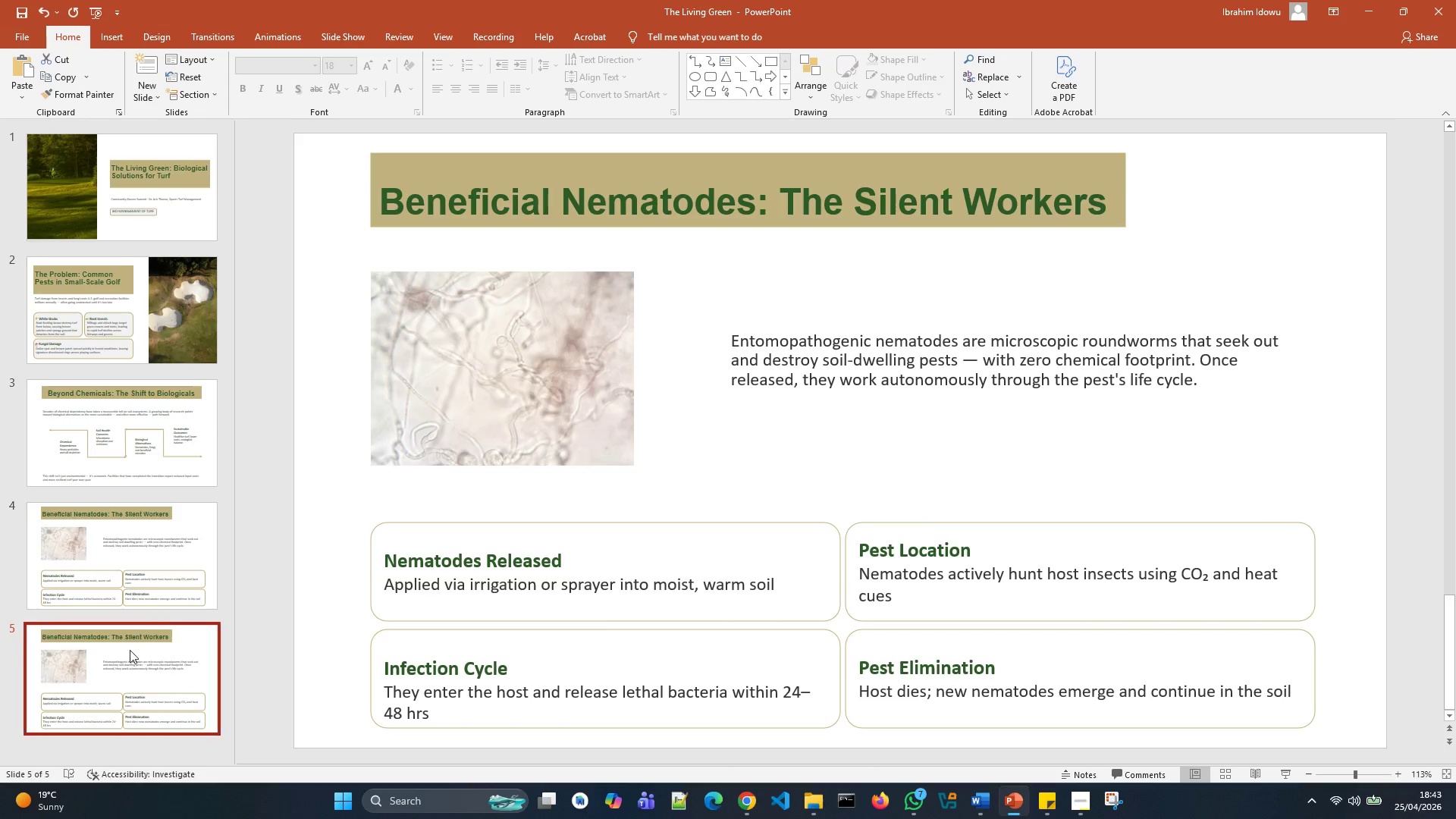 
left_click([131, 655])
 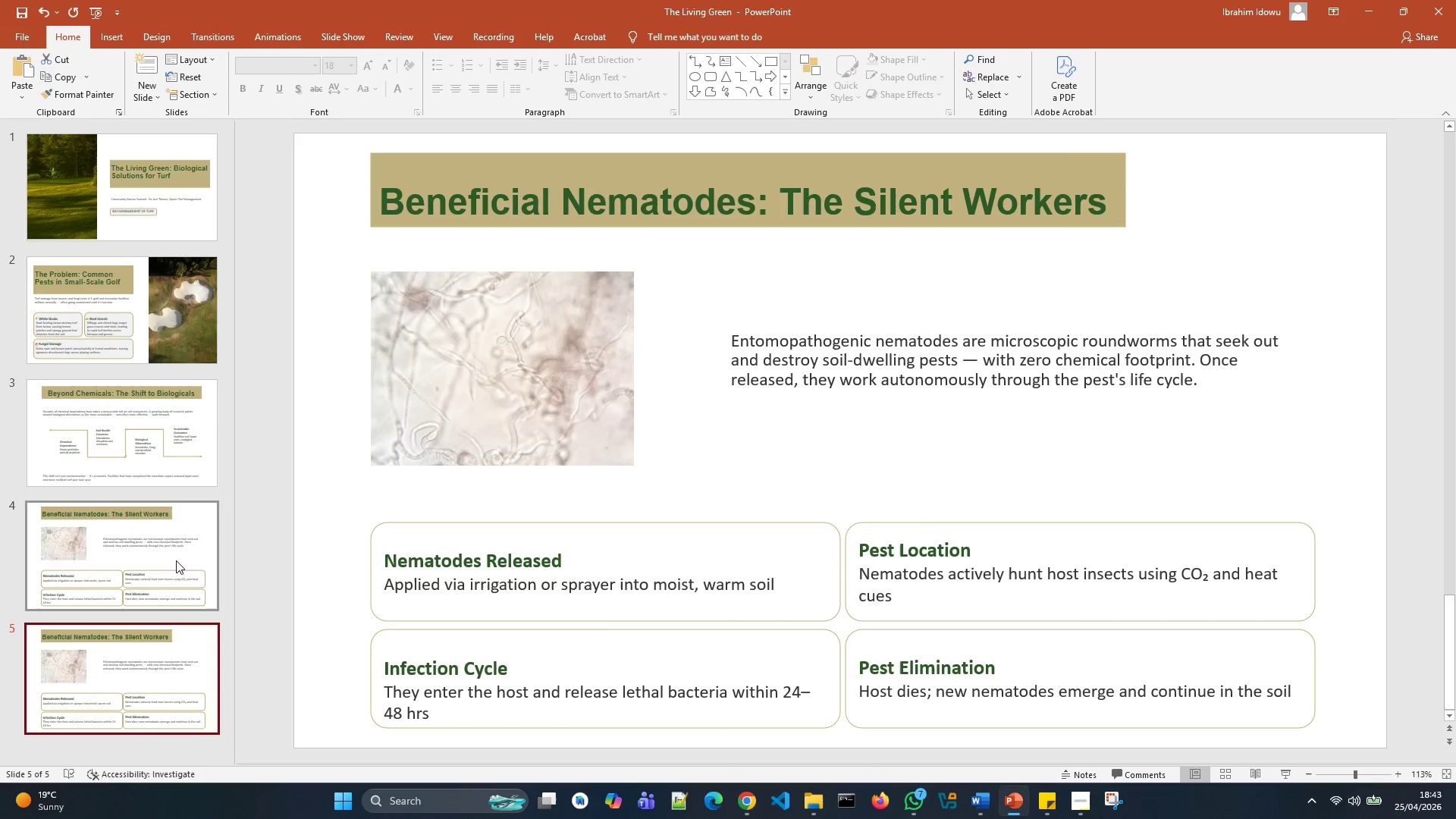 
left_click([176, 559])
 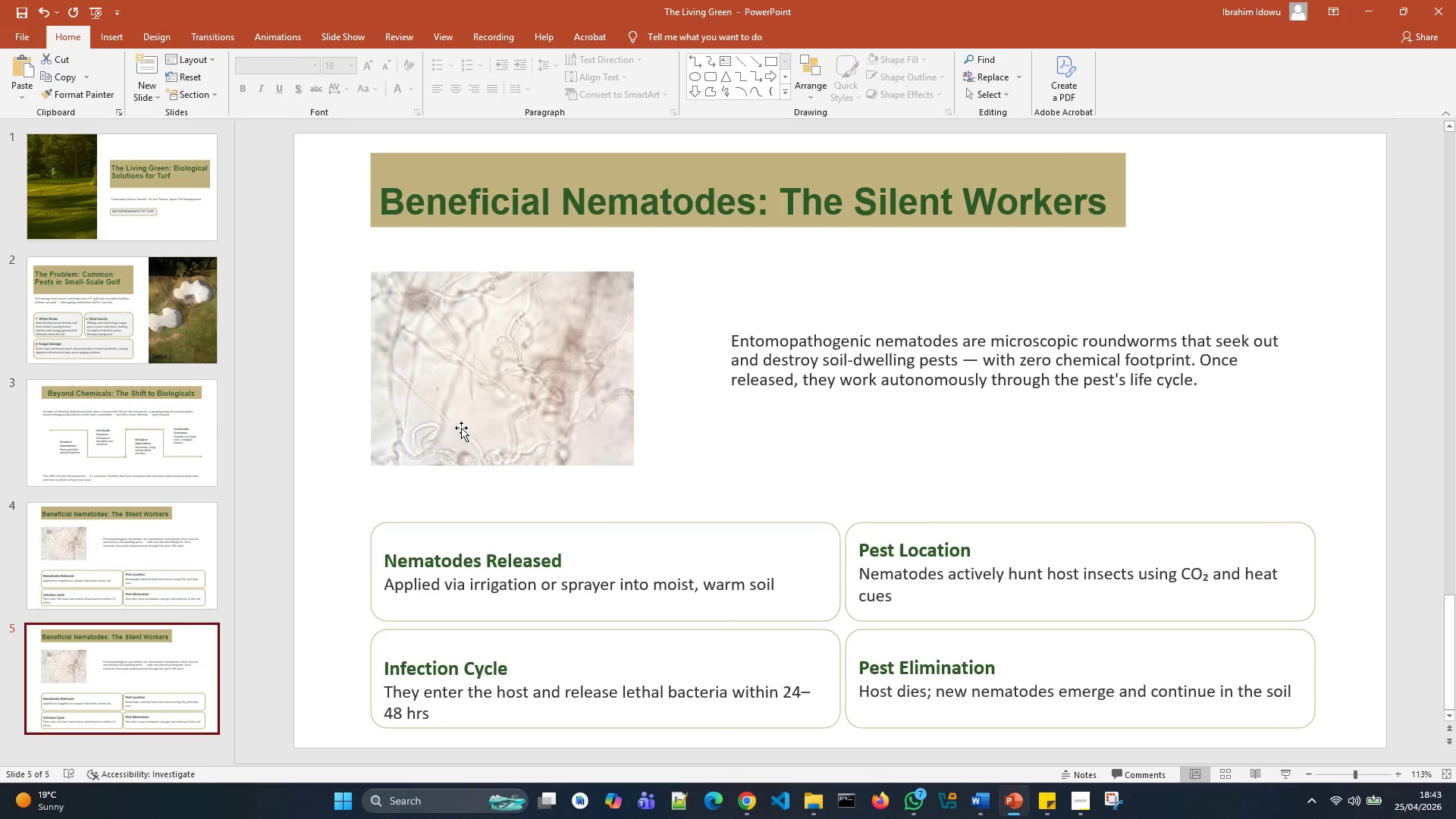 
left_click([882, 362])
 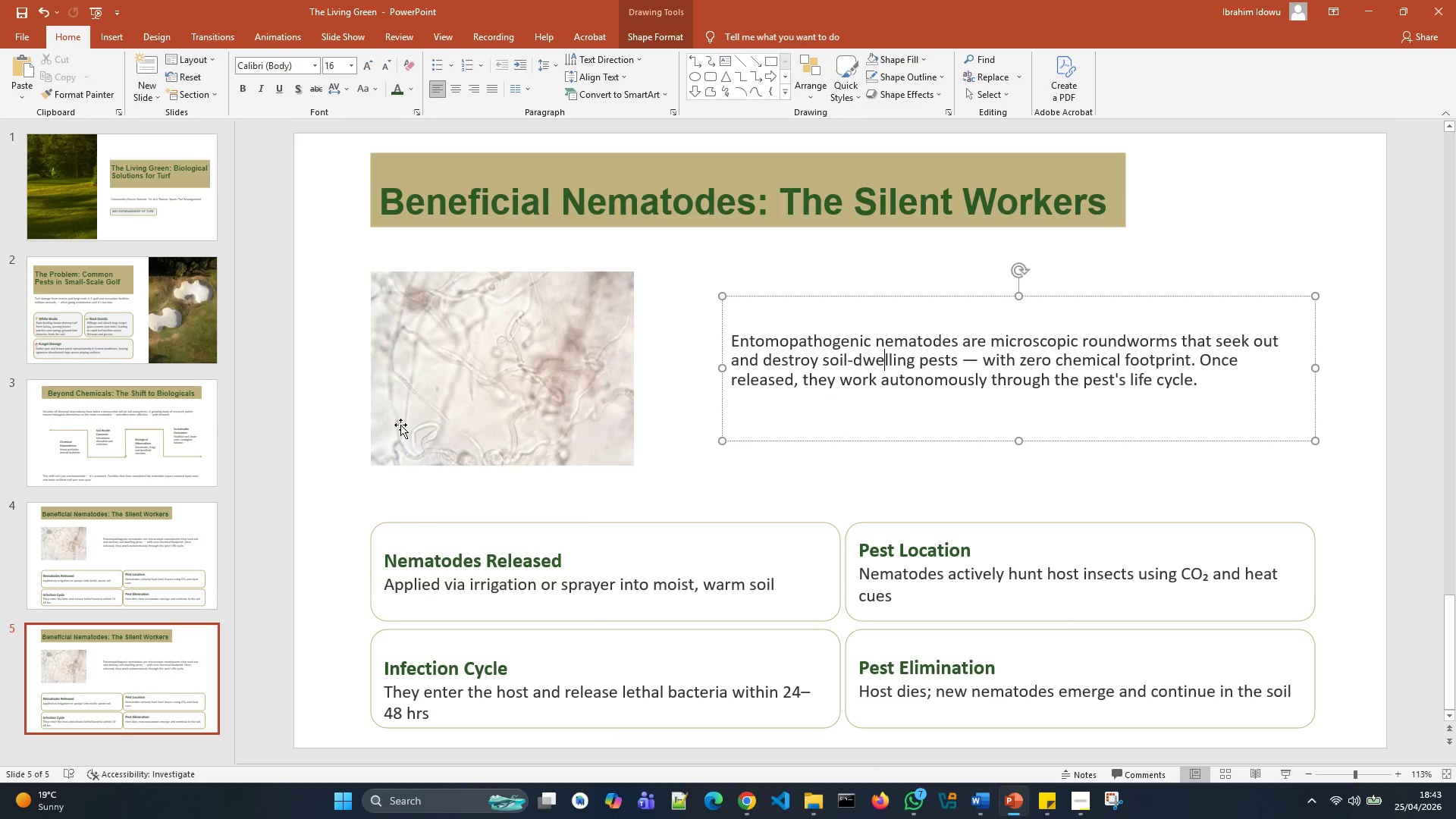 
left_click_drag(start_coordinate=[477, 390], to_coordinate=[482, 552])
 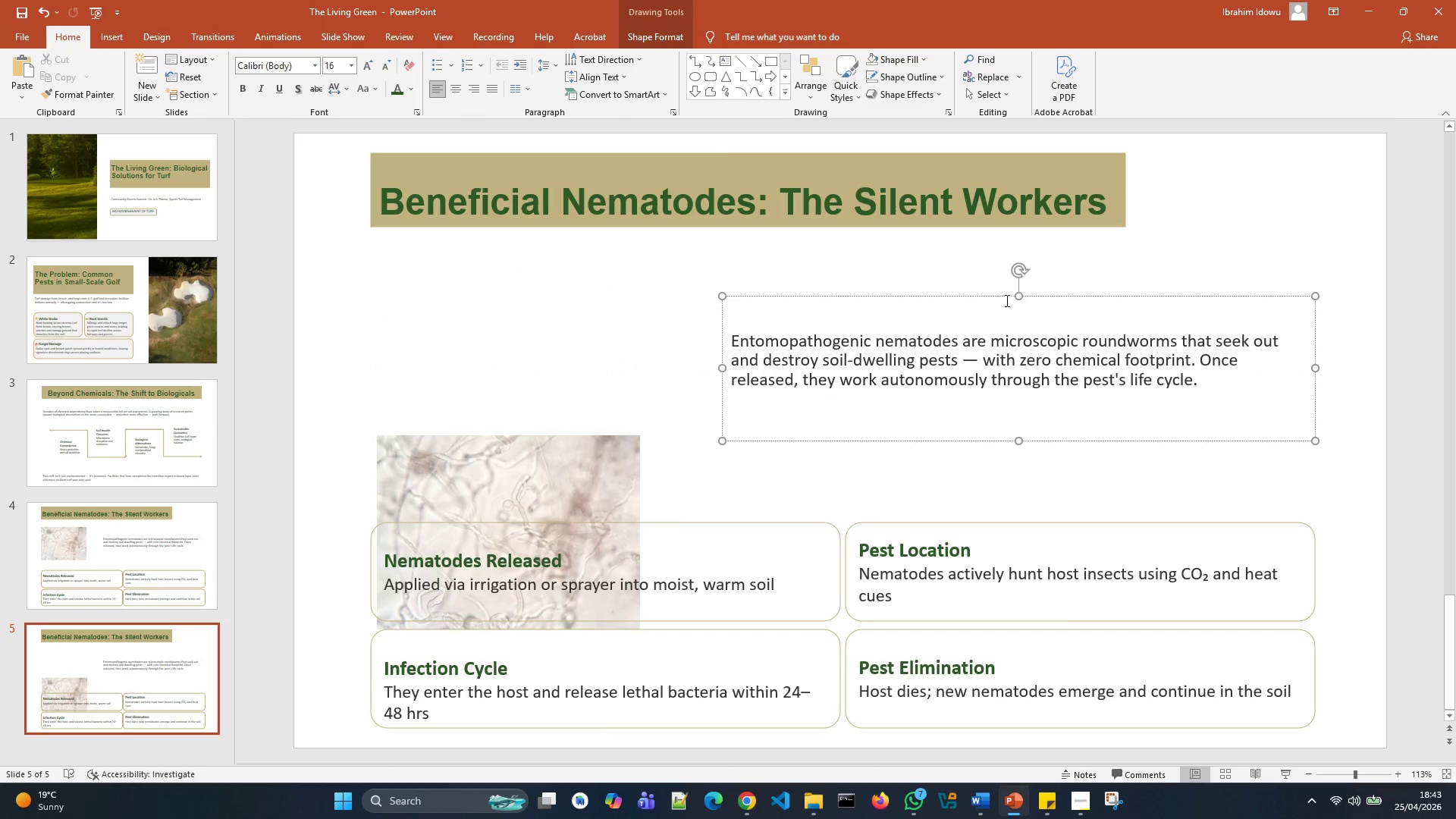 
left_click_drag(start_coordinate=[1005, 296], to_coordinate=[651, 226])
 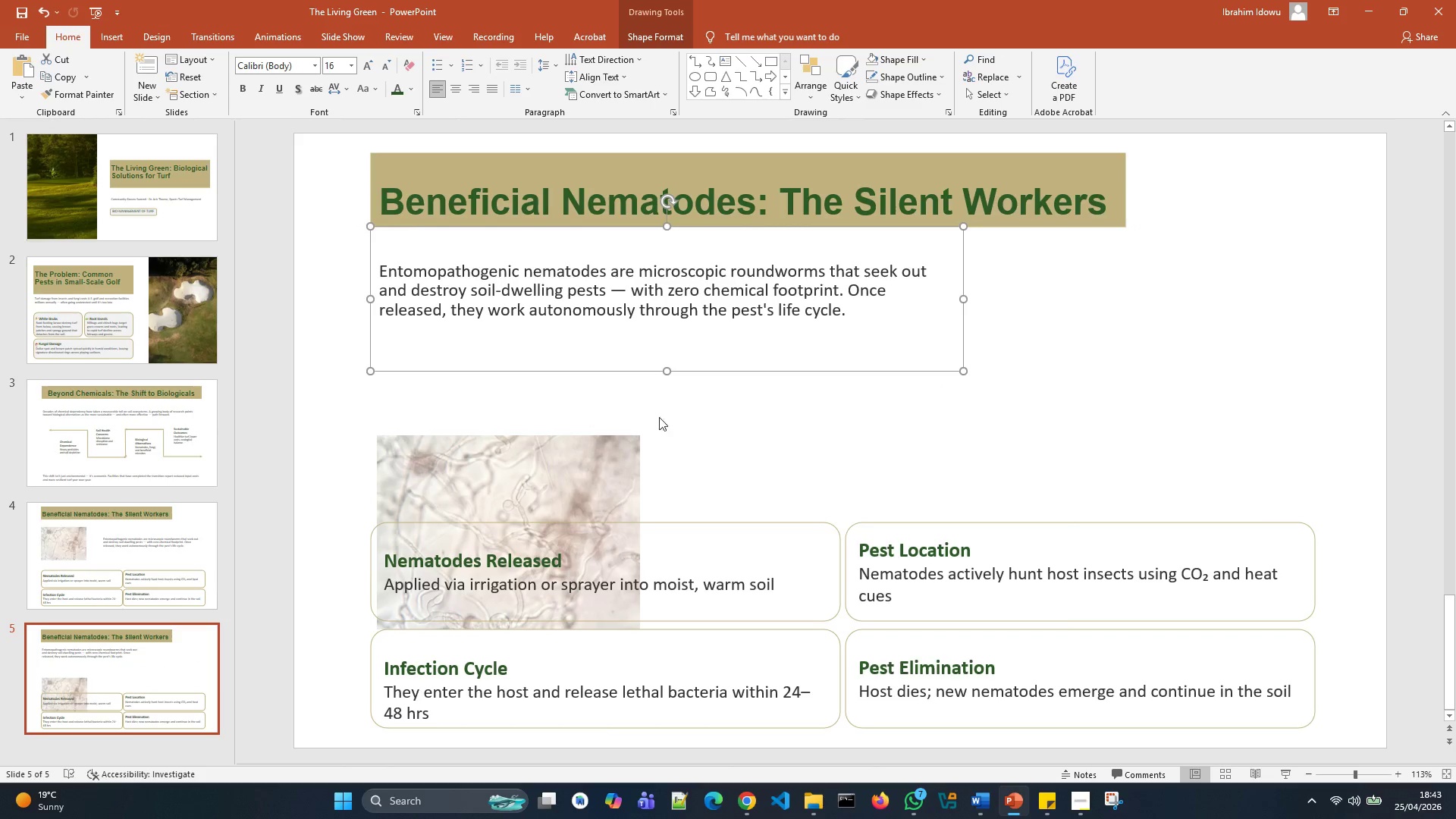 
left_click_drag(start_coordinate=[664, 370], to_coordinate=[672, 351])
 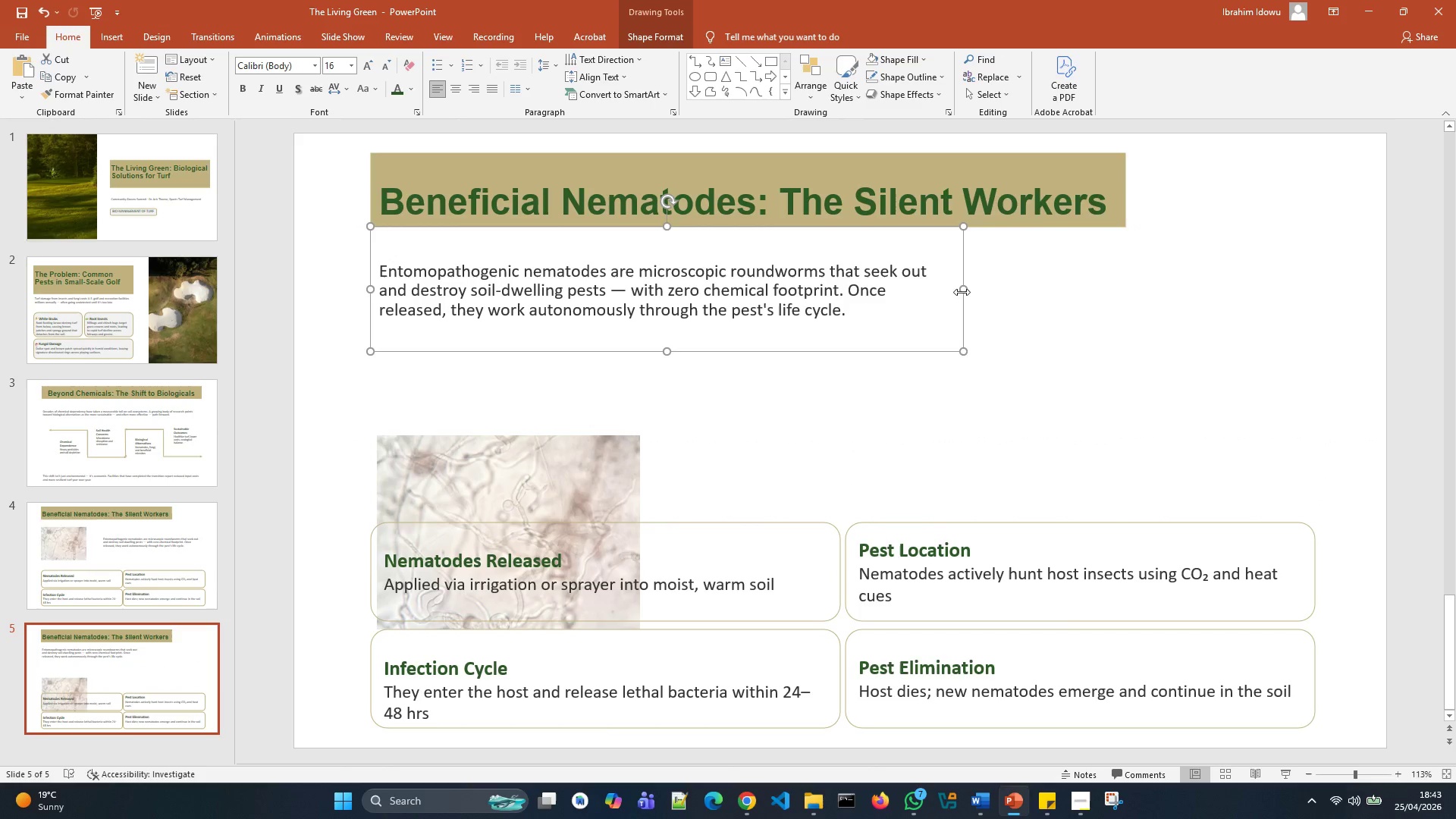 
left_click_drag(start_coordinate=[962, 292], to_coordinate=[1342, 296])
 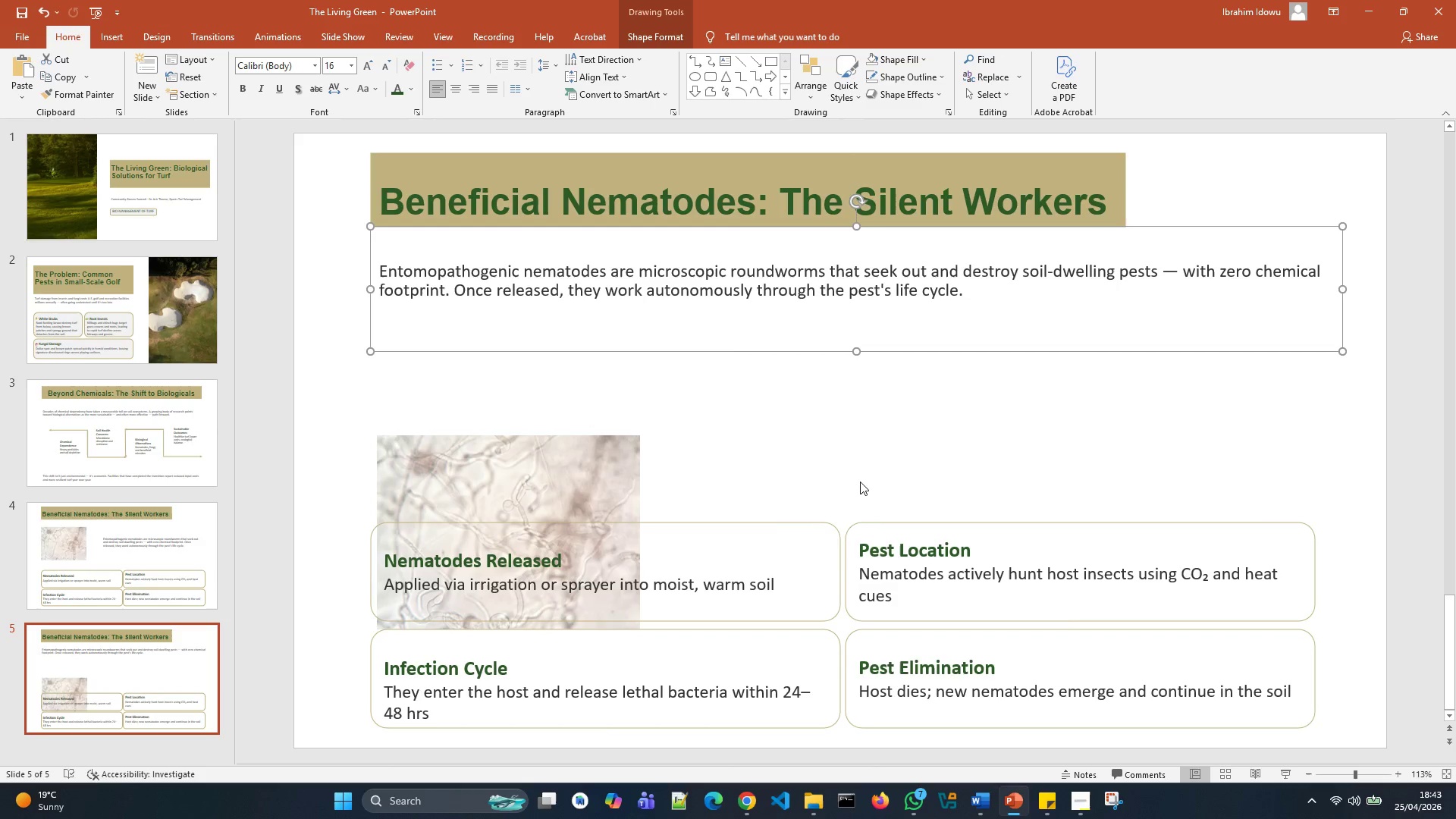 
wait(6.19)
 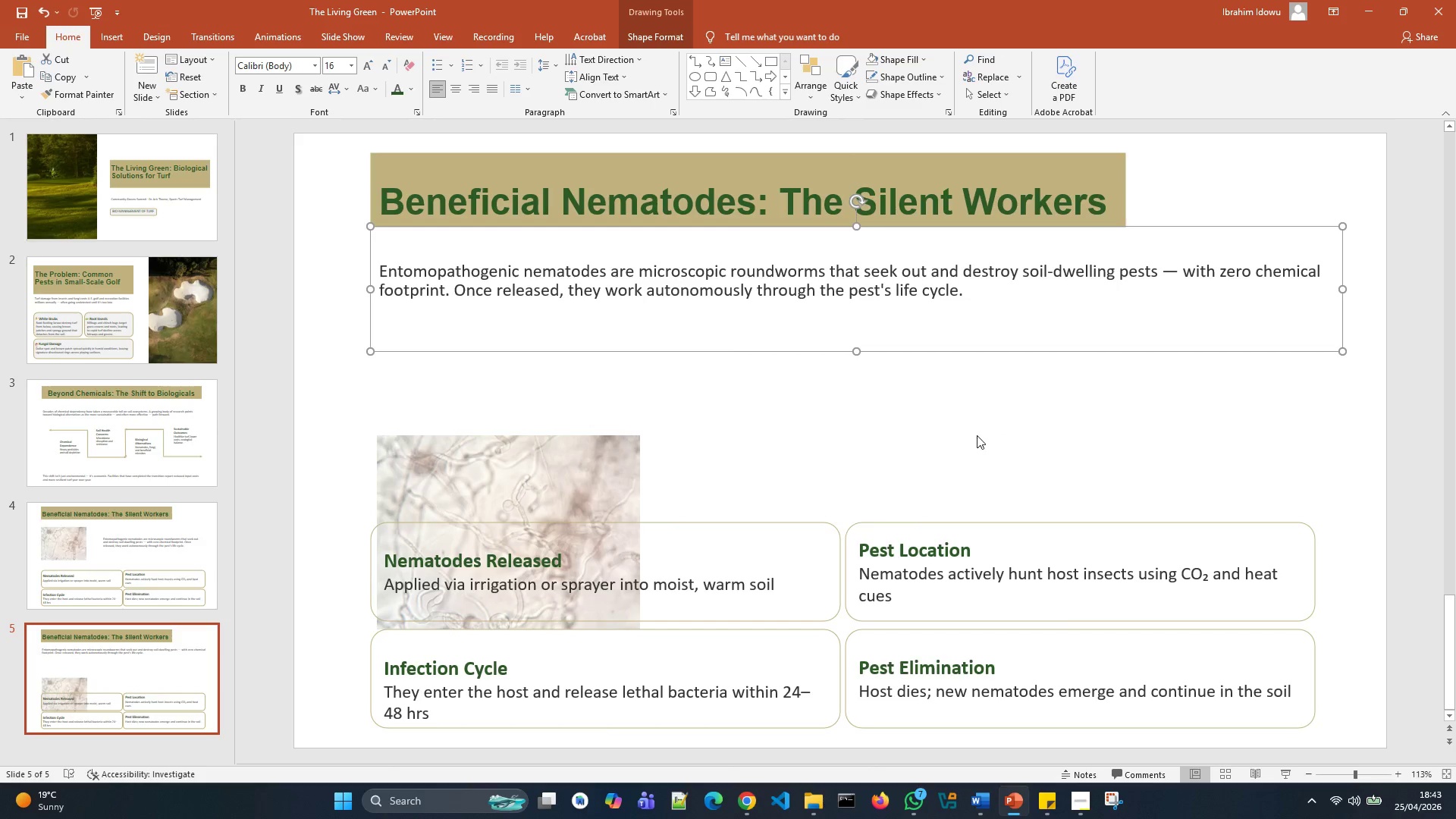 
left_click_drag(start_coordinate=[777, 552], to_coordinate=[773, 563])
 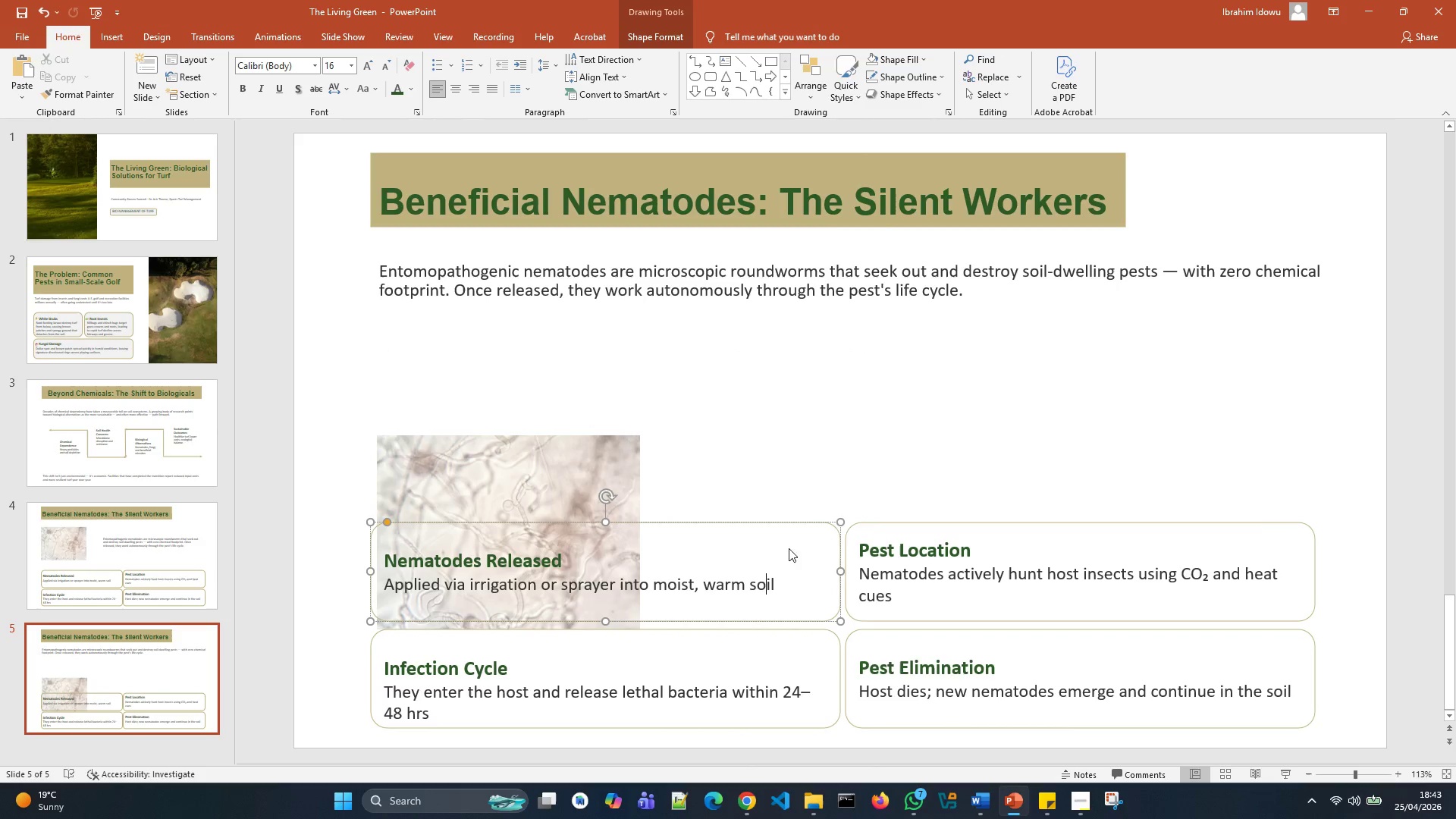 
left_click_drag(start_coordinate=[800, 527], to_coordinate=[1275, 369])
 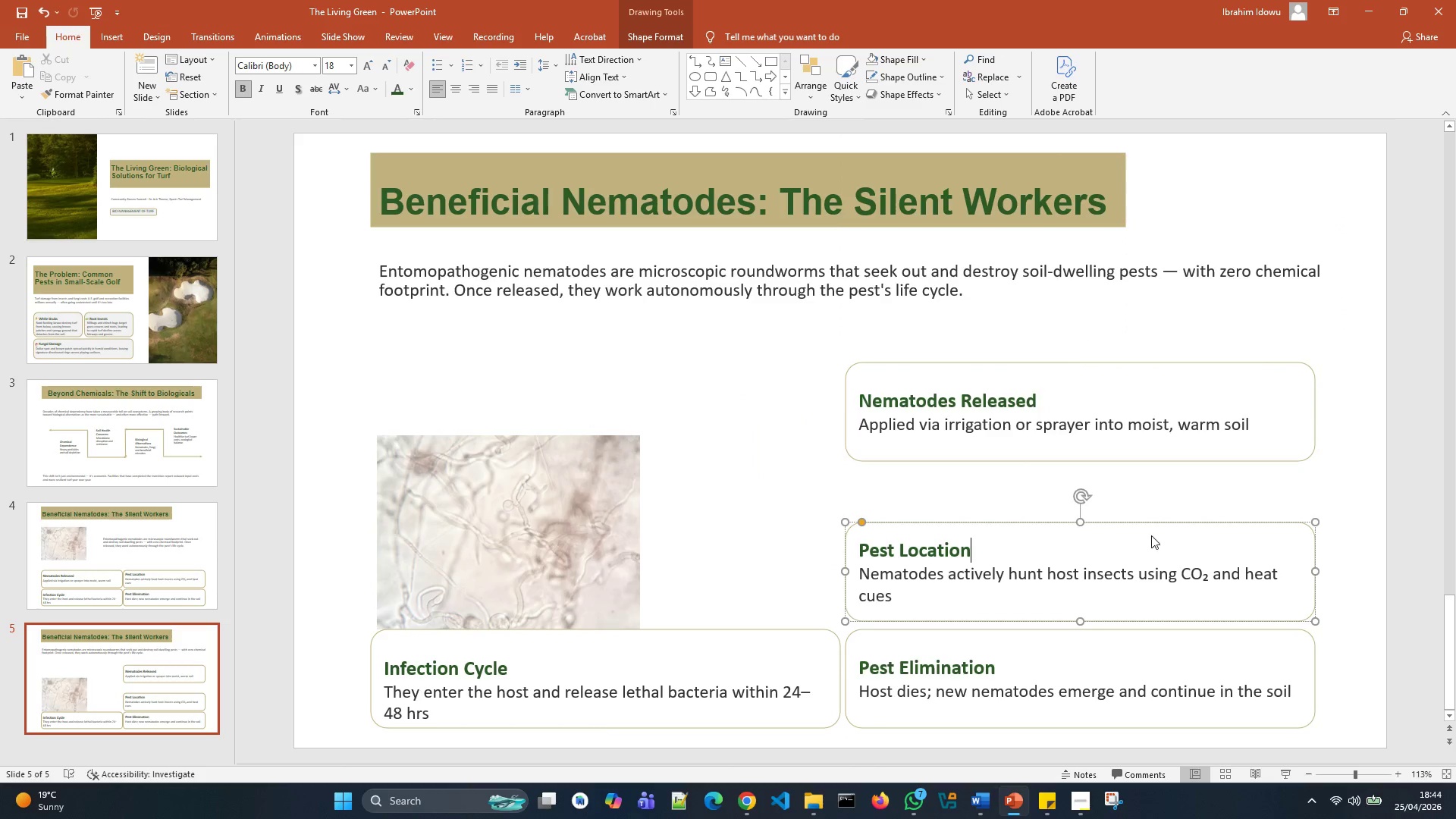 
left_click_drag(start_coordinate=[1151, 531], to_coordinate=[1151, 485])
 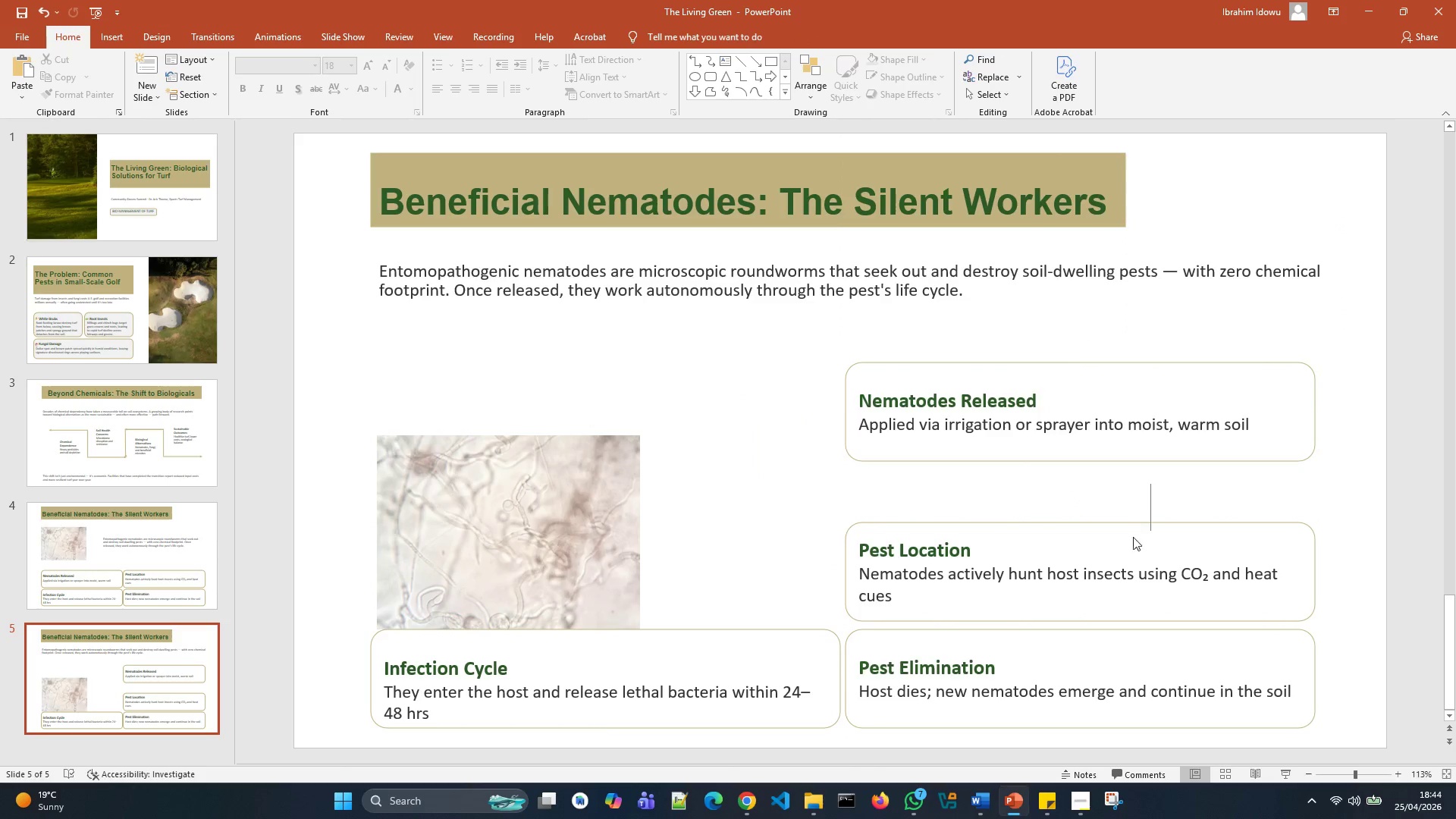 
left_click([1131, 544])
 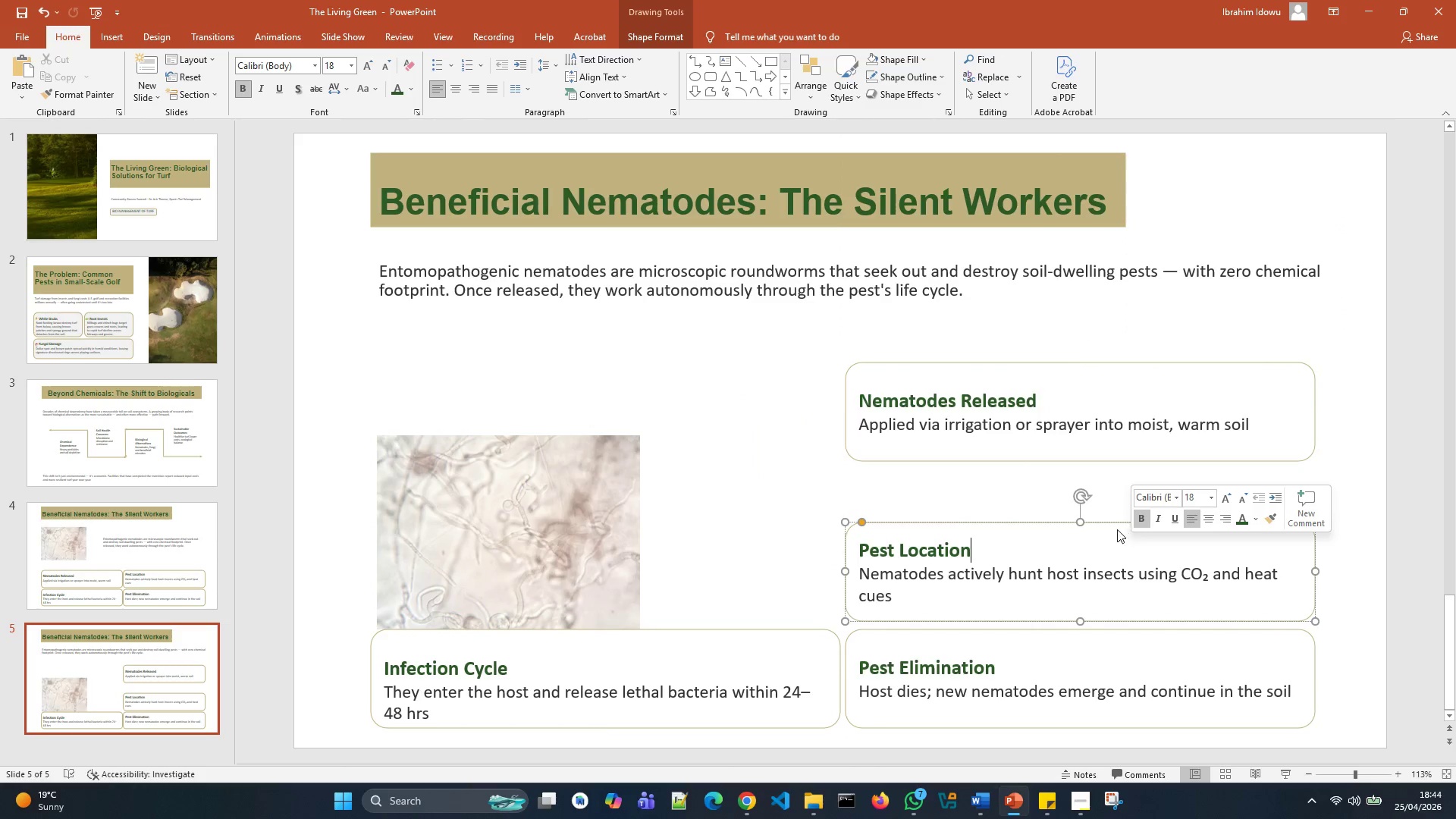 
left_click_drag(start_coordinate=[1116, 529], to_coordinate=[1112, 511])
 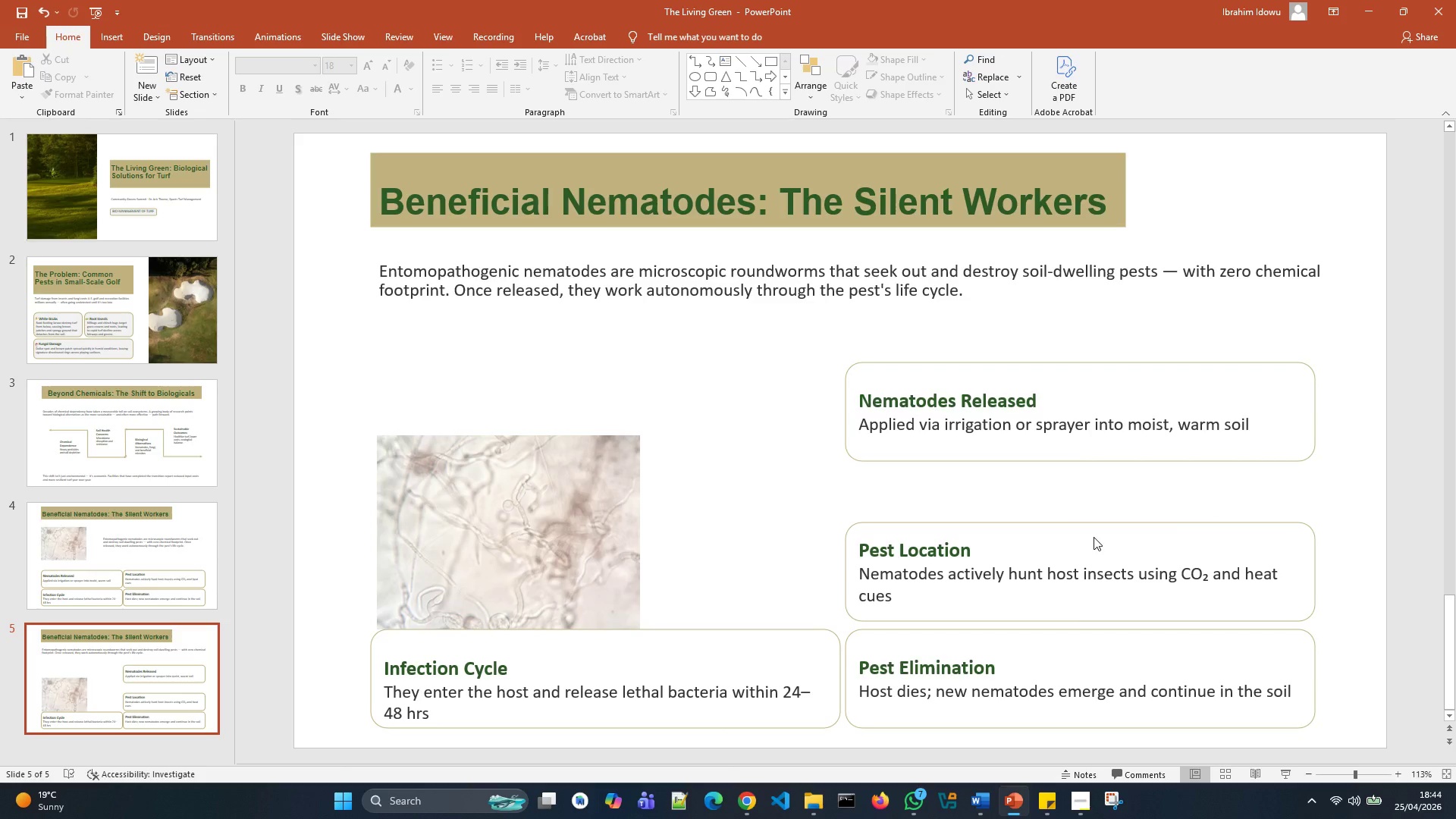 
left_click([1094, 537])
 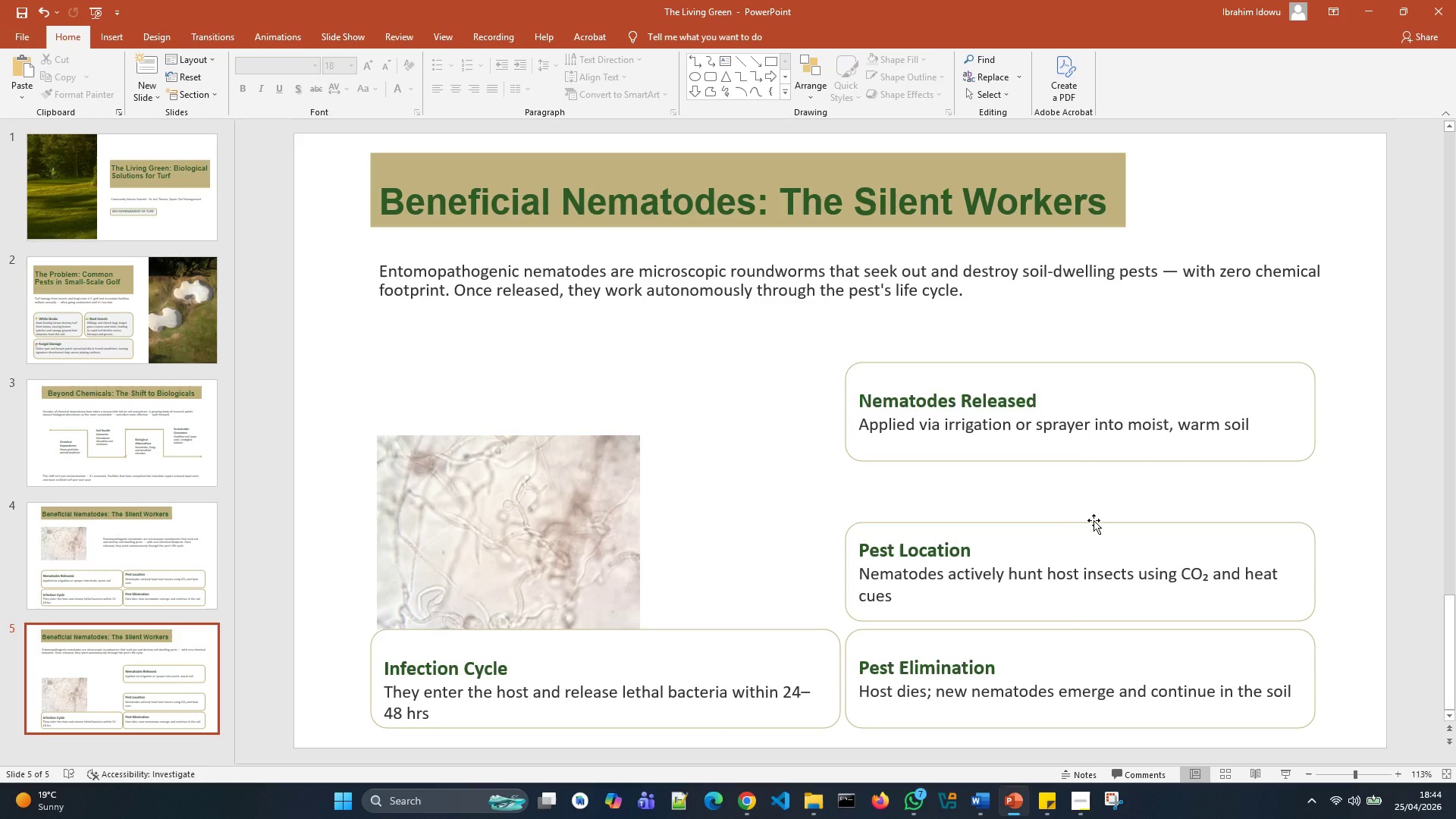 
left_click_drag(start_coordinate=[1094, 520], to_coordinate=[1095, 479])
 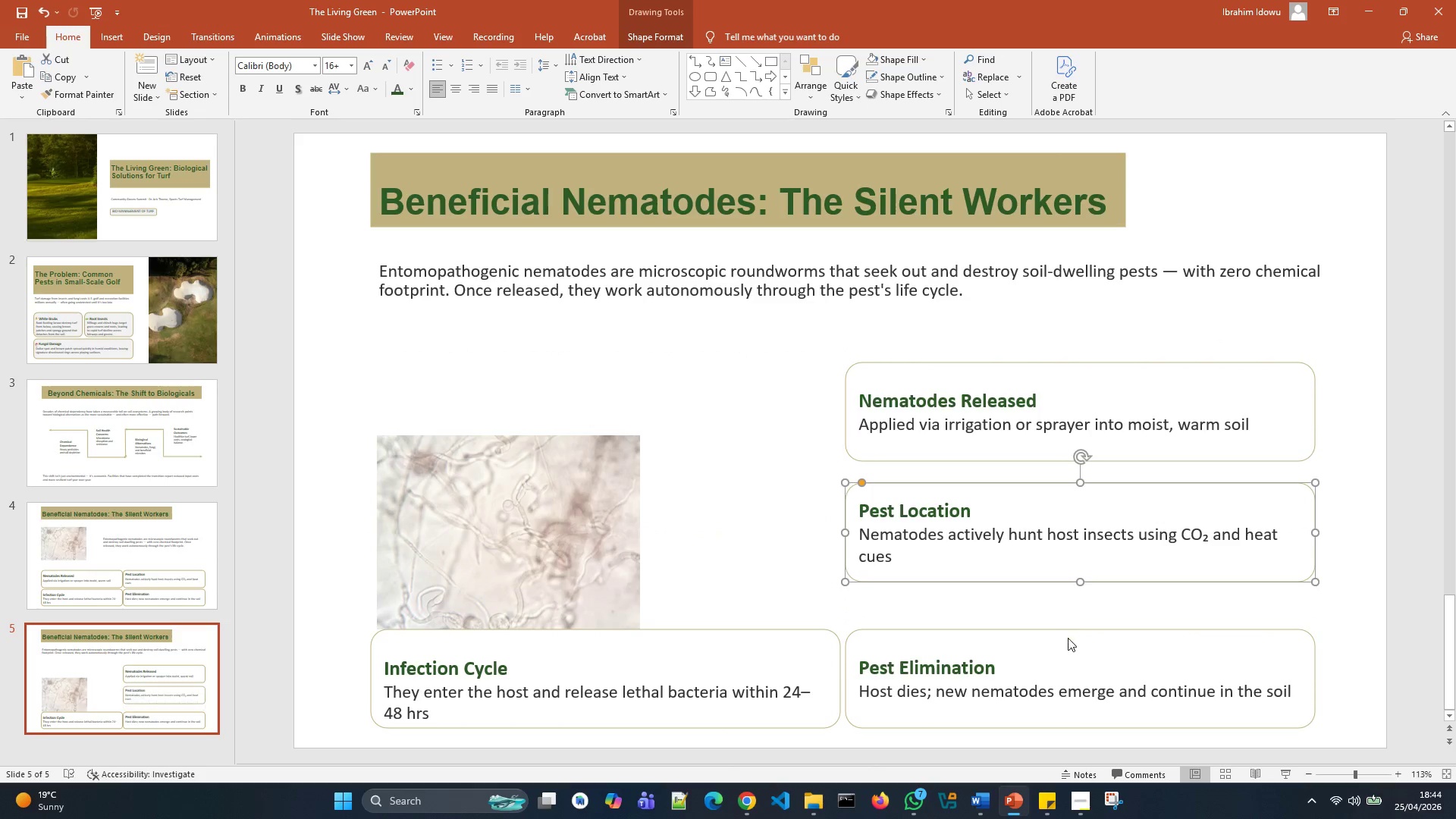 
left_click([1068, 638])
 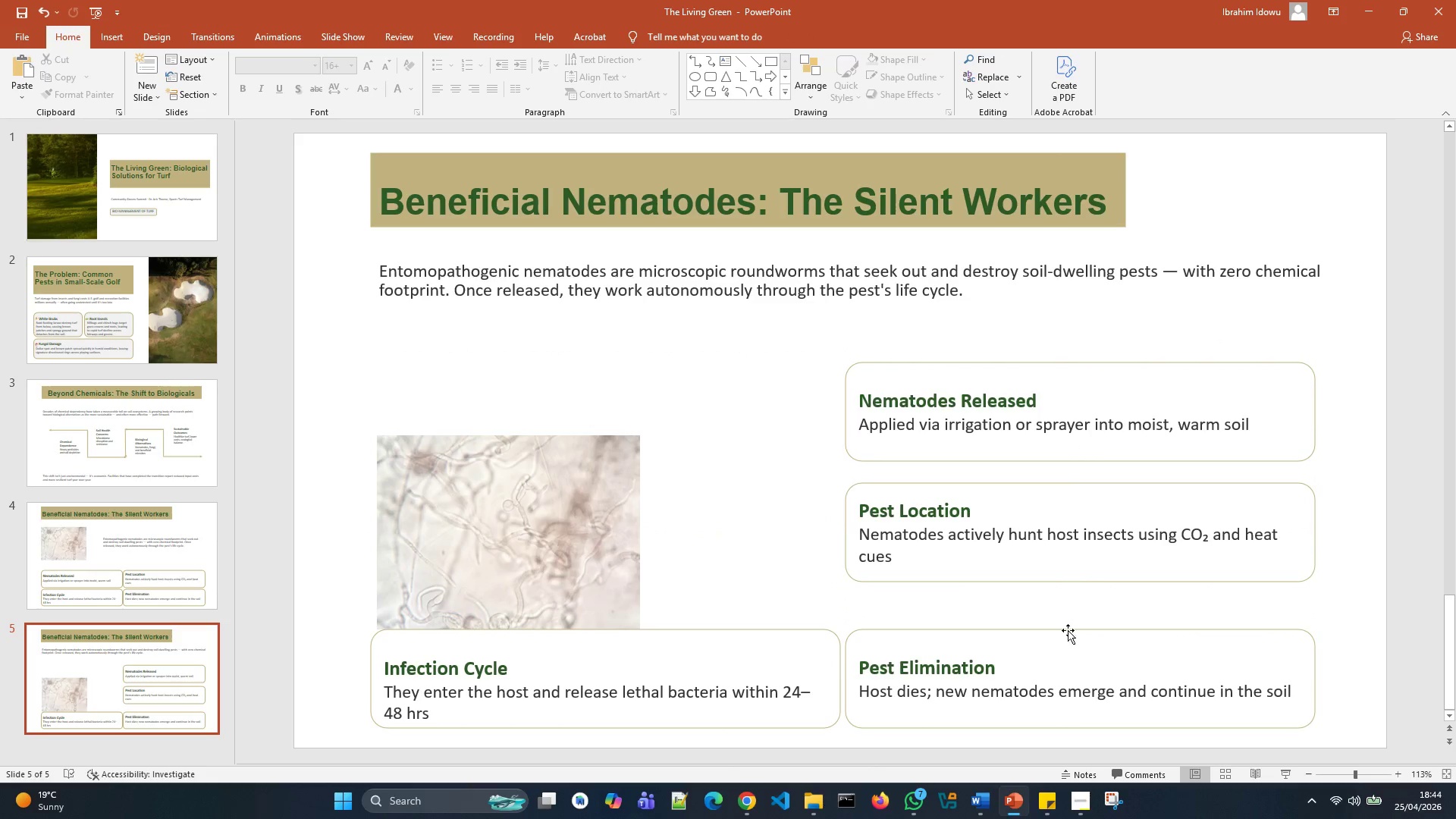 
left_click([1068, 630])
 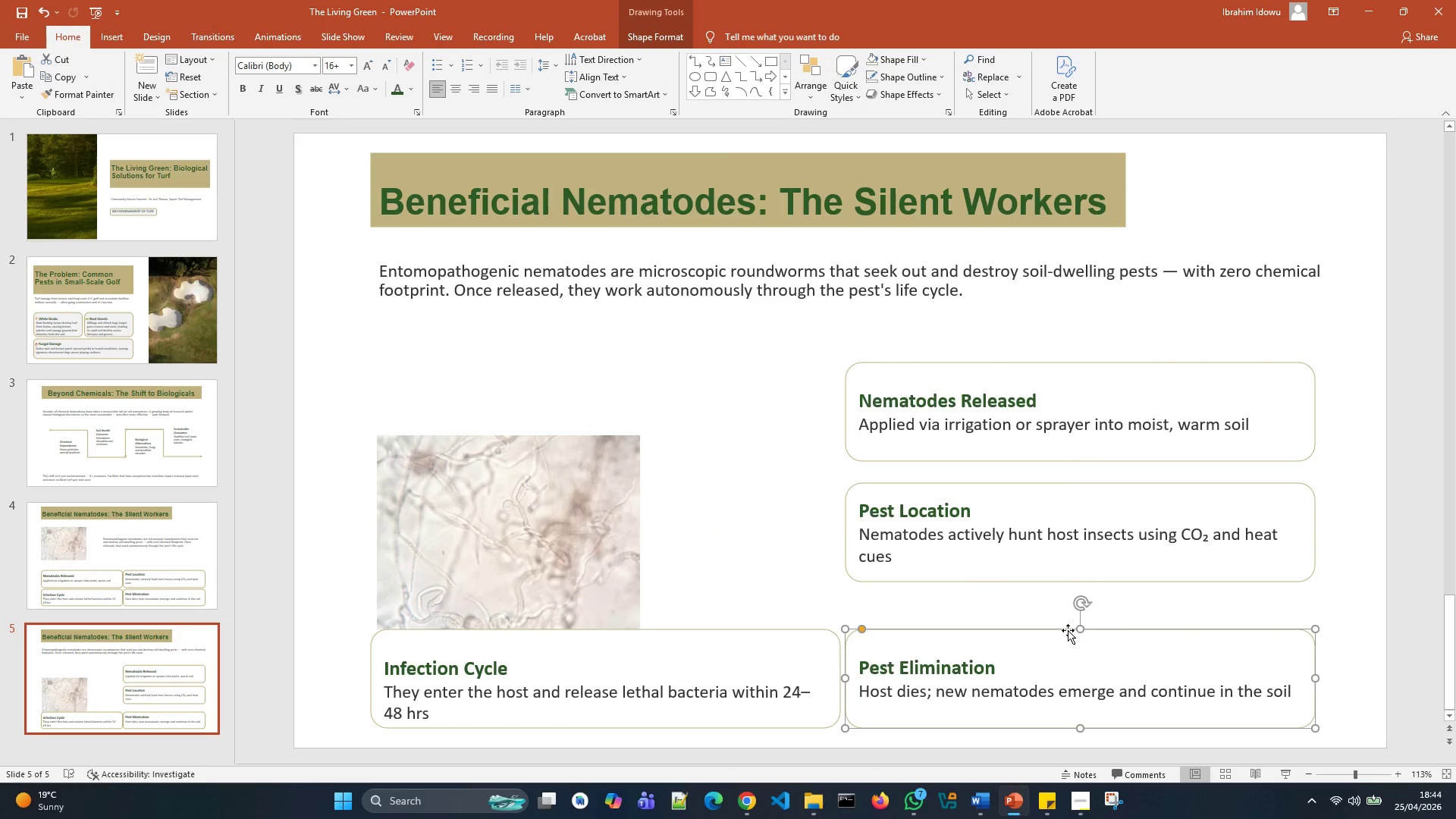 
left_click_drag(start_coordinate=[1068, 630], to_coordinate=[1064, 601])
 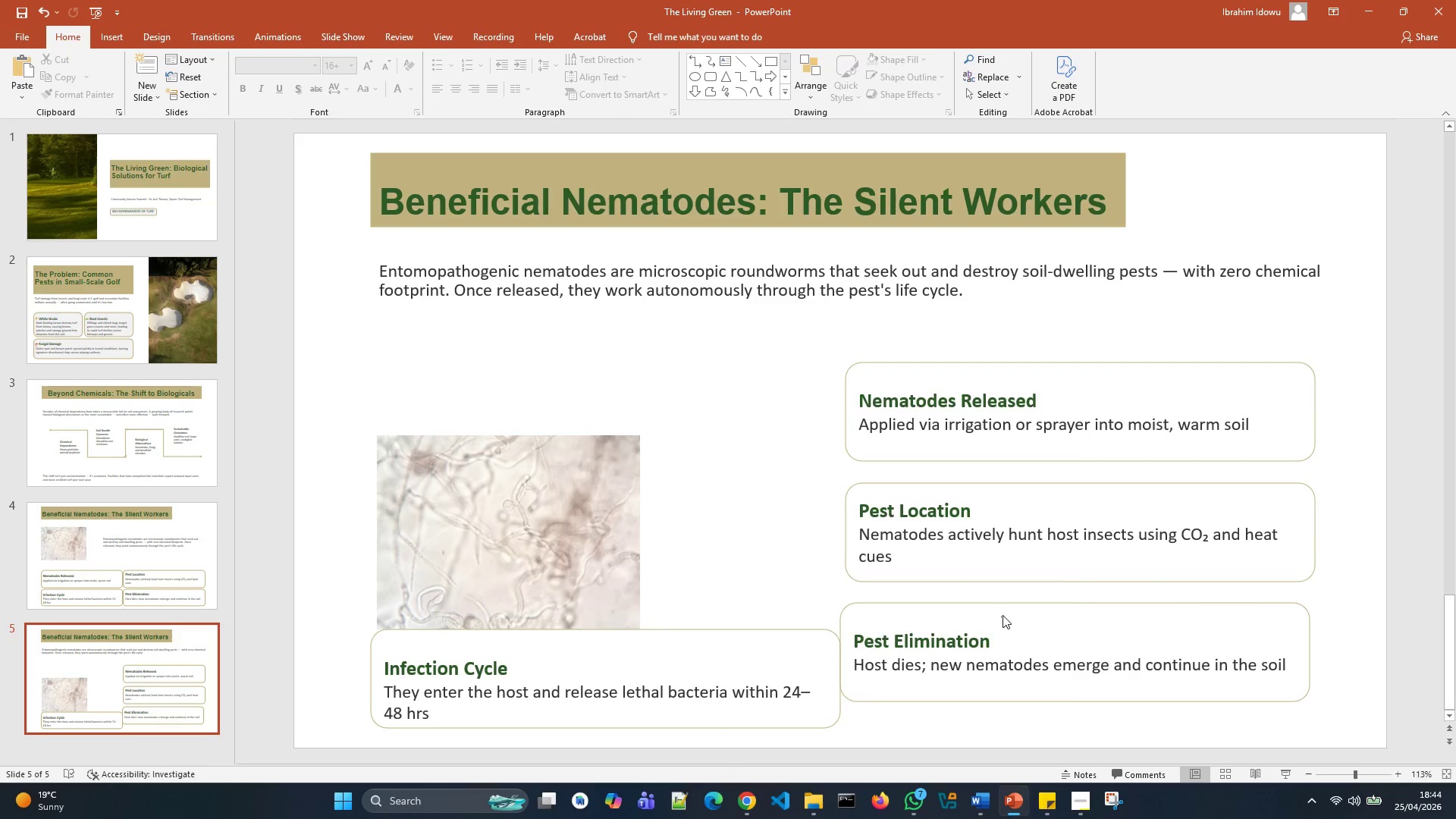 
left_click([1003, 614])
 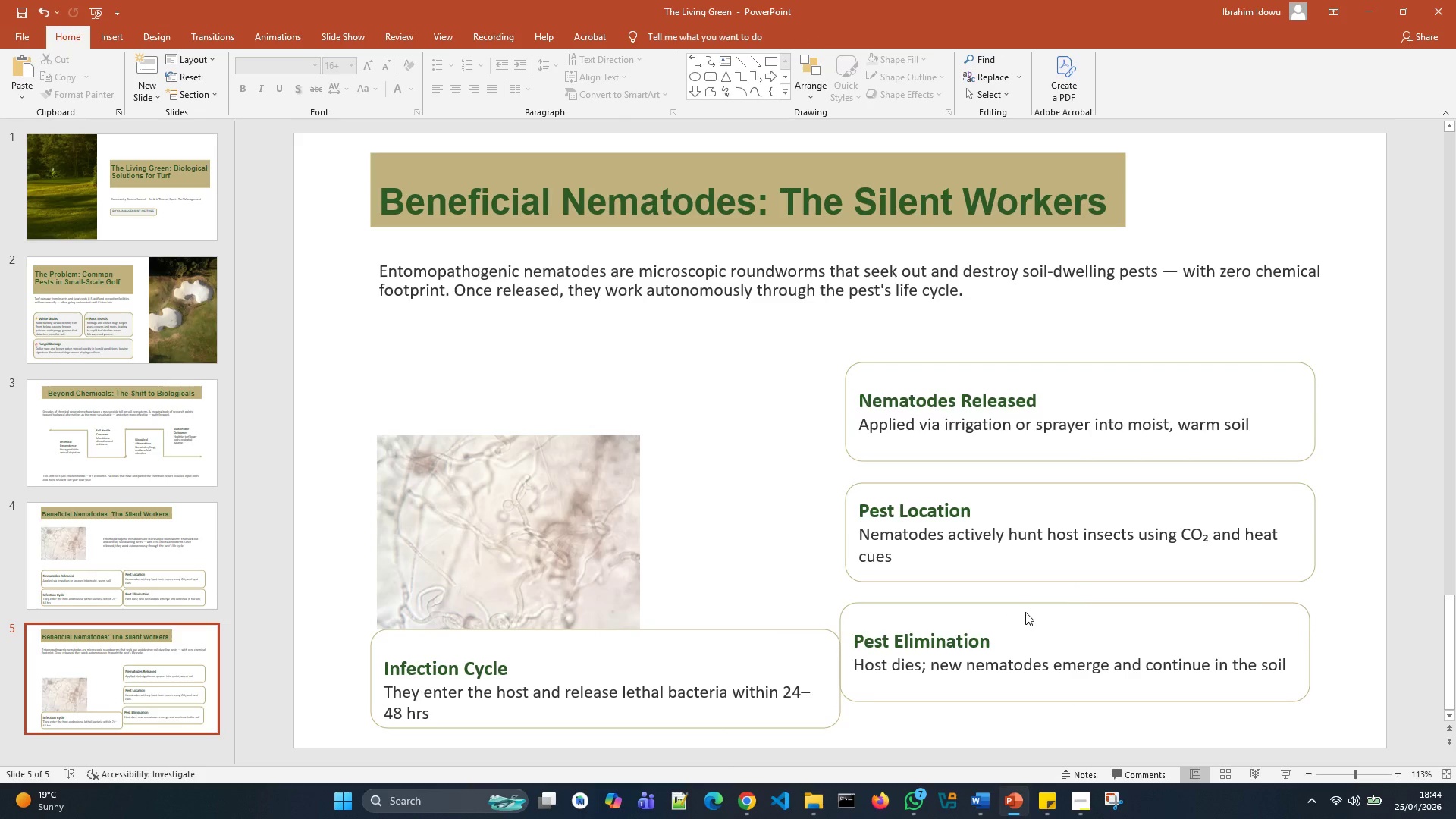 
double_click([1025, 612])
 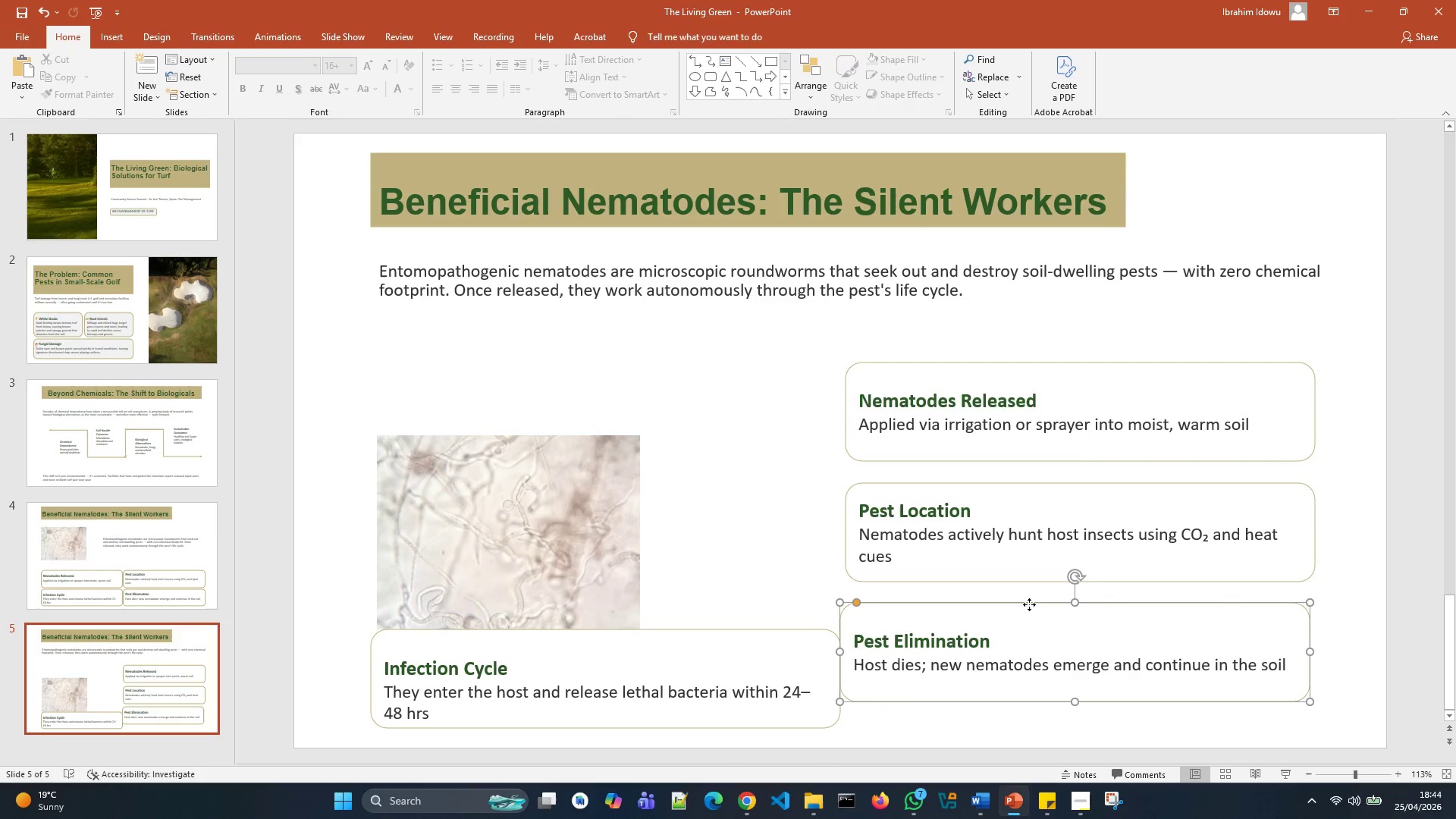 
triple_click([1029, 604])
 